 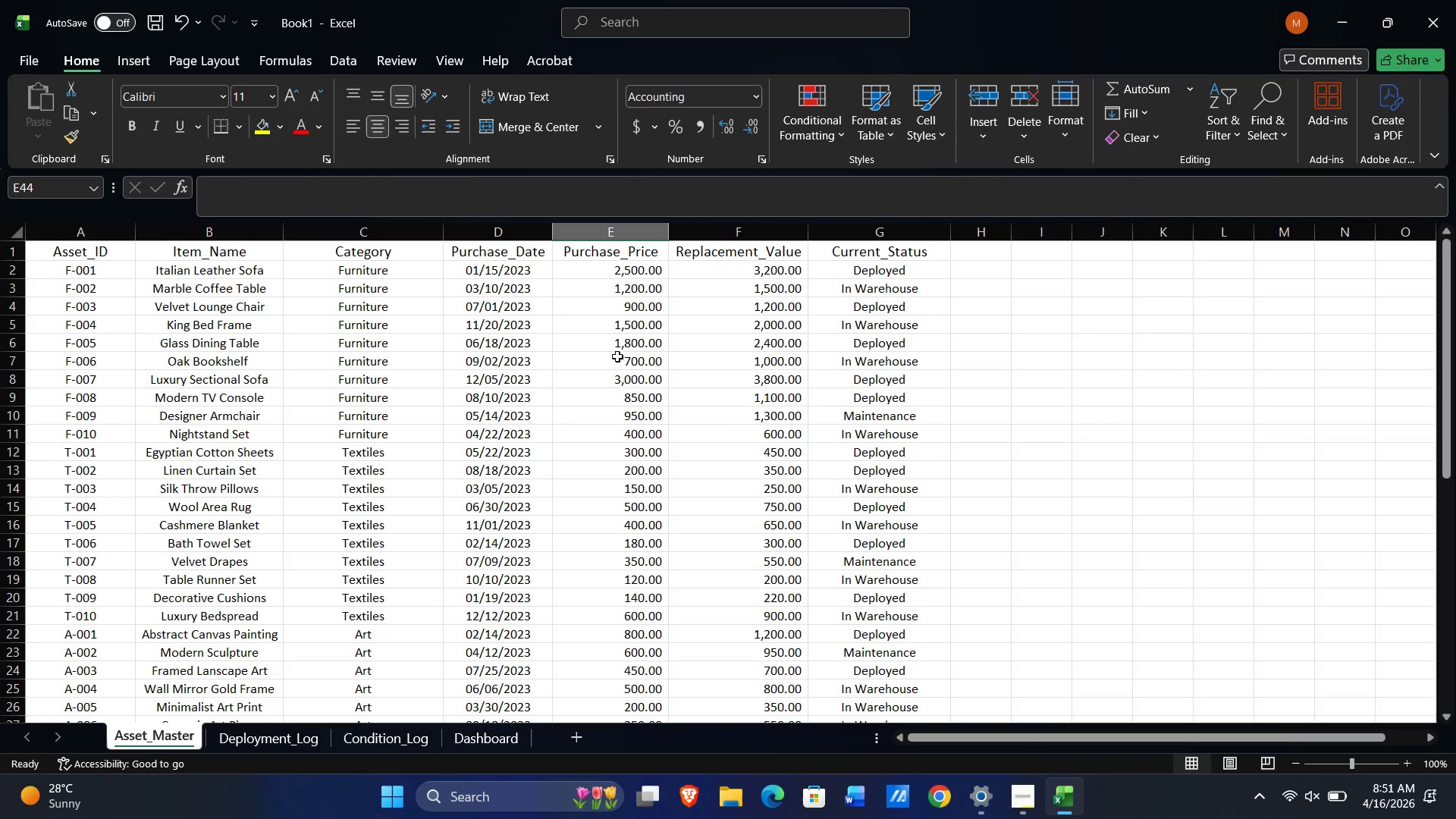 
scroll: coordinate [728, 353], scroll_direction: down, amount: 10.0
 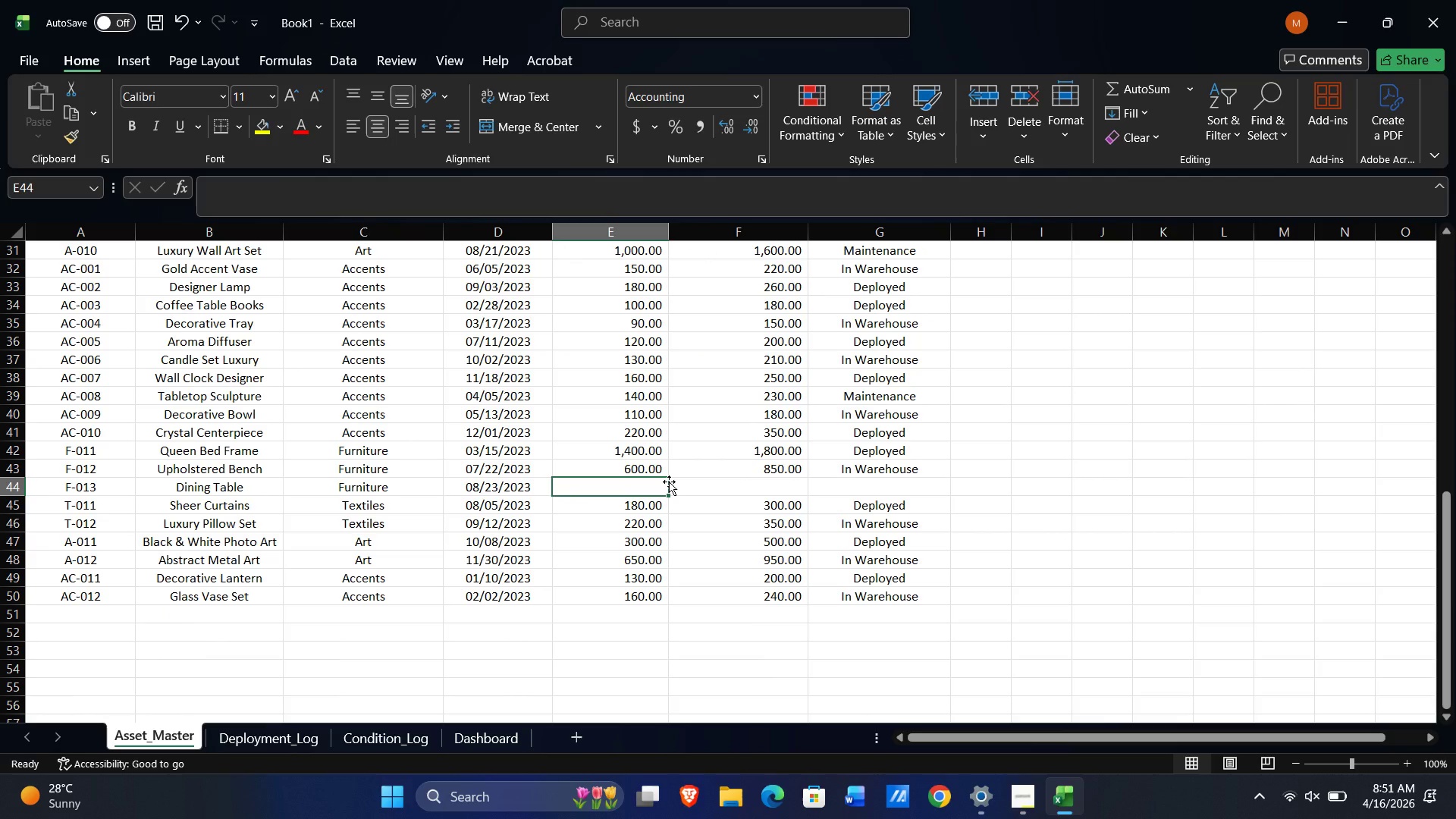 
key(Numpad2)
 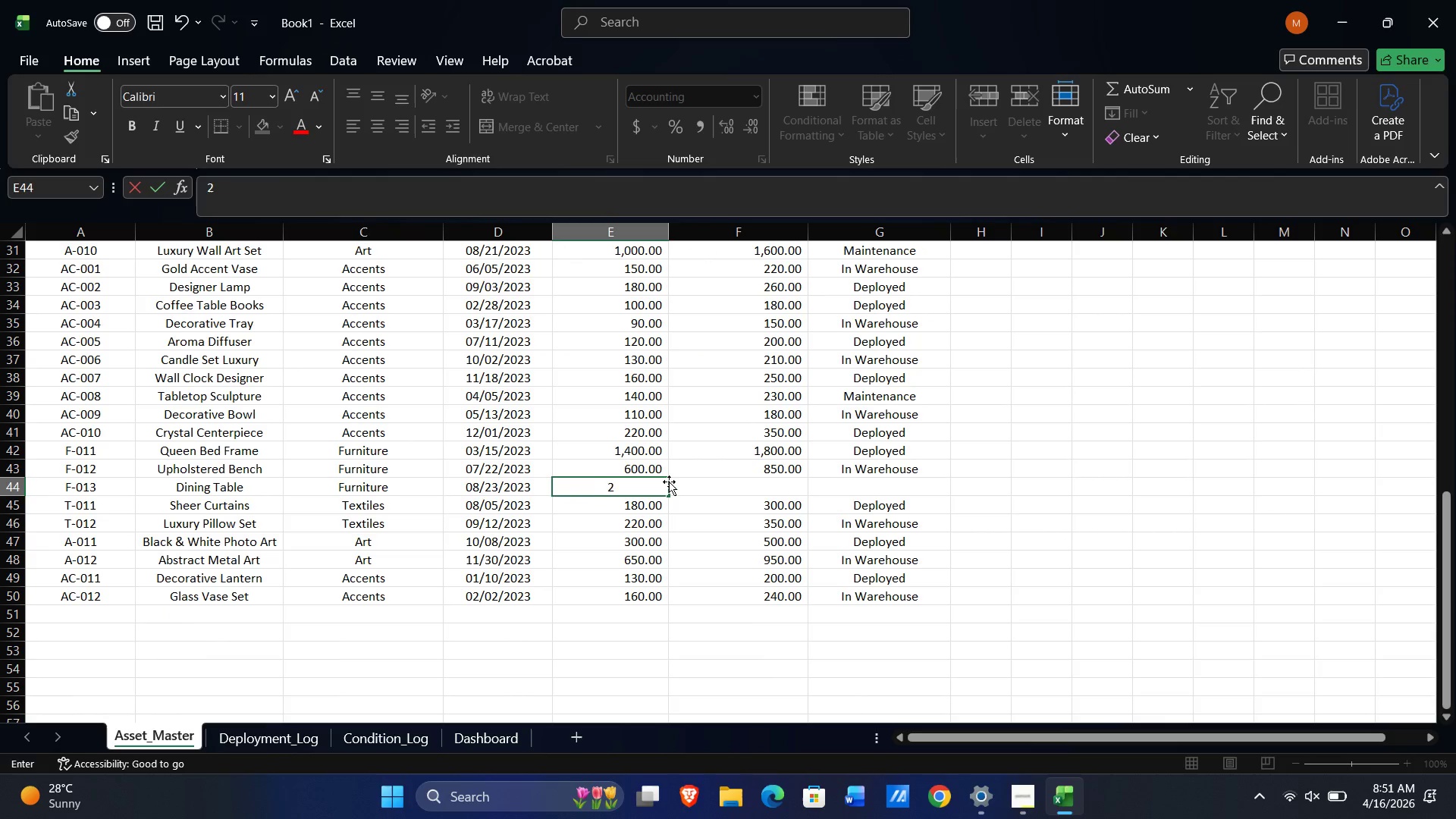 
key(Numpad5)
 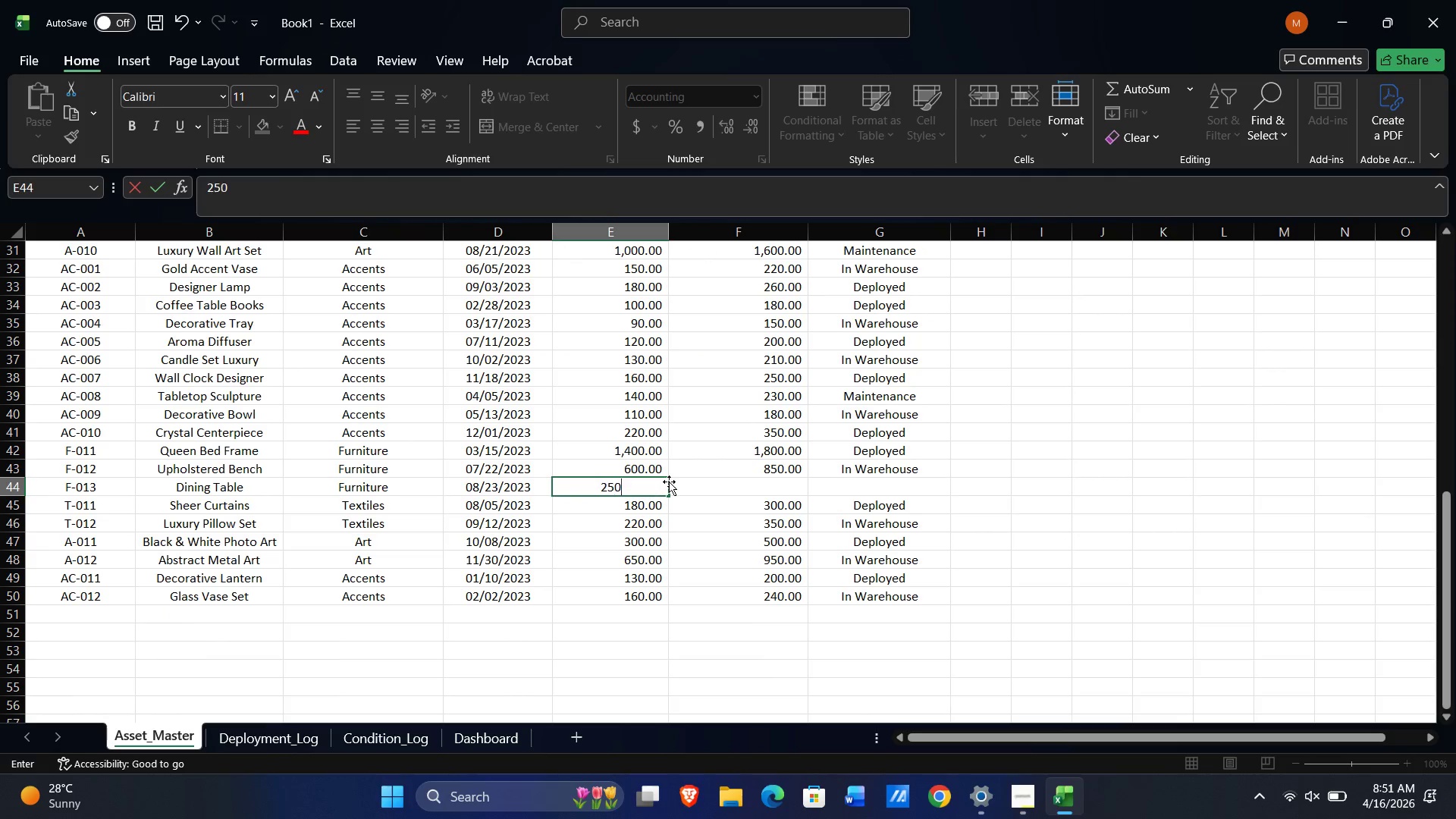 
key(Numpad0)
 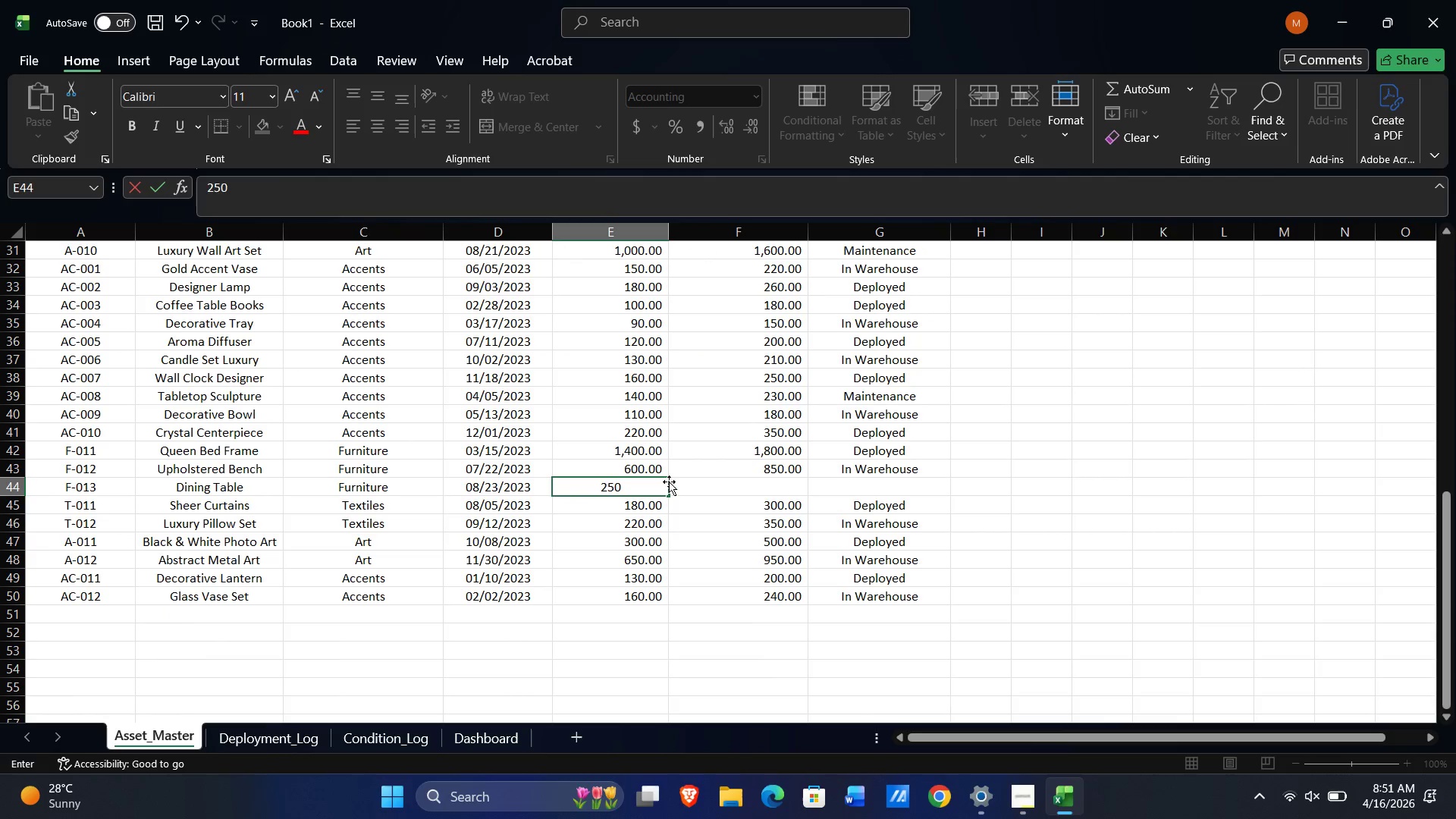 
key(Numpad0)
 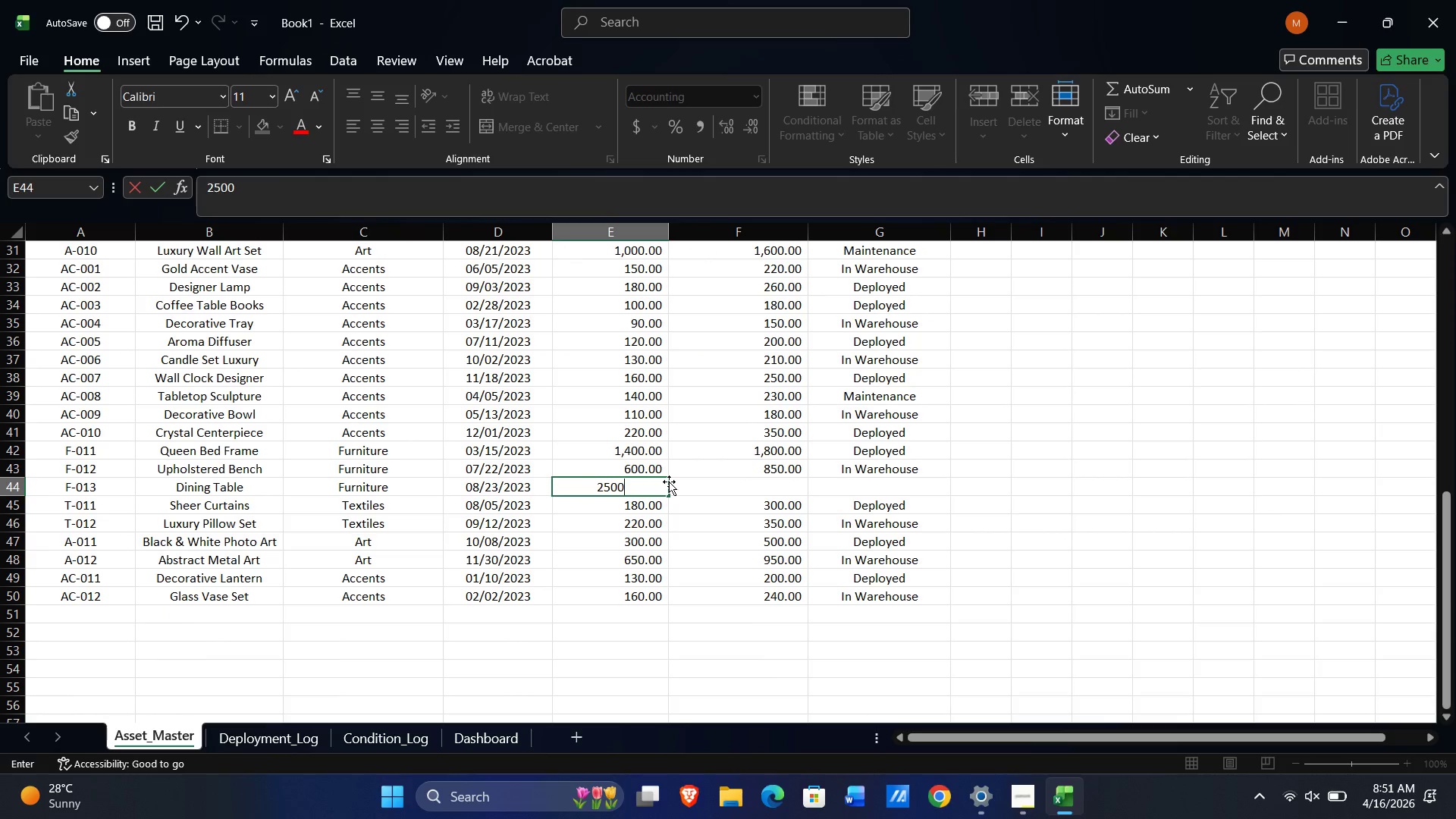 
key(ArrowRight)
 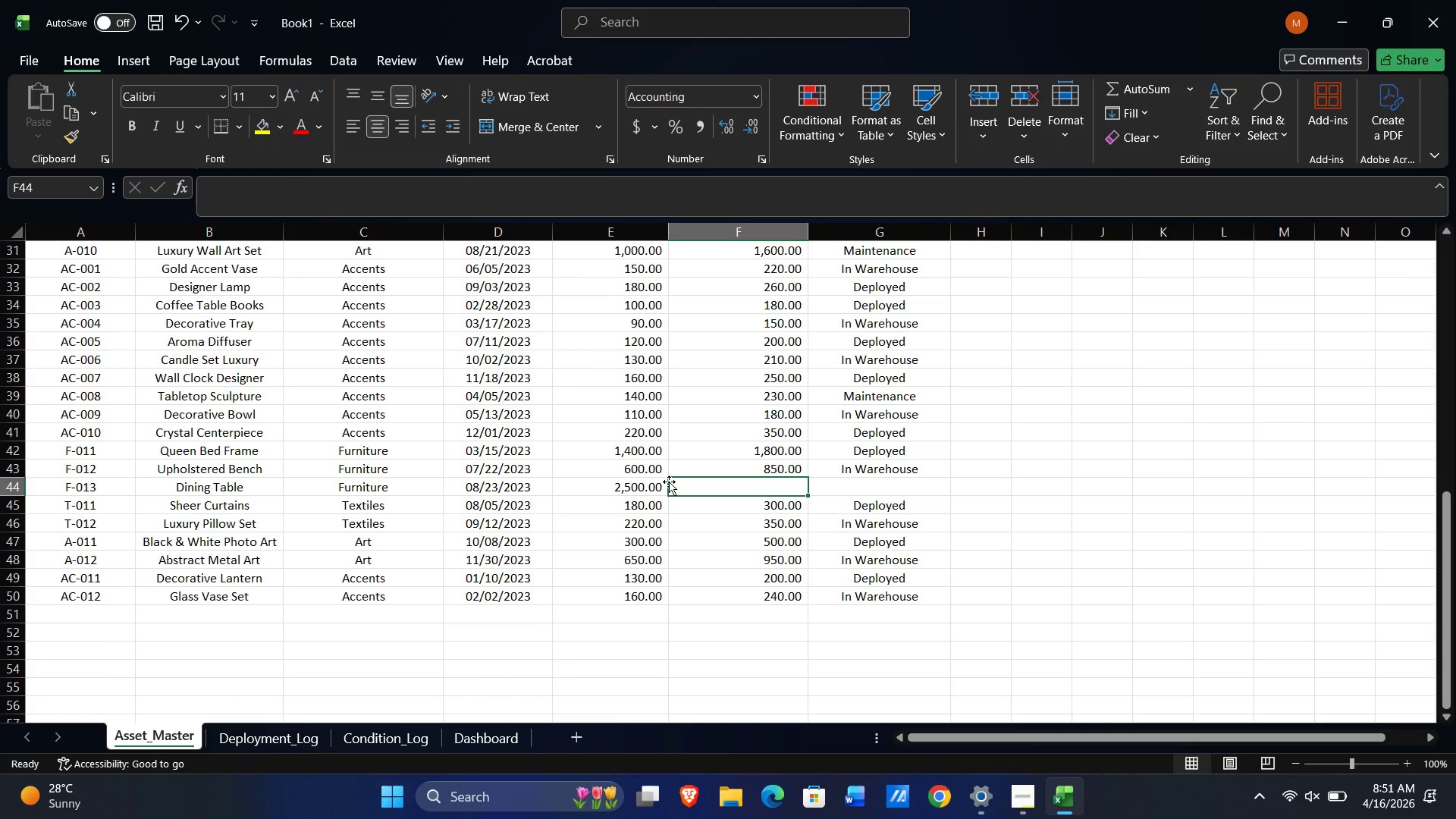 
type(3200)
key(Tab)
type(Ma)
key(NumpadEnter)
 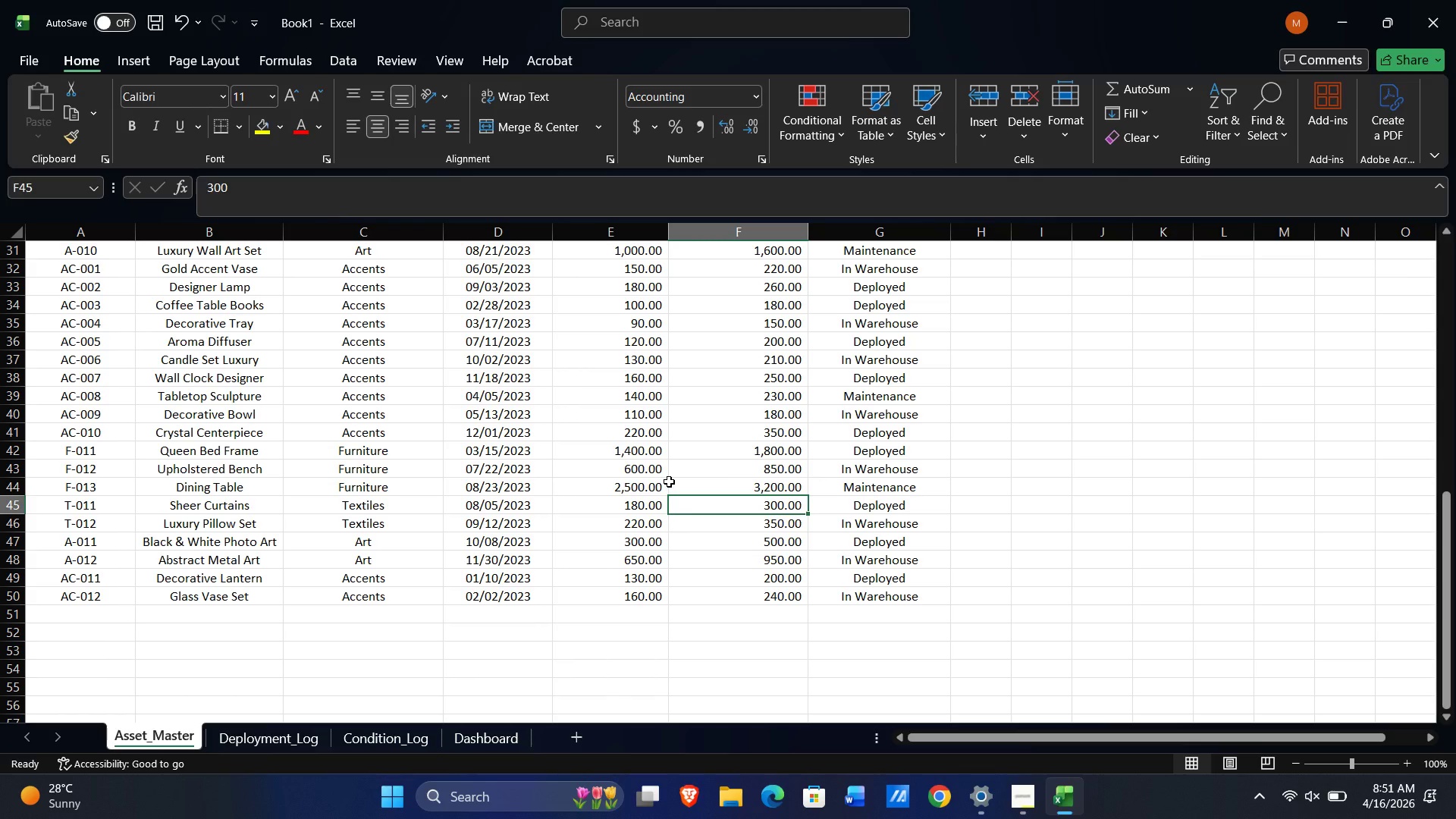 
wait(6.03)
 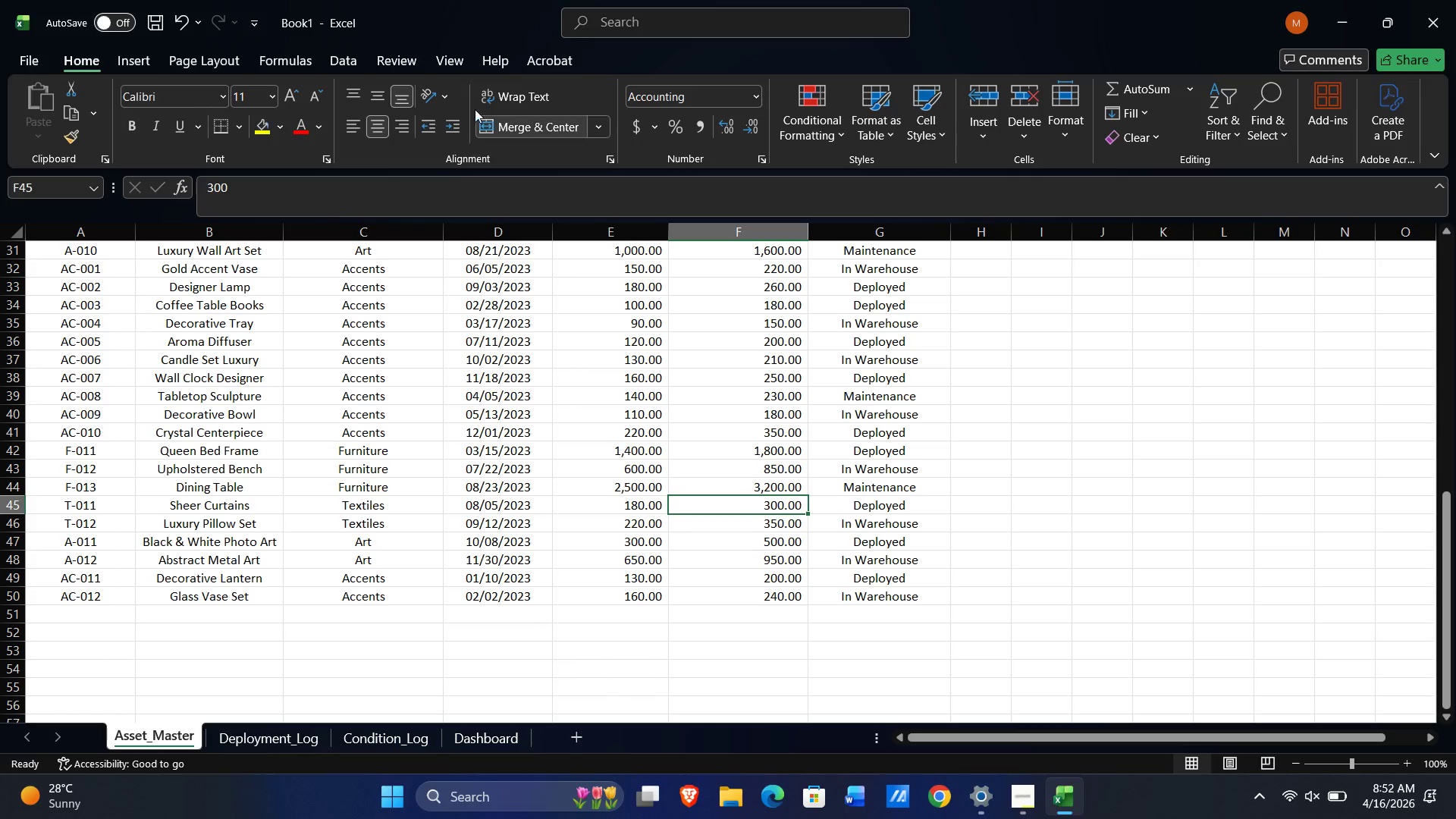 
left_click_drag(start_coordinate=[88, 544], to_coordinate=[874, 608])
 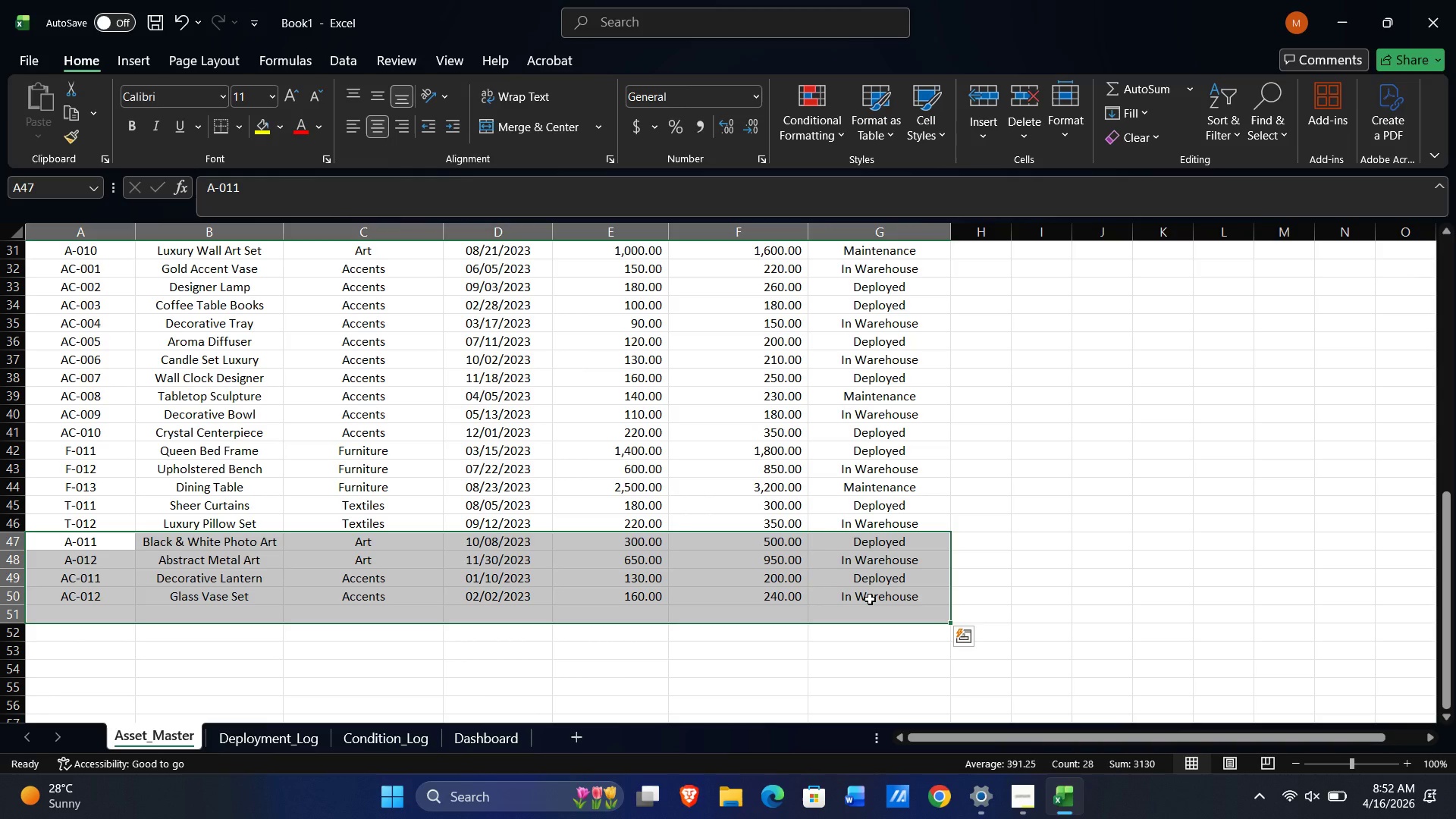 
key(Shift+ShiftLeft)
 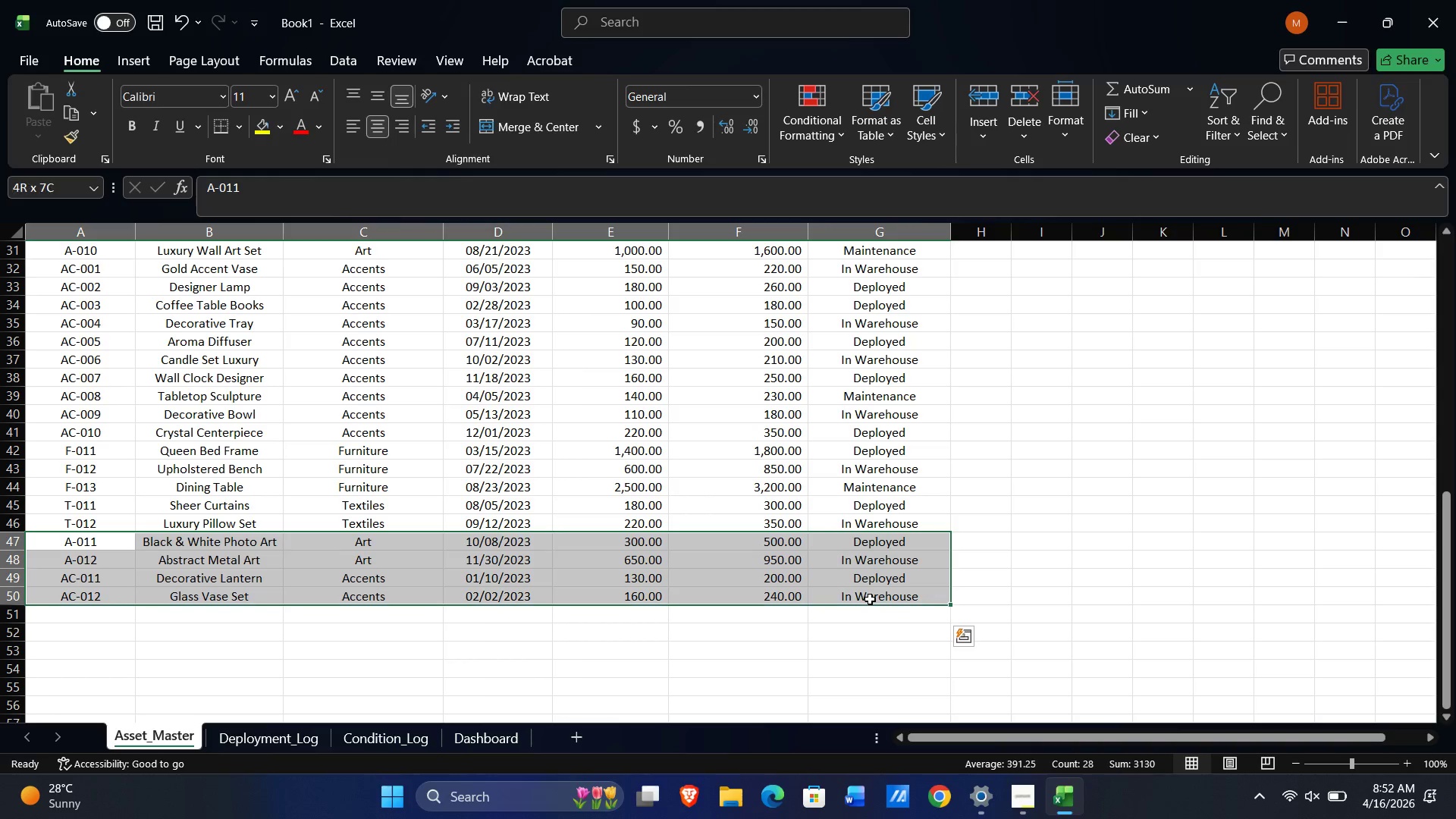 
key(Shift+ArrowUp)
 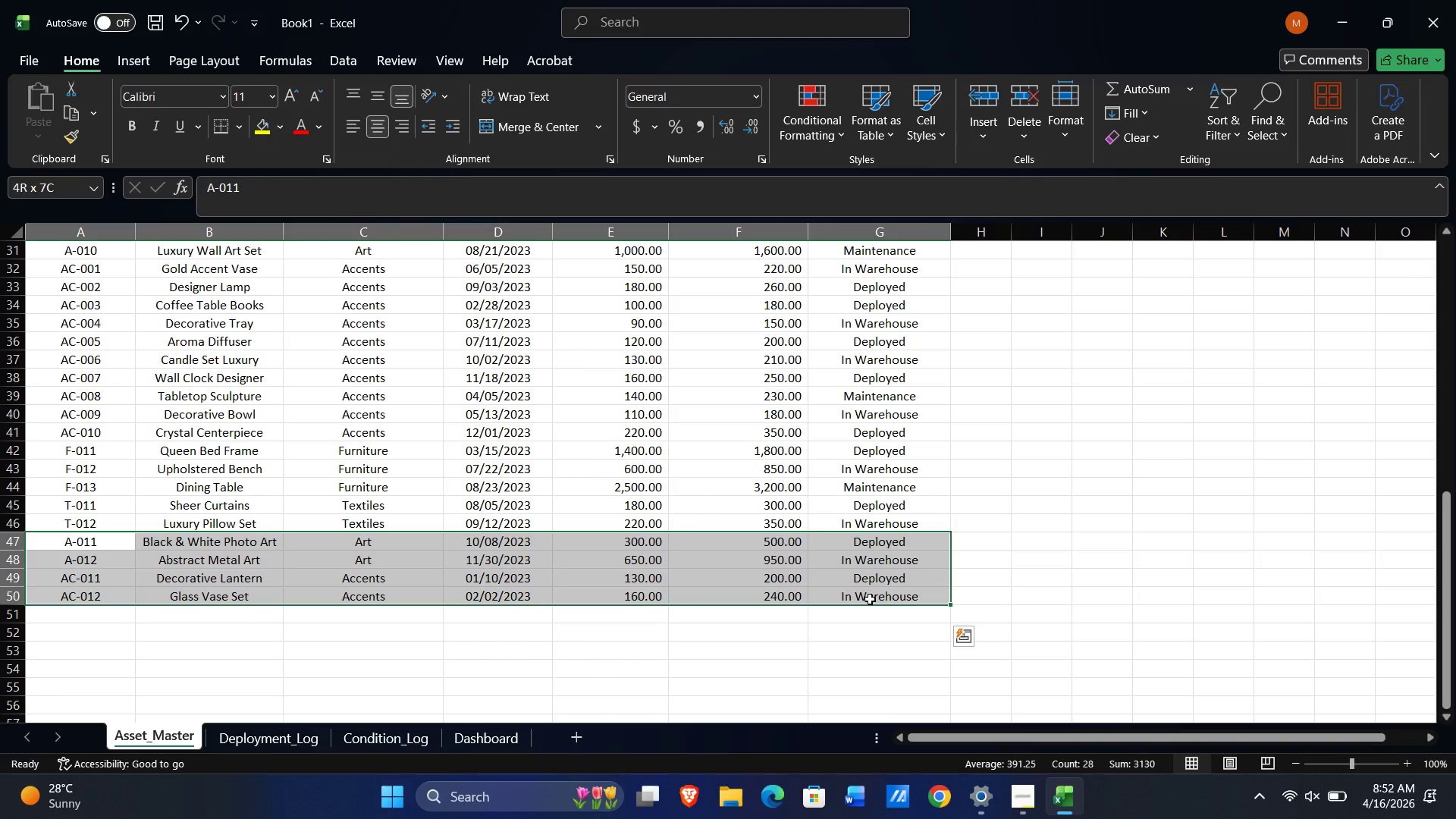 
key(Control+C)
 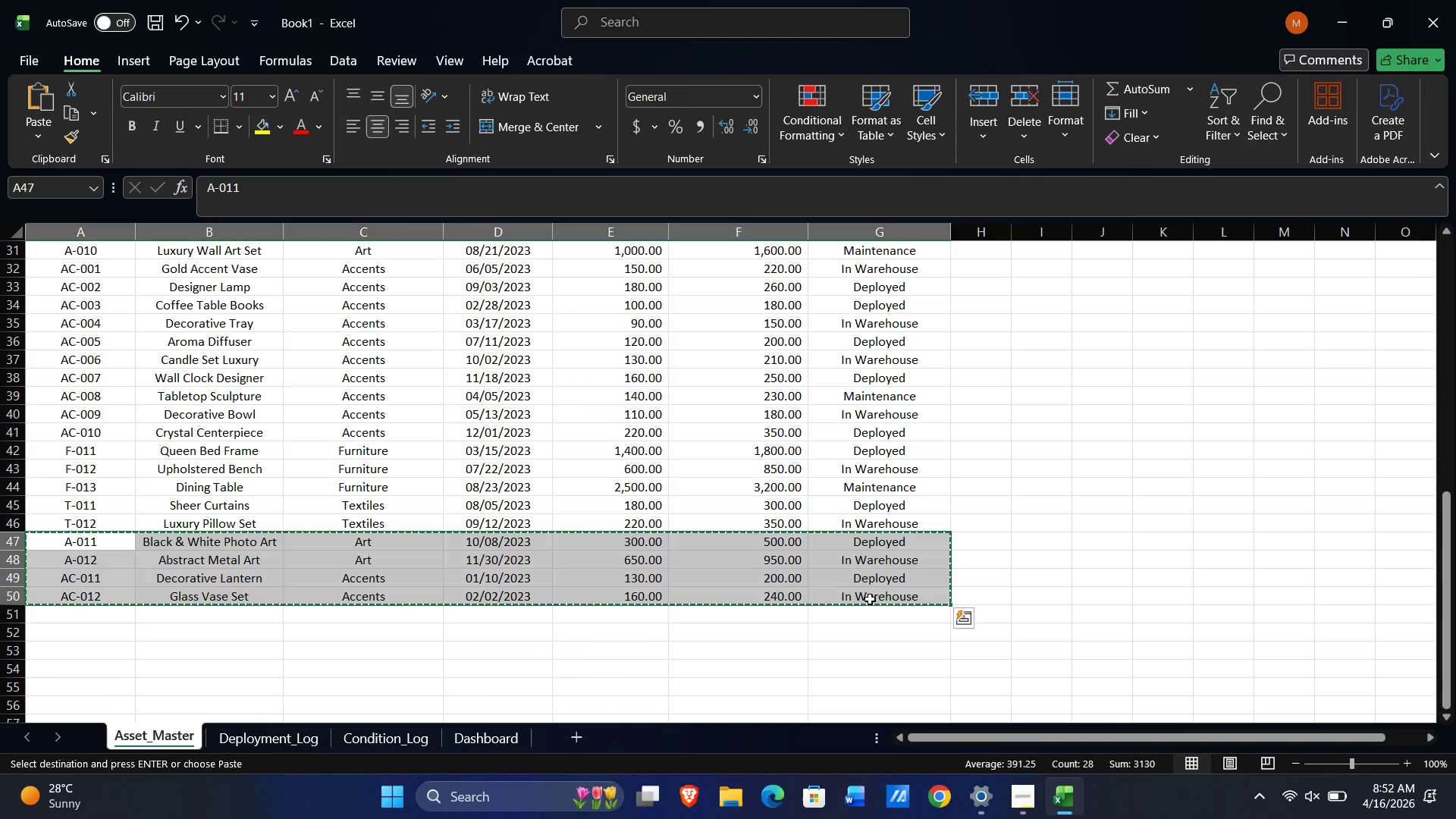 
key(ArrowDown)
 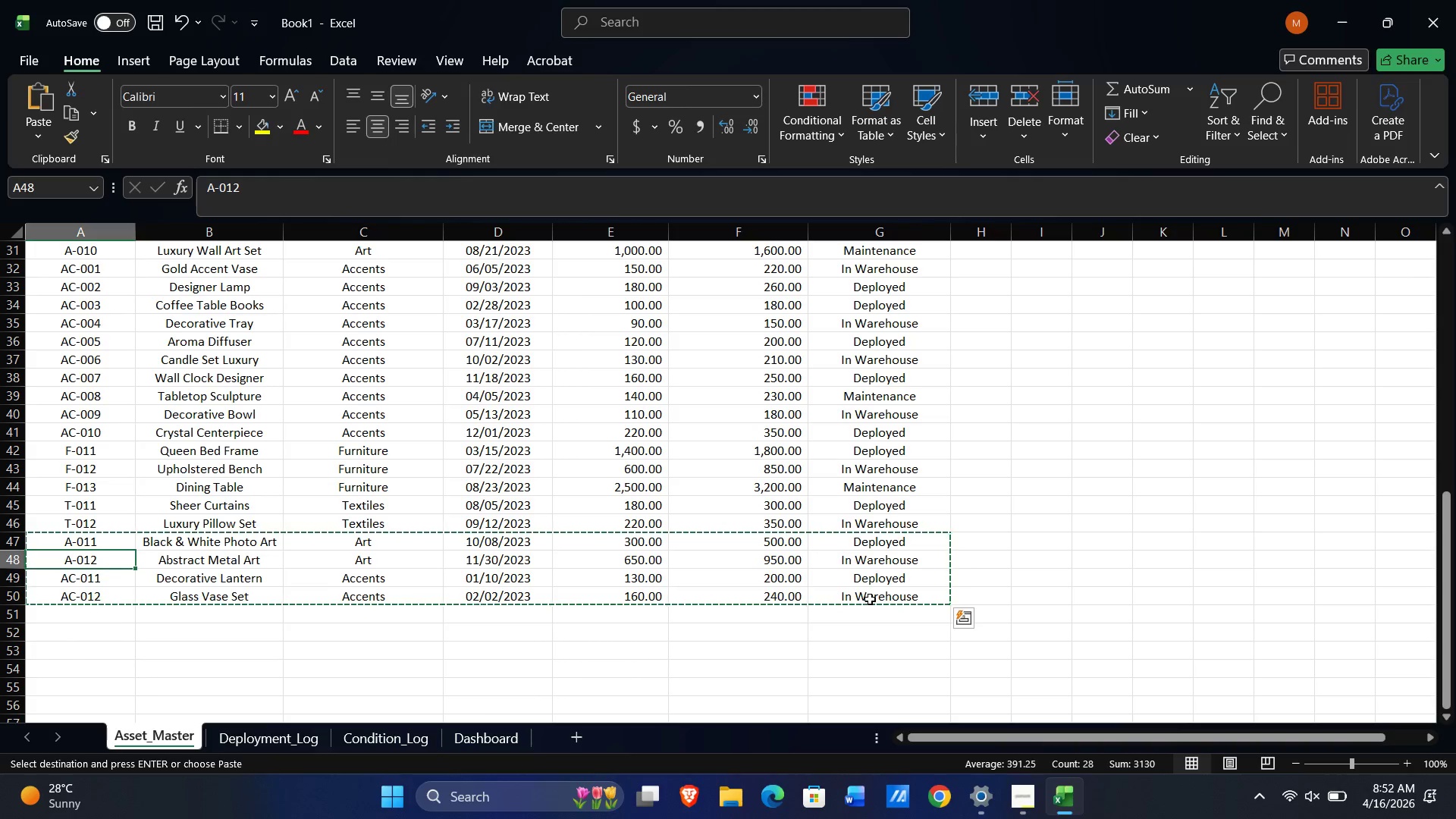 
key(NumpadEnter)
 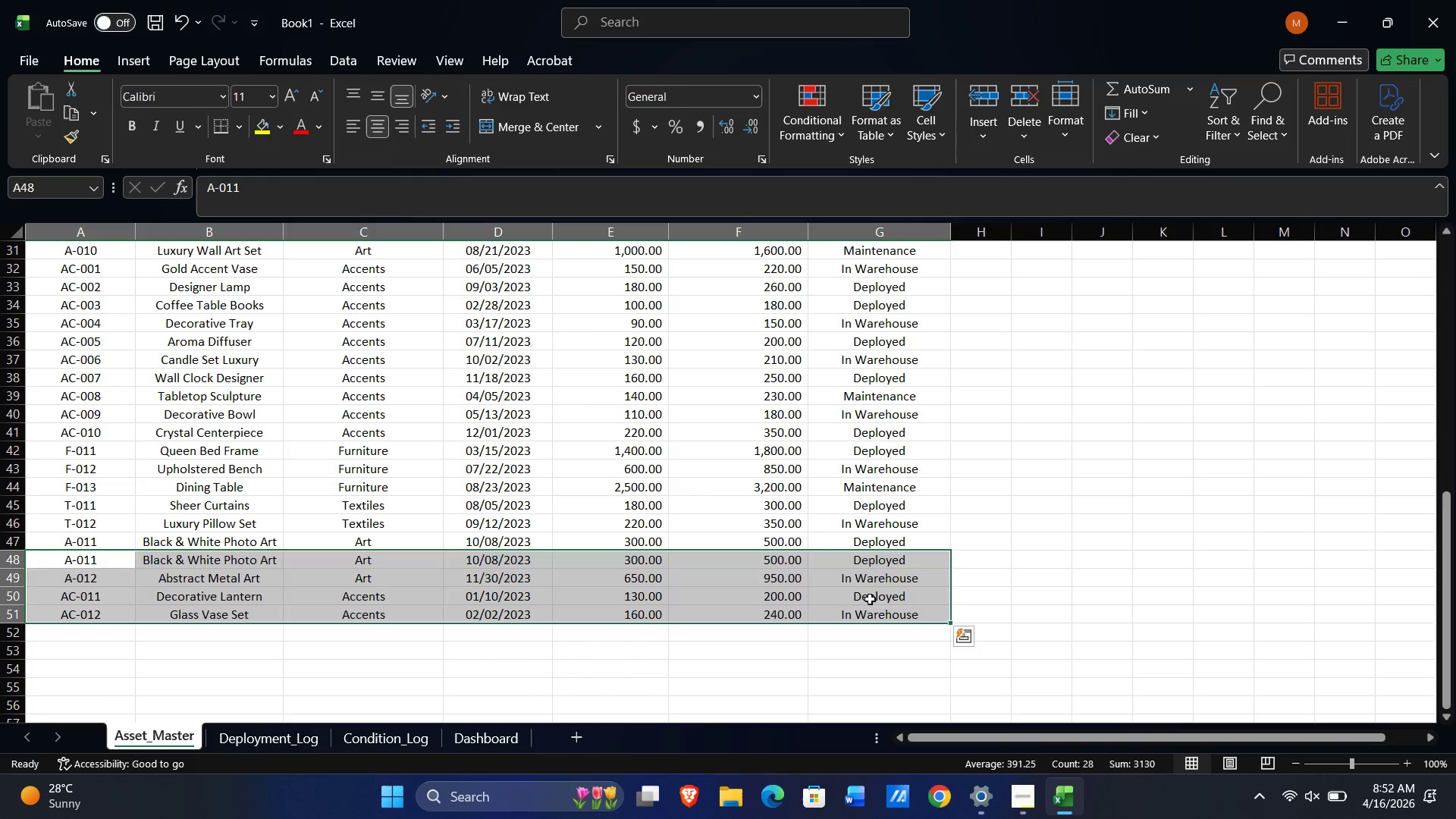 
key(ArrowUp)
 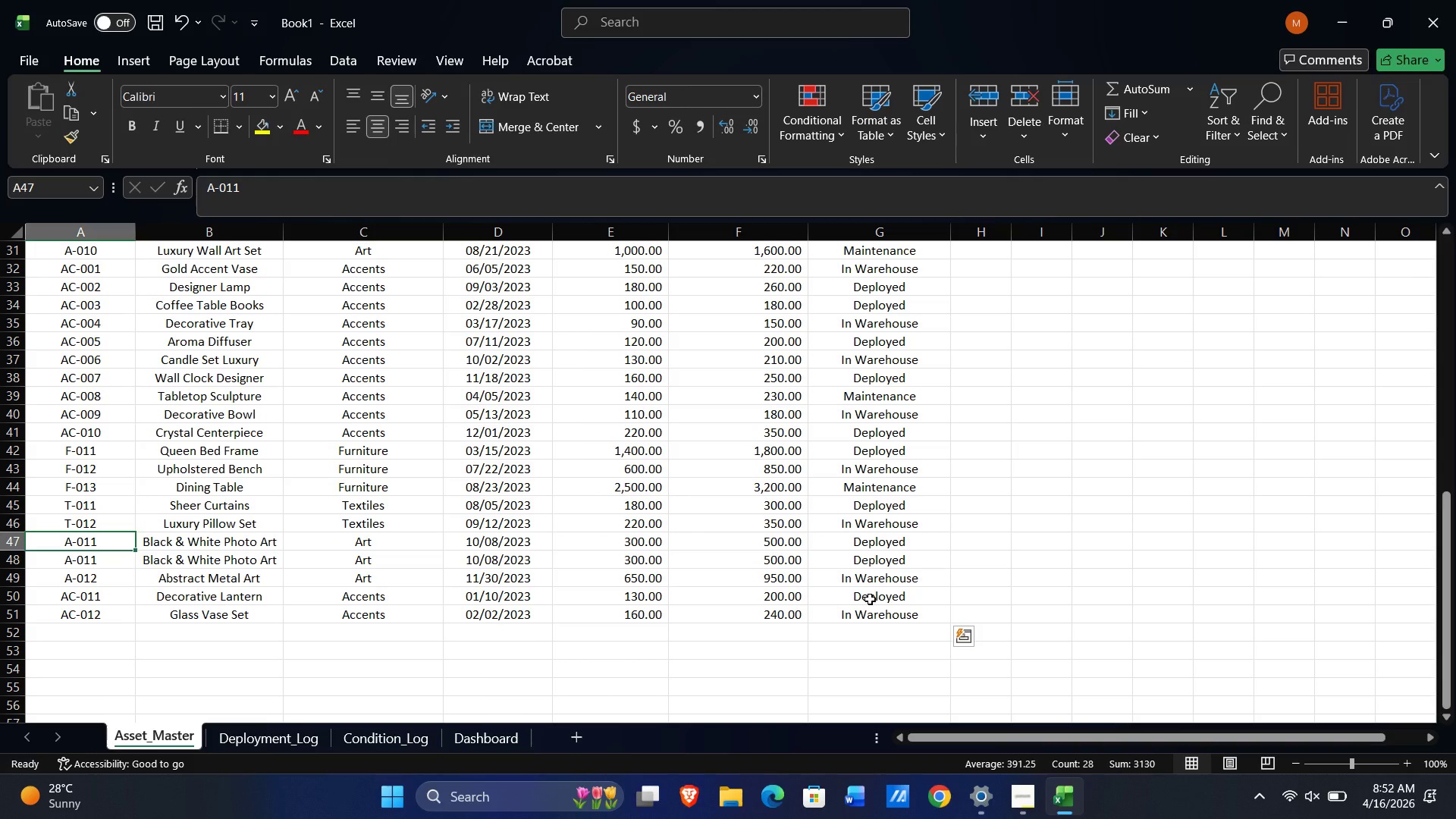 
key(Control+Shift+ArrowRight)
 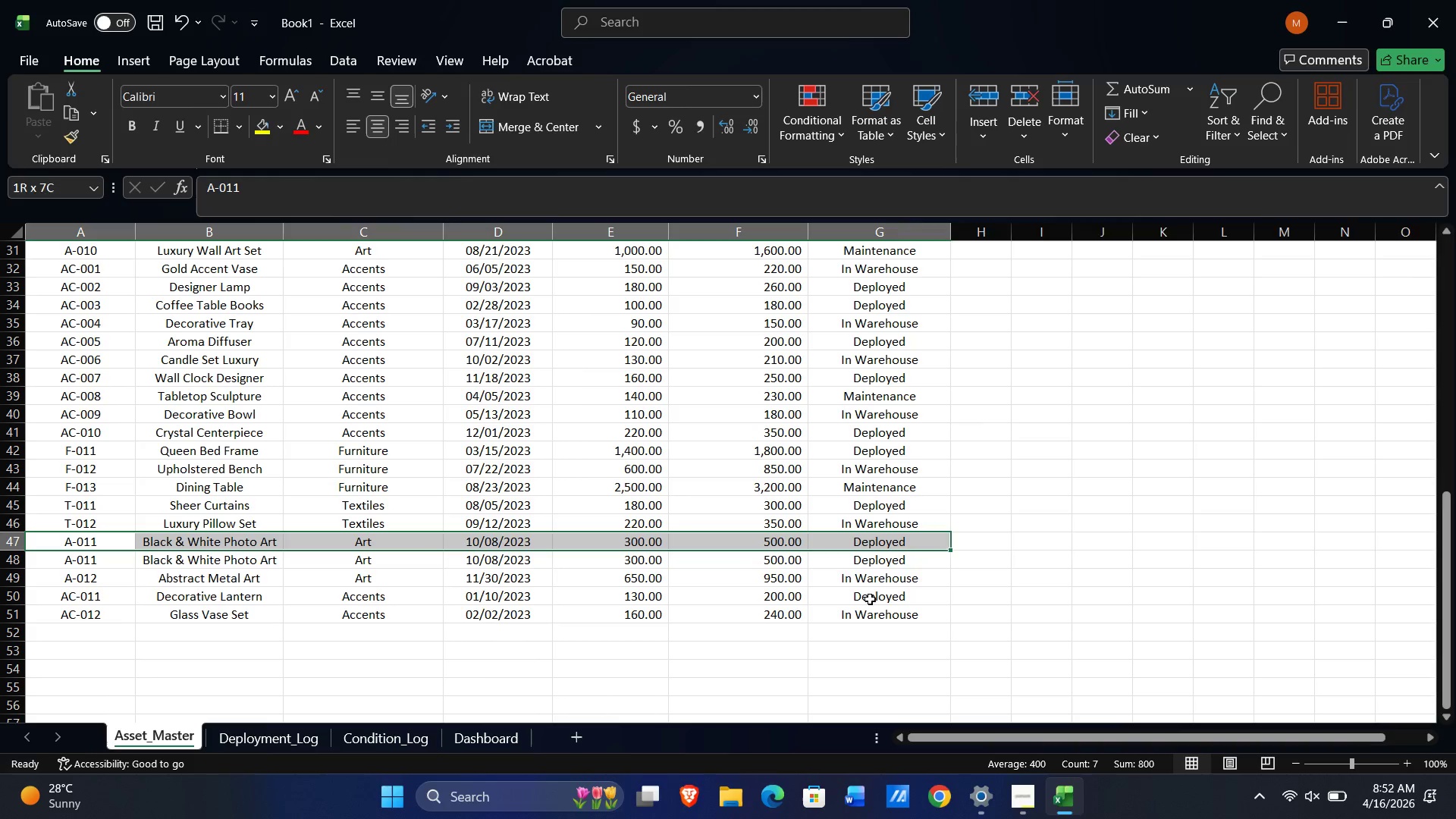 
key(Control+Shift+ArrowRight)
 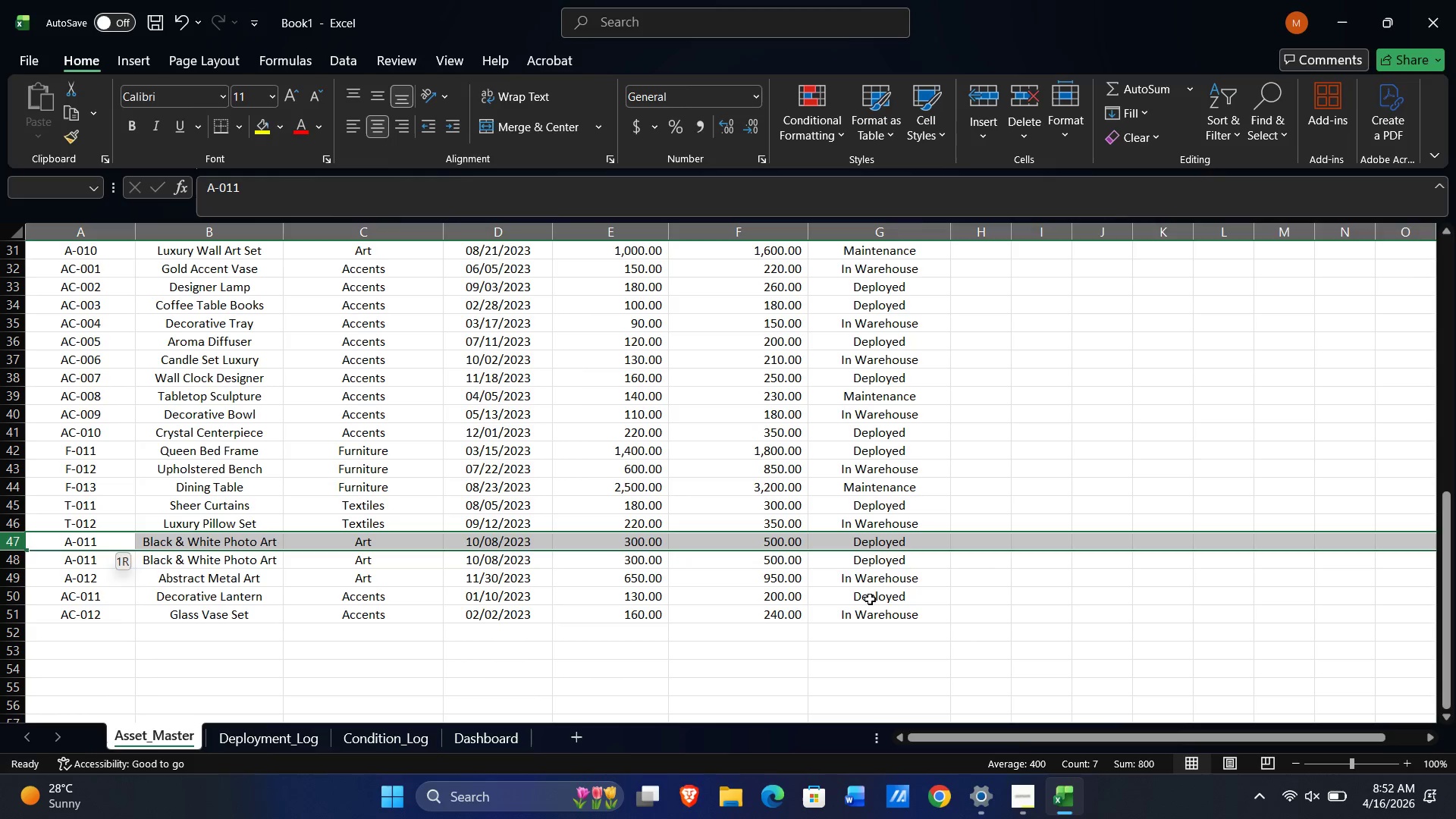 
key(Control+Shift+ArrowLeft)
 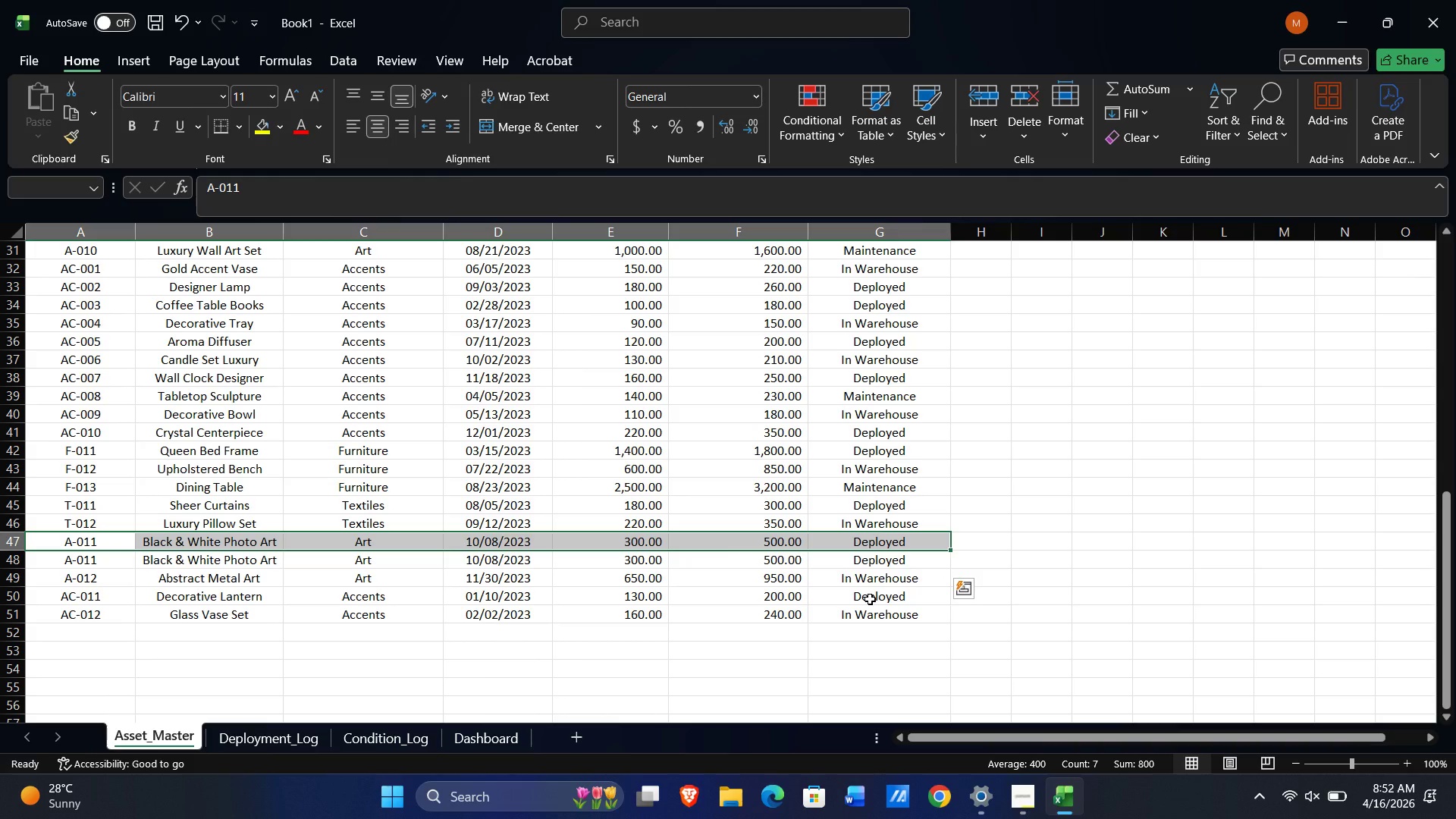 
key(Delete)
 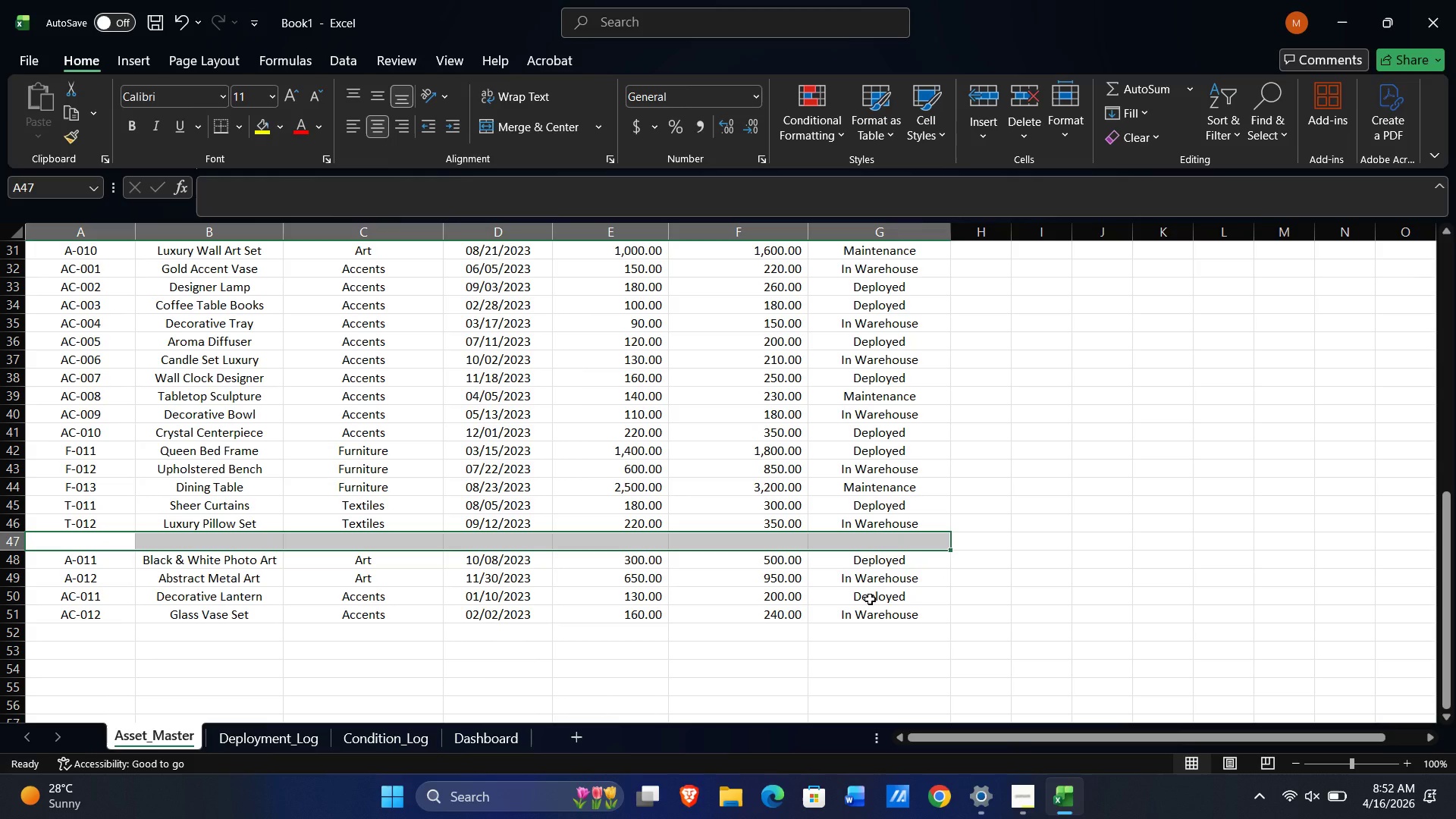 
key(Shift+T)
 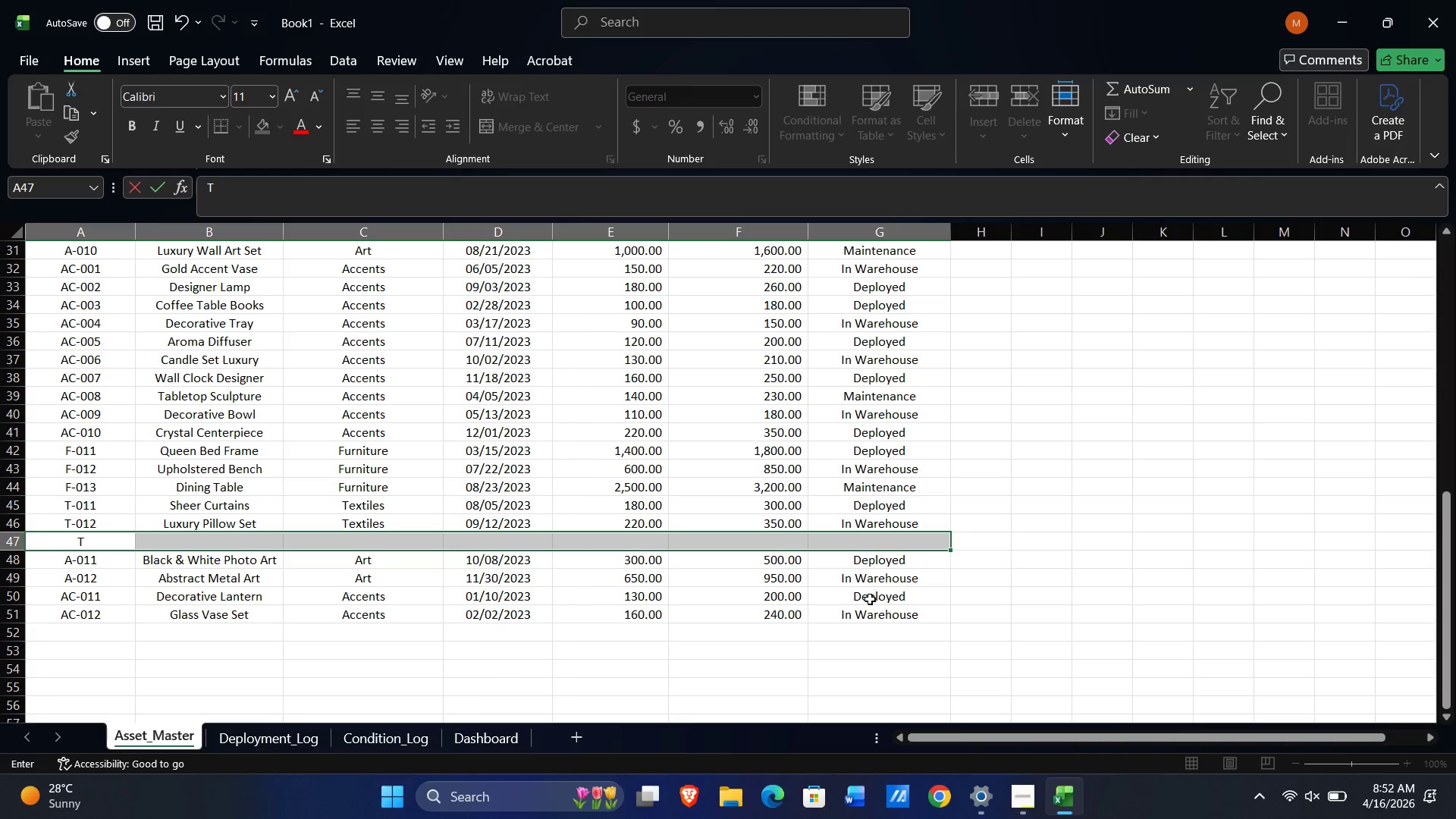 
key(NumpadSubtract)
 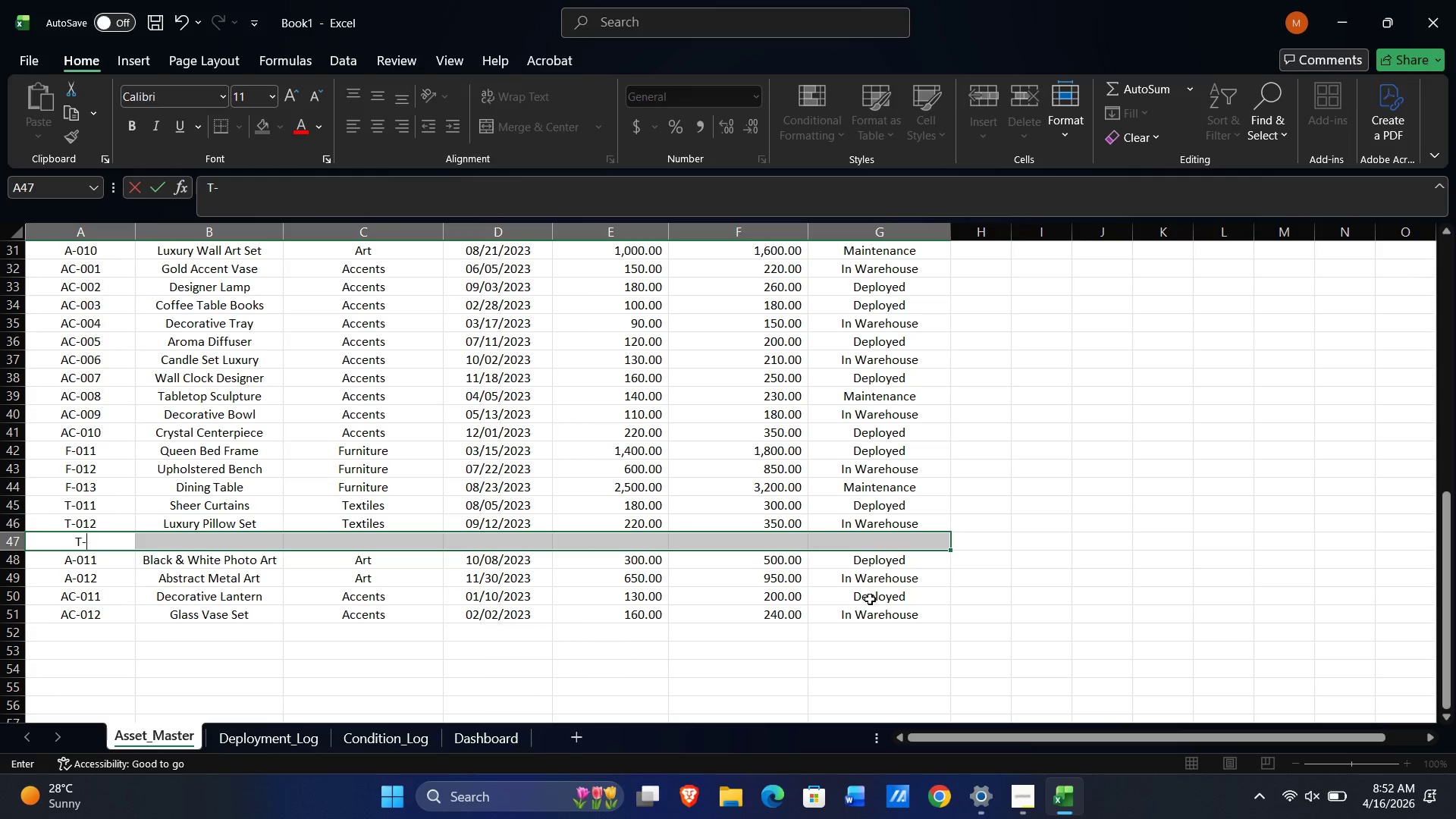 
key(Numpad0)
 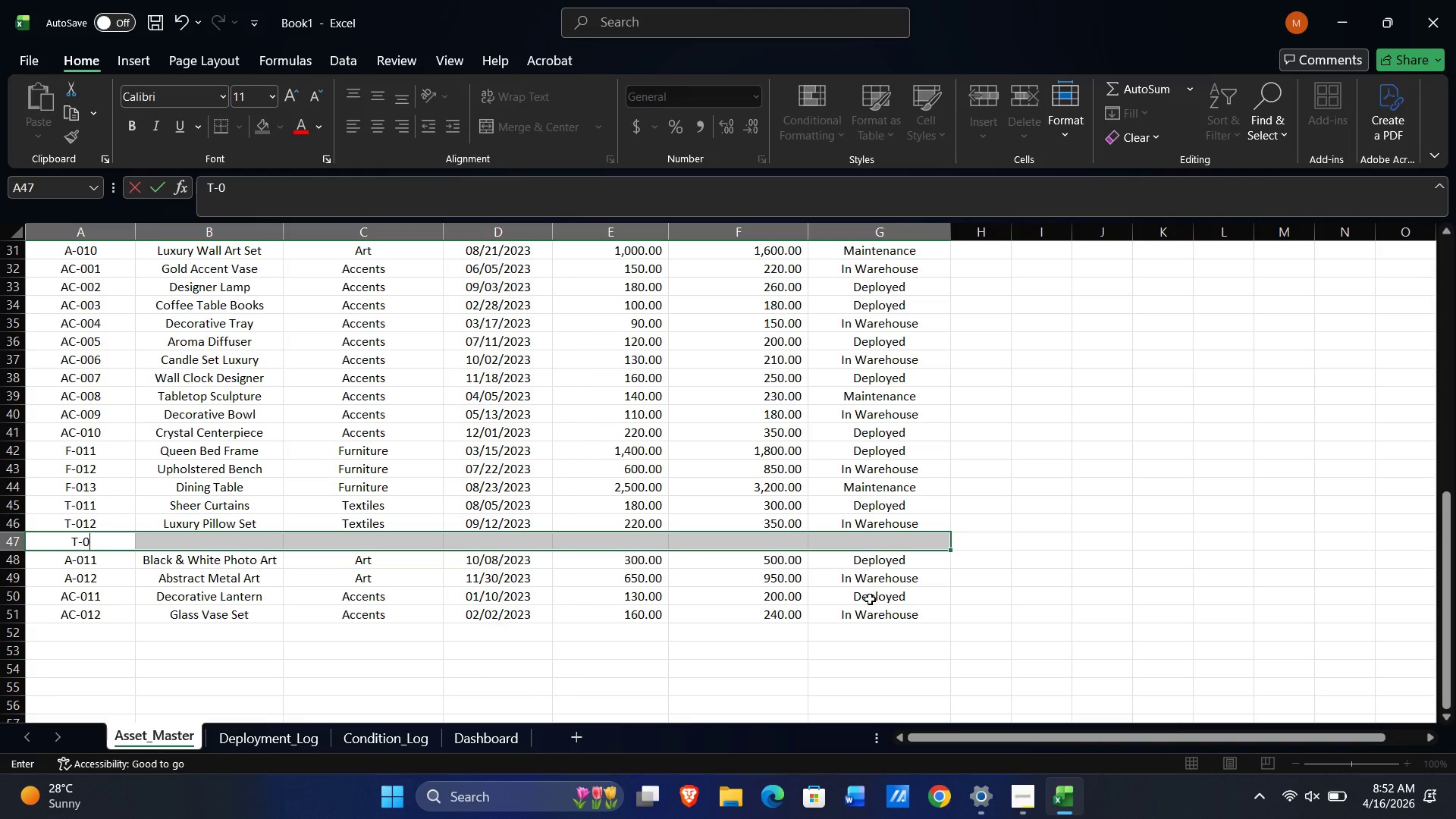 
key(Numpad1)
 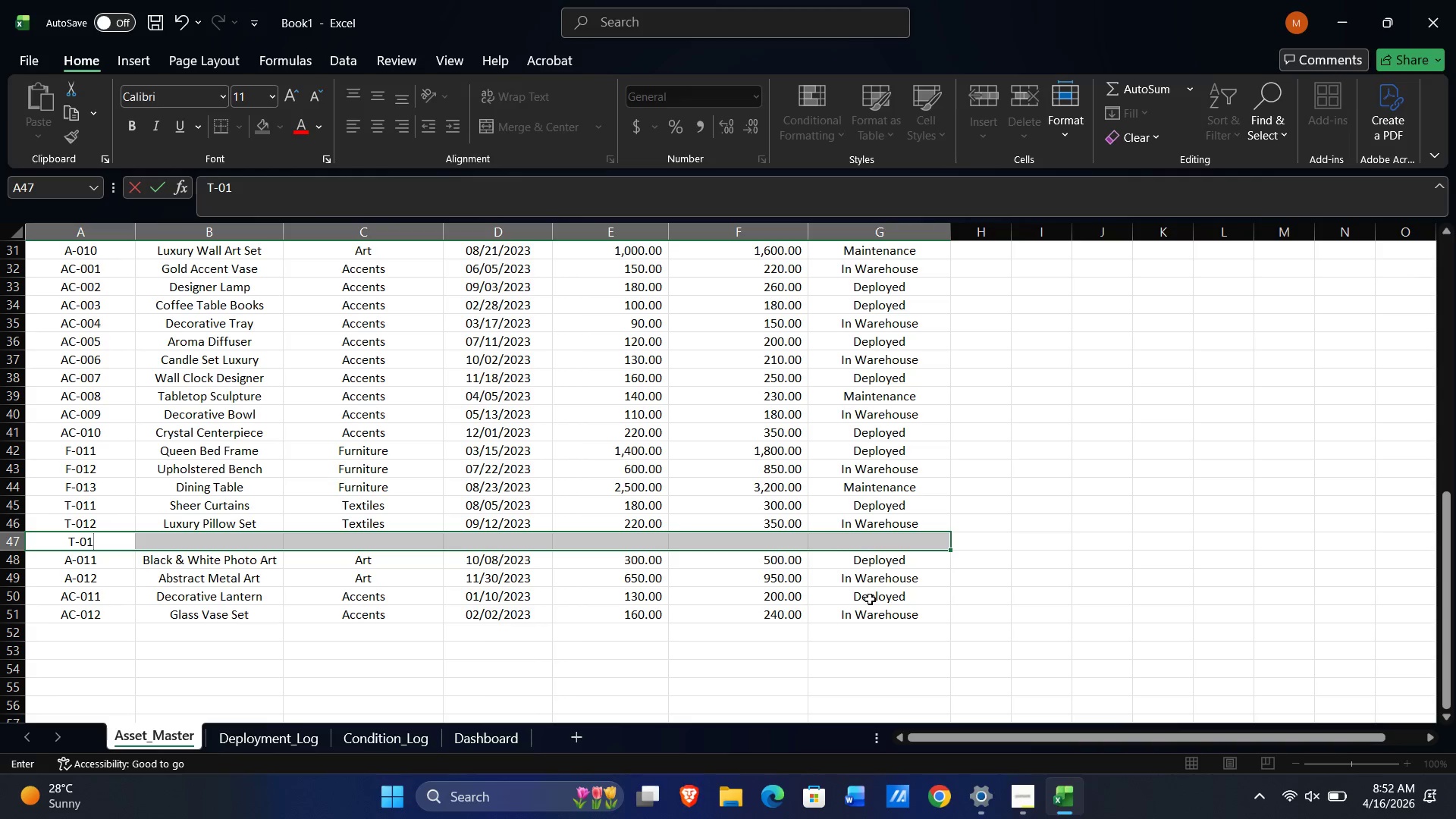 
key(Numpad3)
 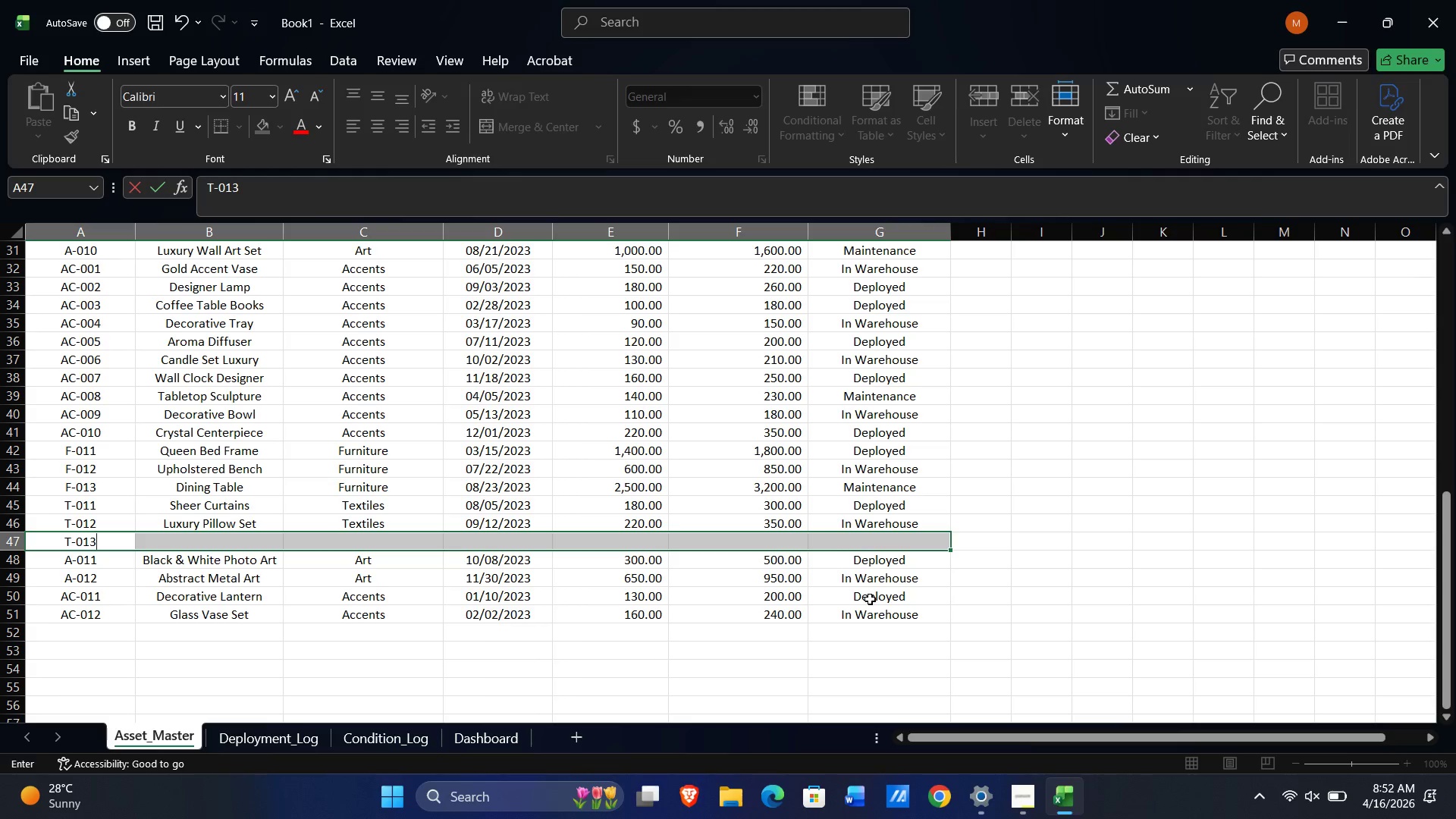 
key(Tab)
 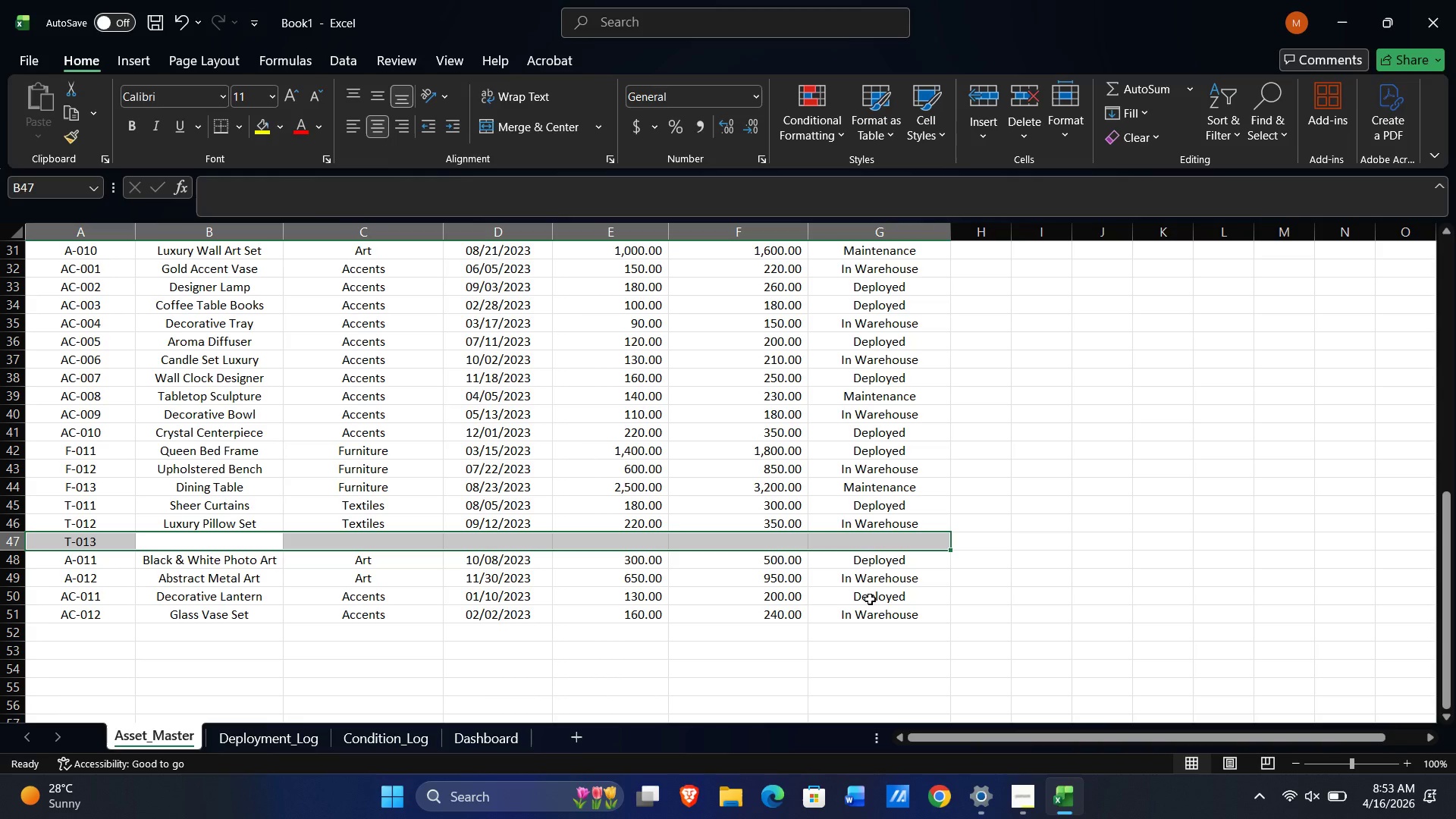 
wait(52.95)
 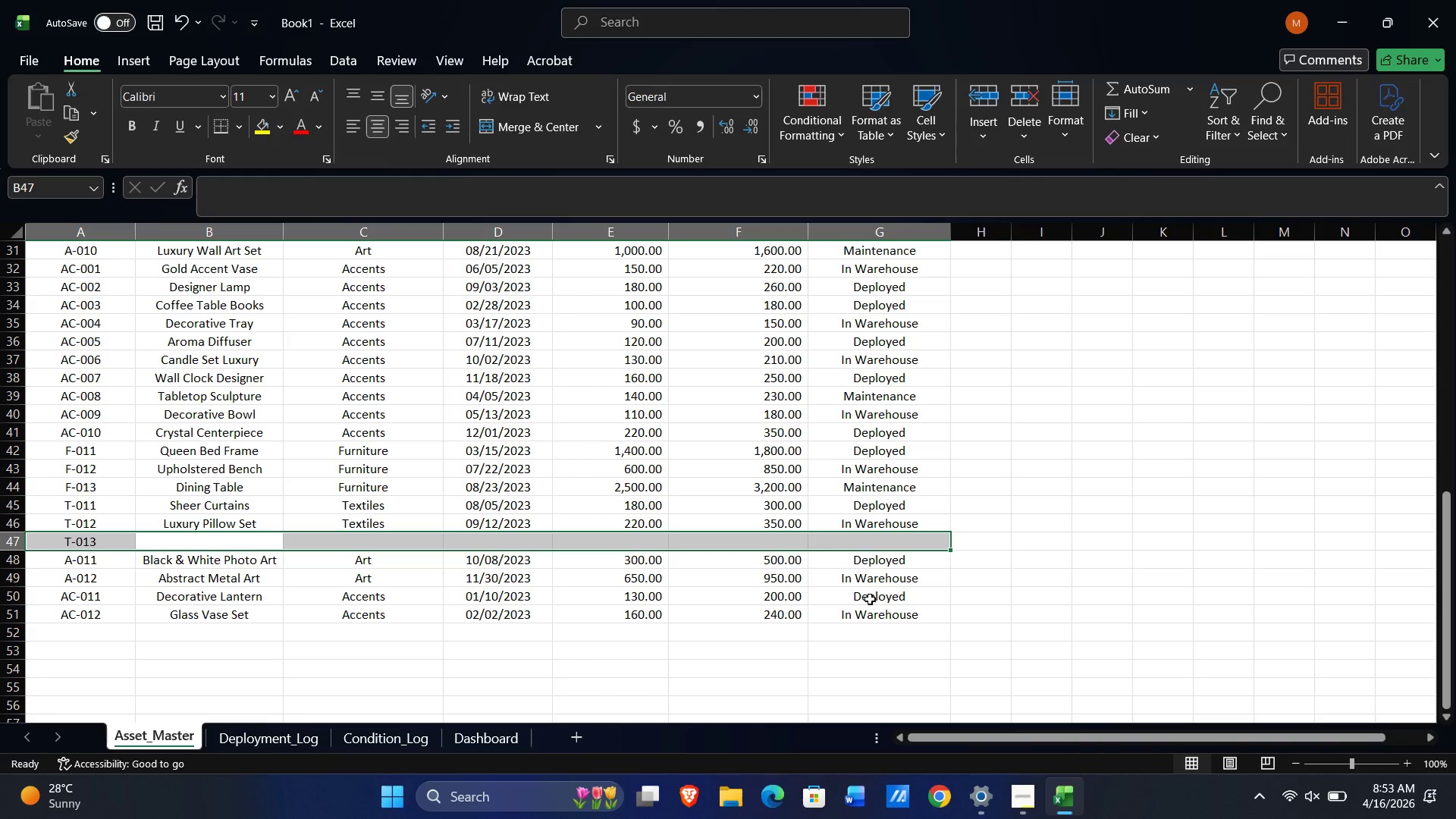 
key(Control+Z)
 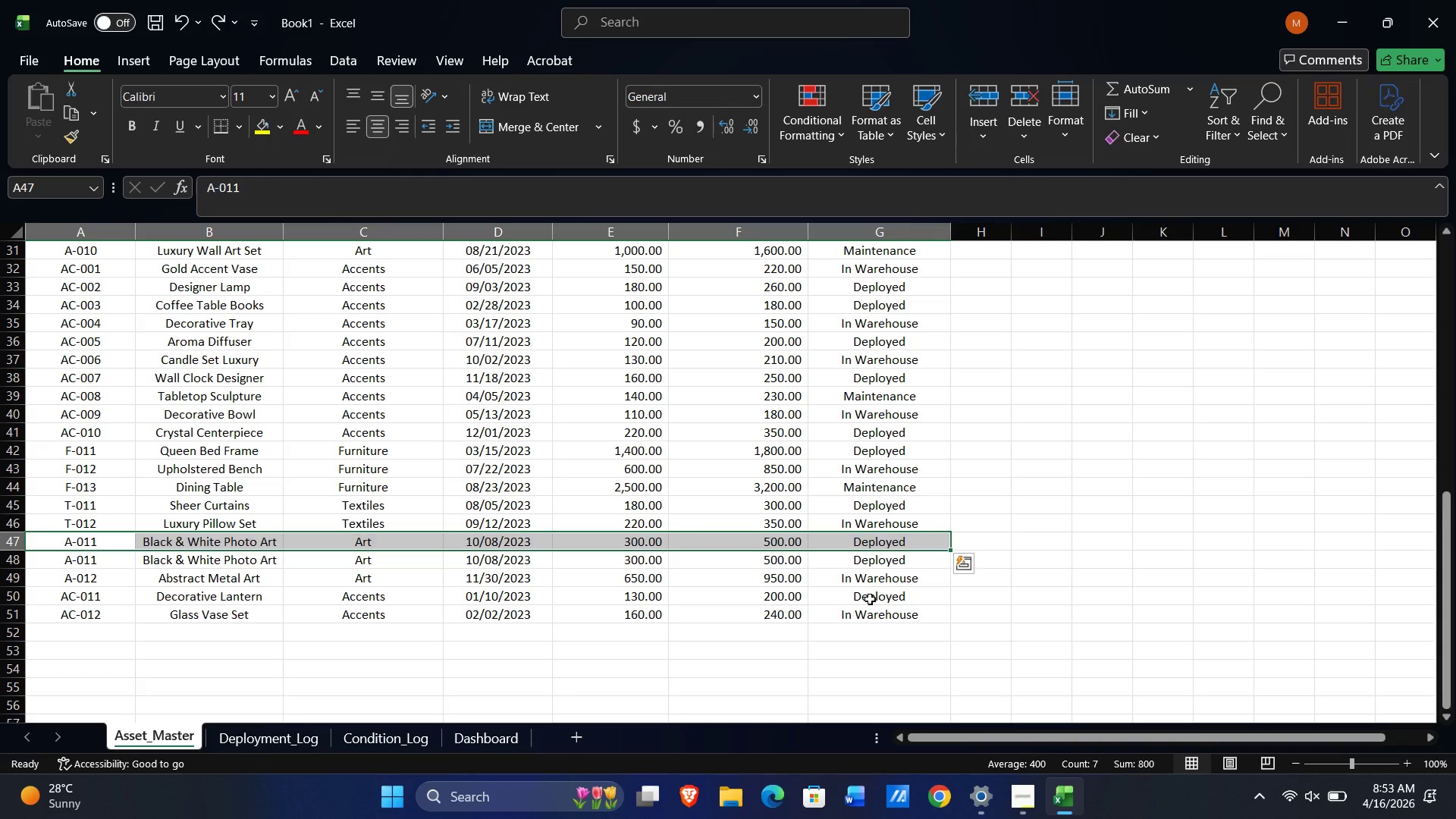 
key(Control+Z)
 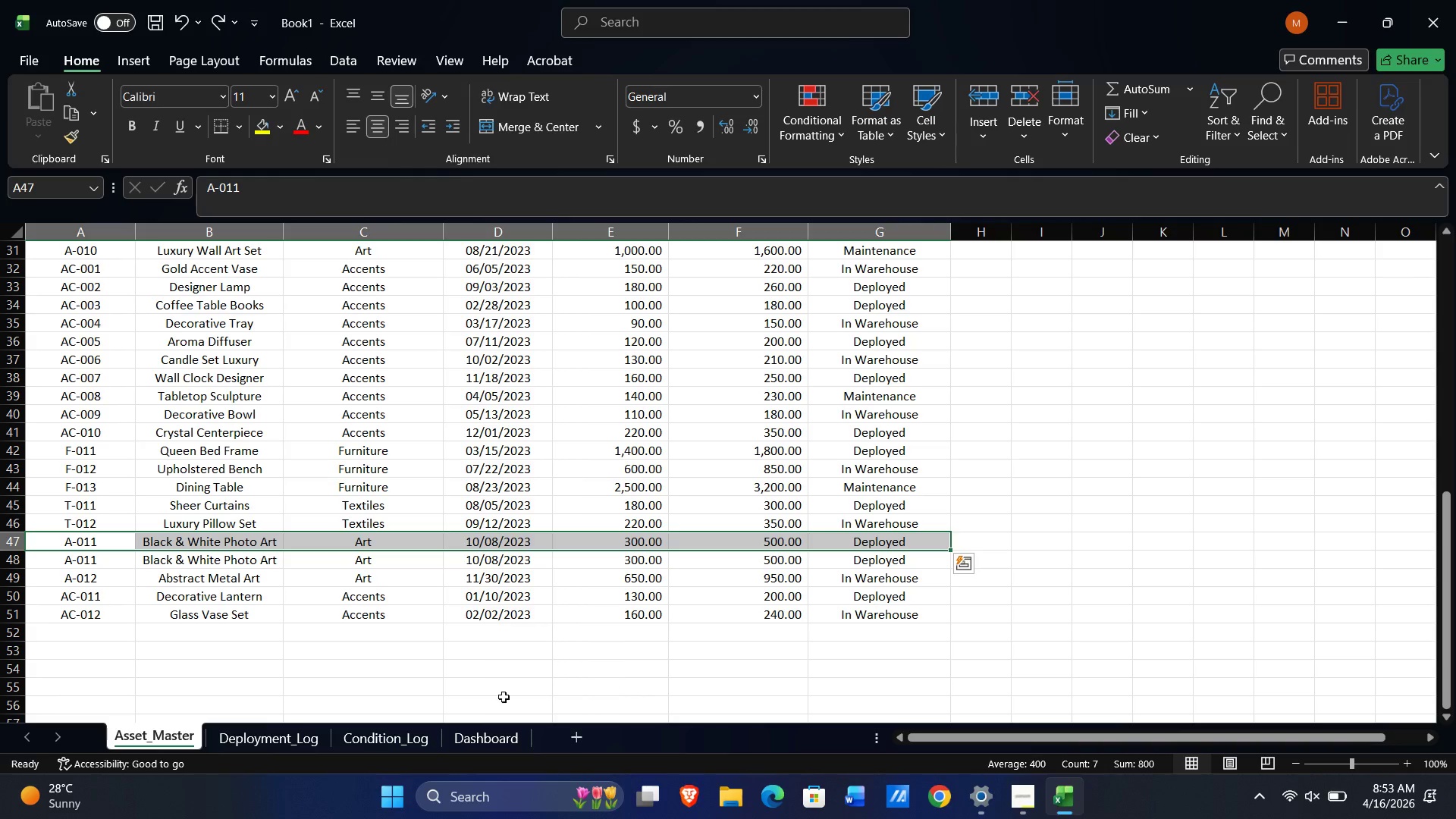 
key(Control+Z)
 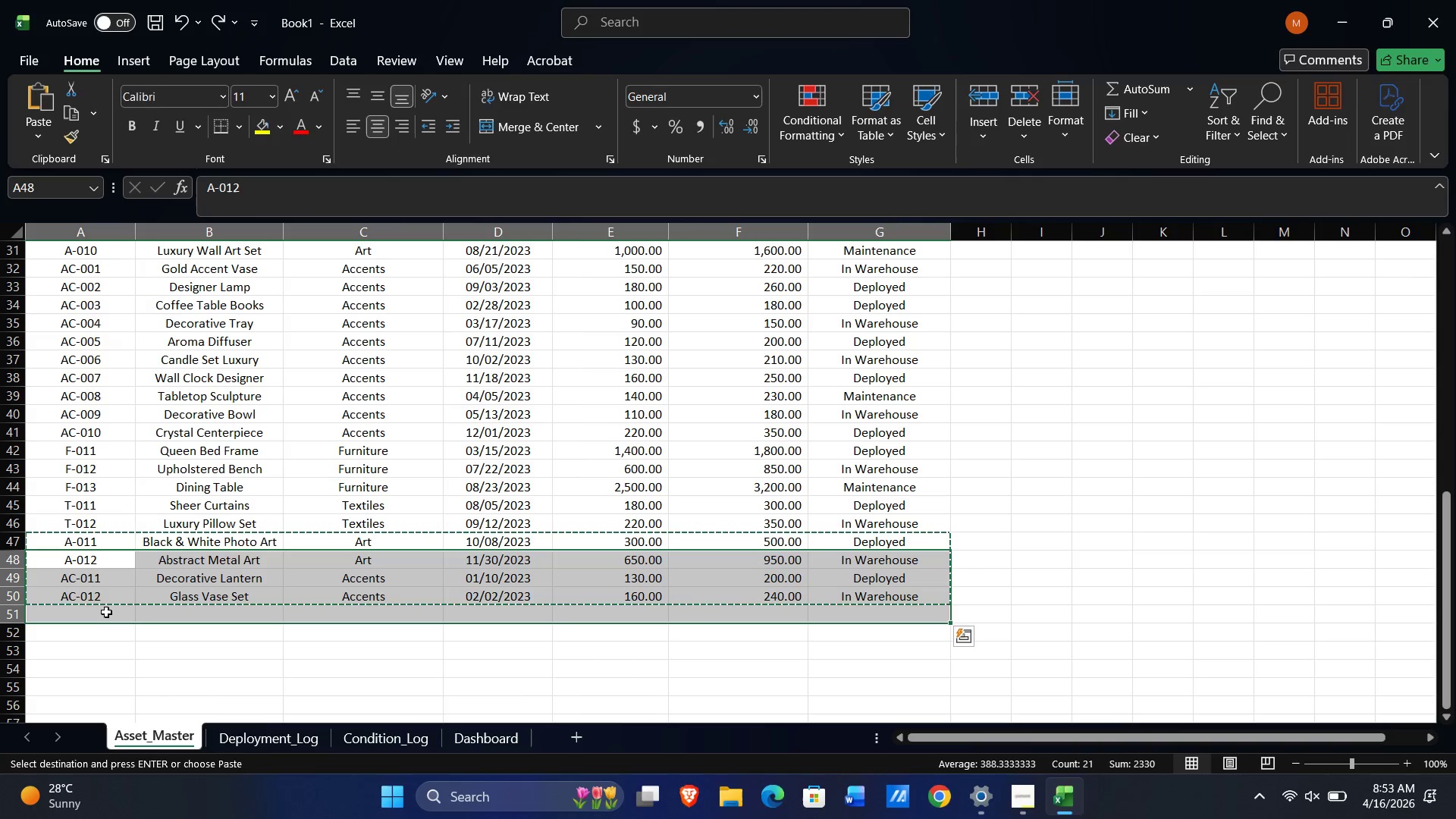 
left_click([87, 616])
 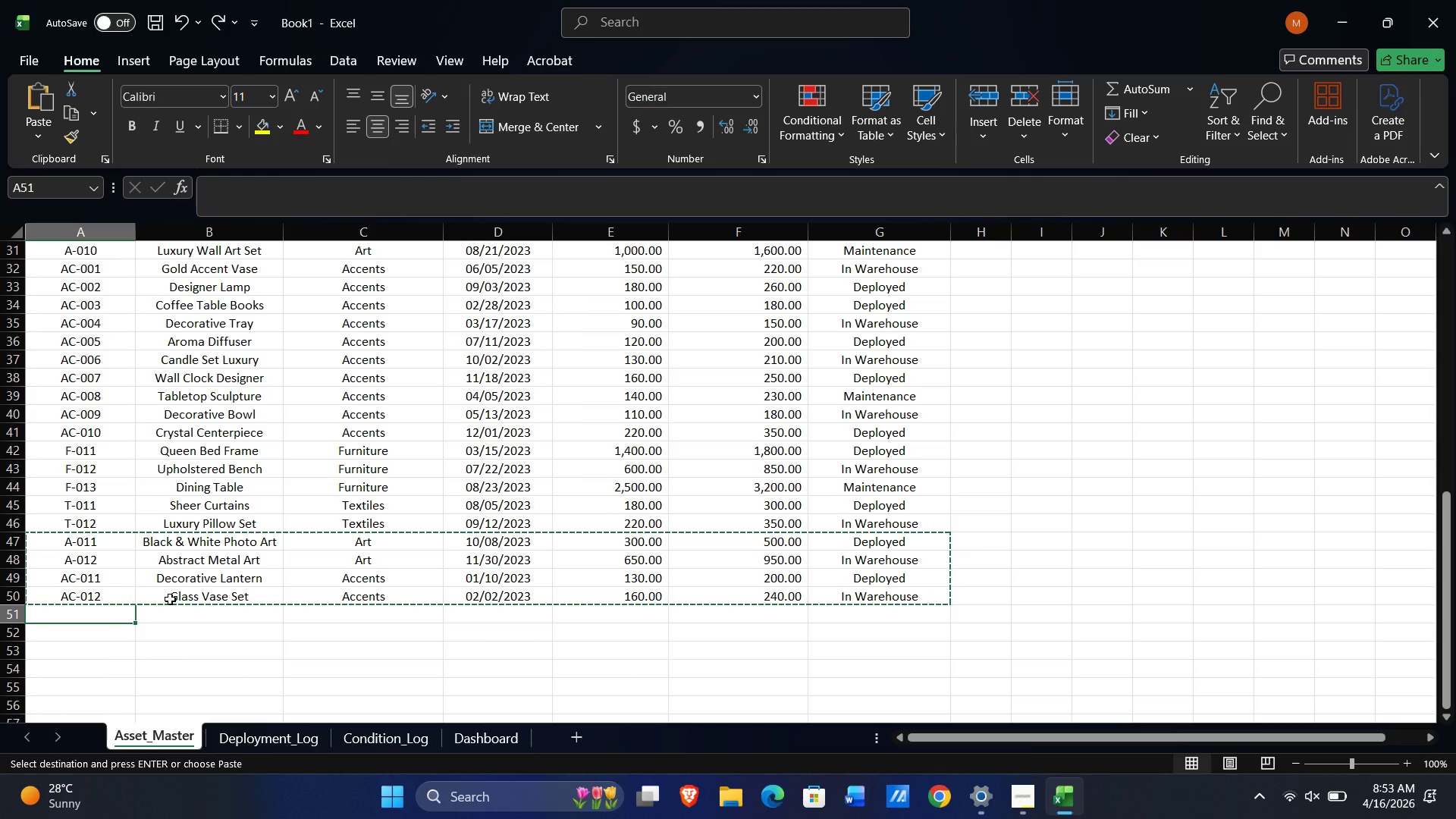 
wait(37.83)
 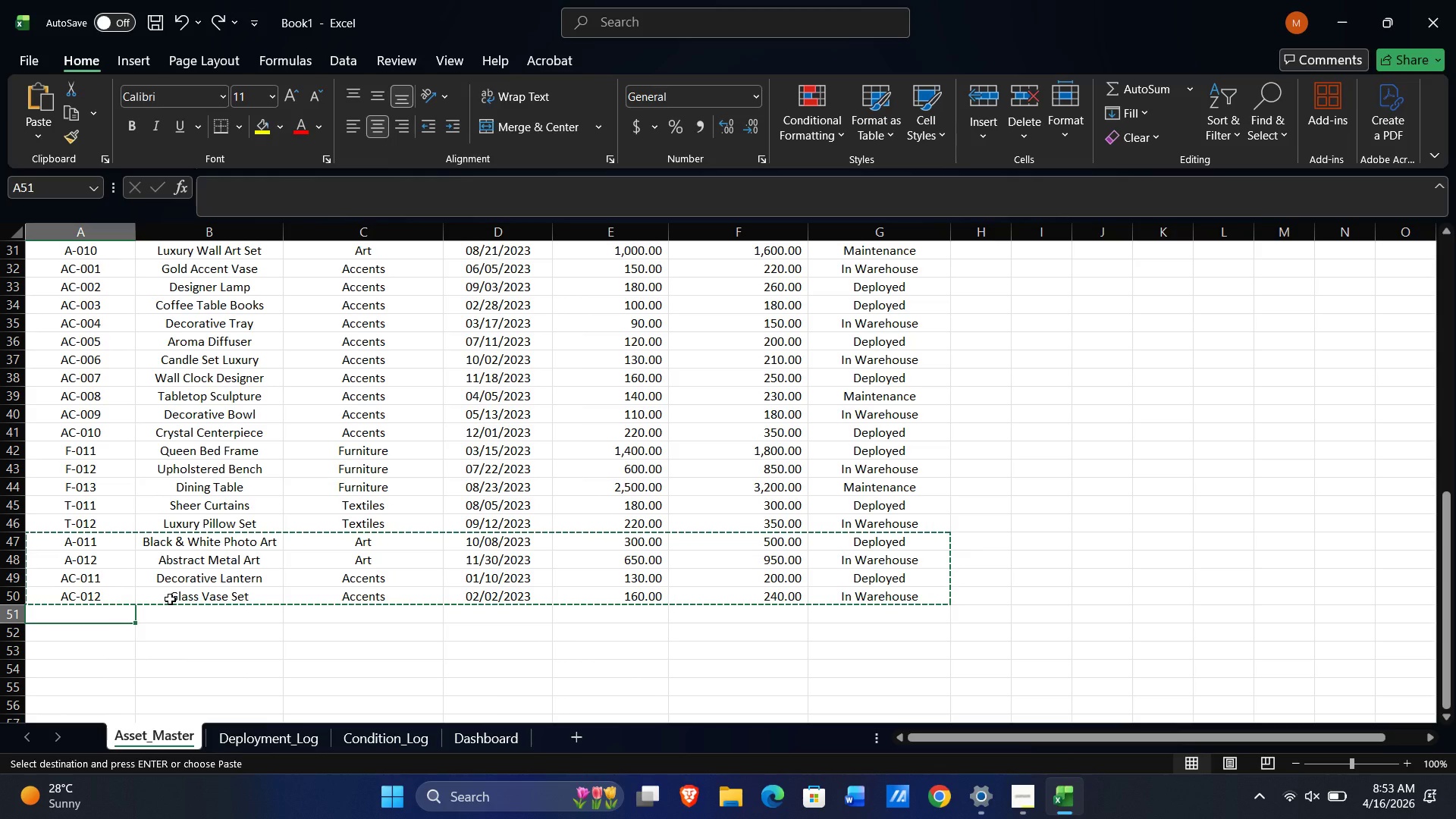 
left_click([47, 577])
 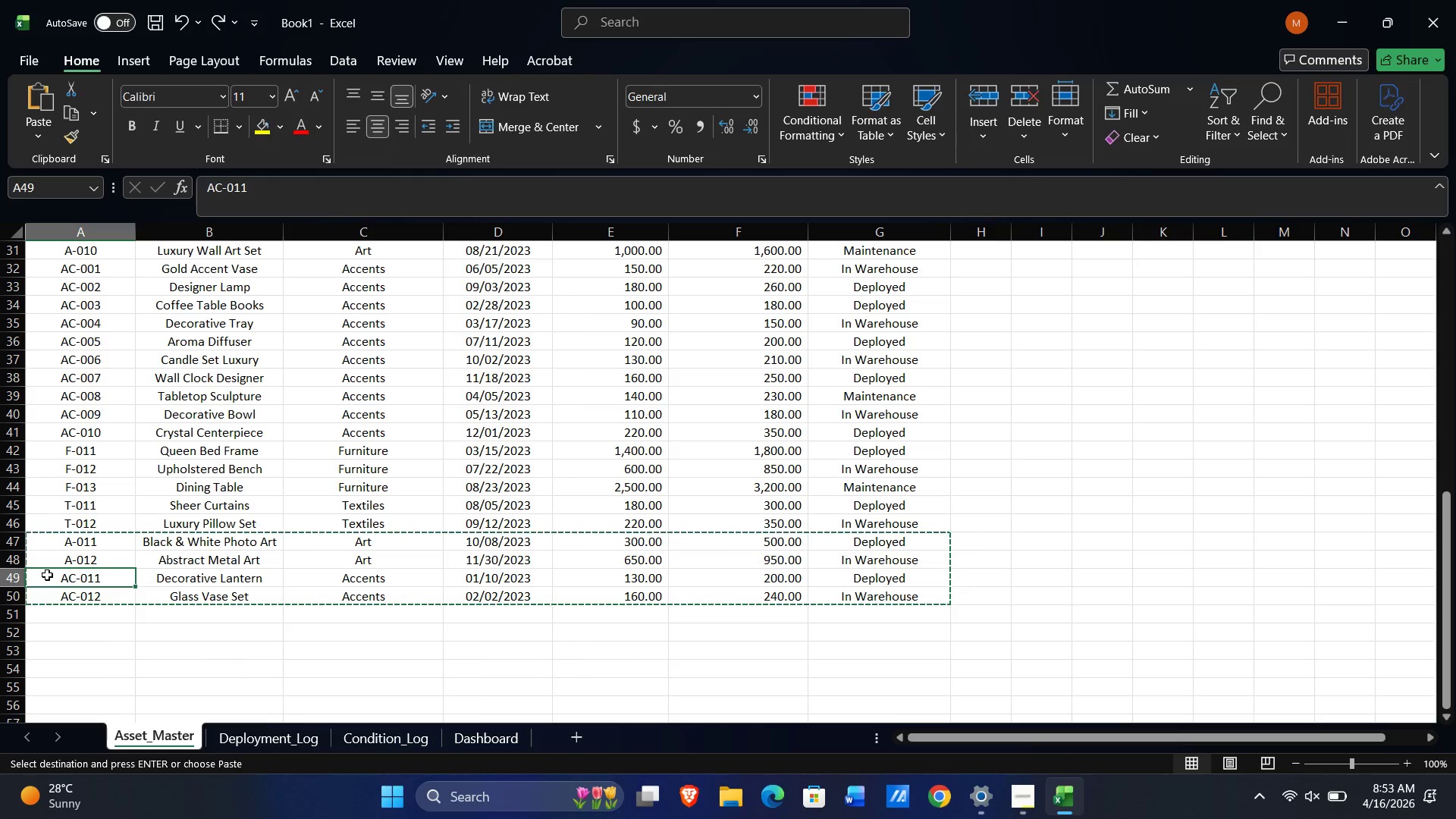 
key(Shift+ArrowRight)
 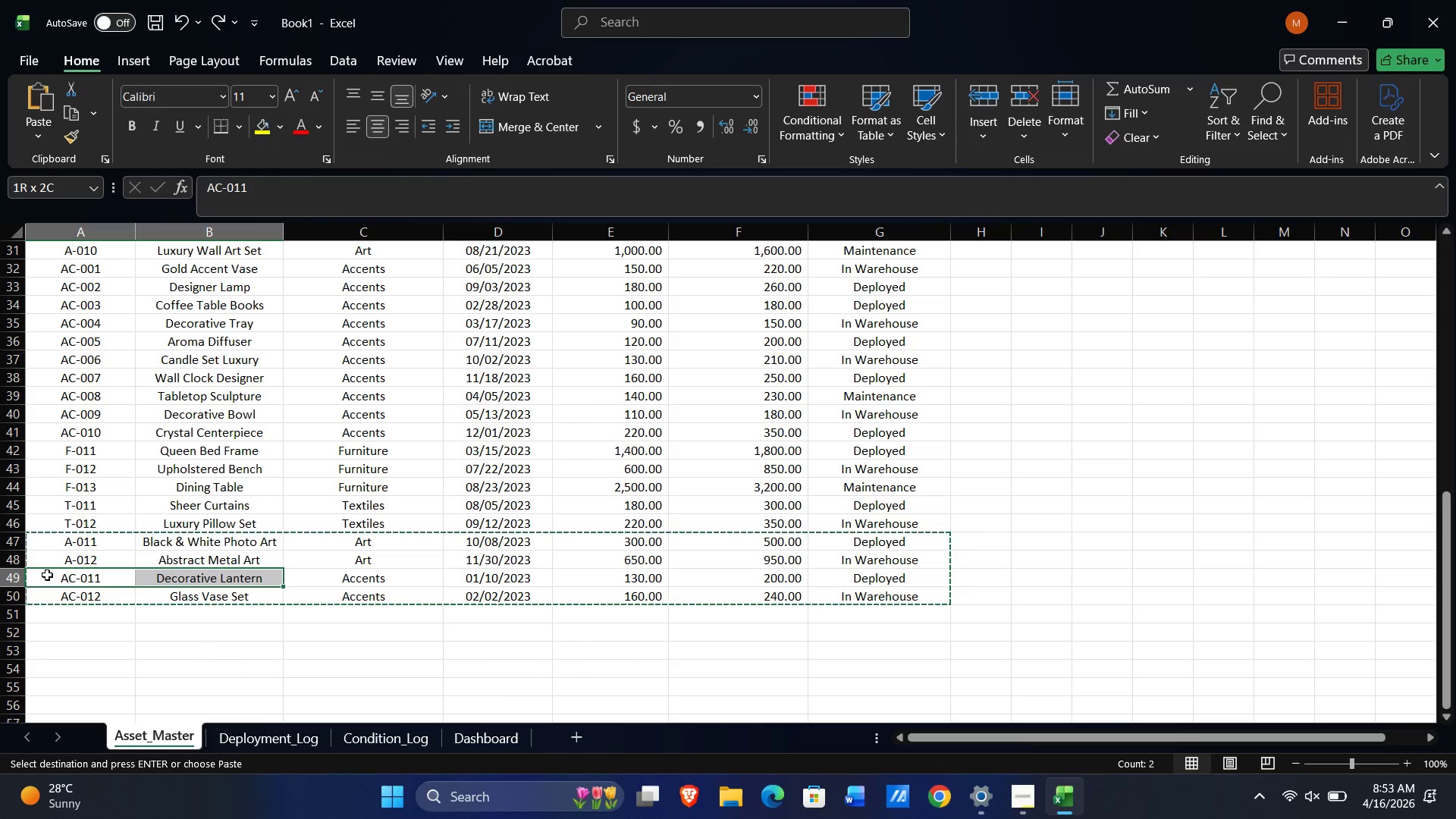 
key(Control+Shift+ArrowRight)
 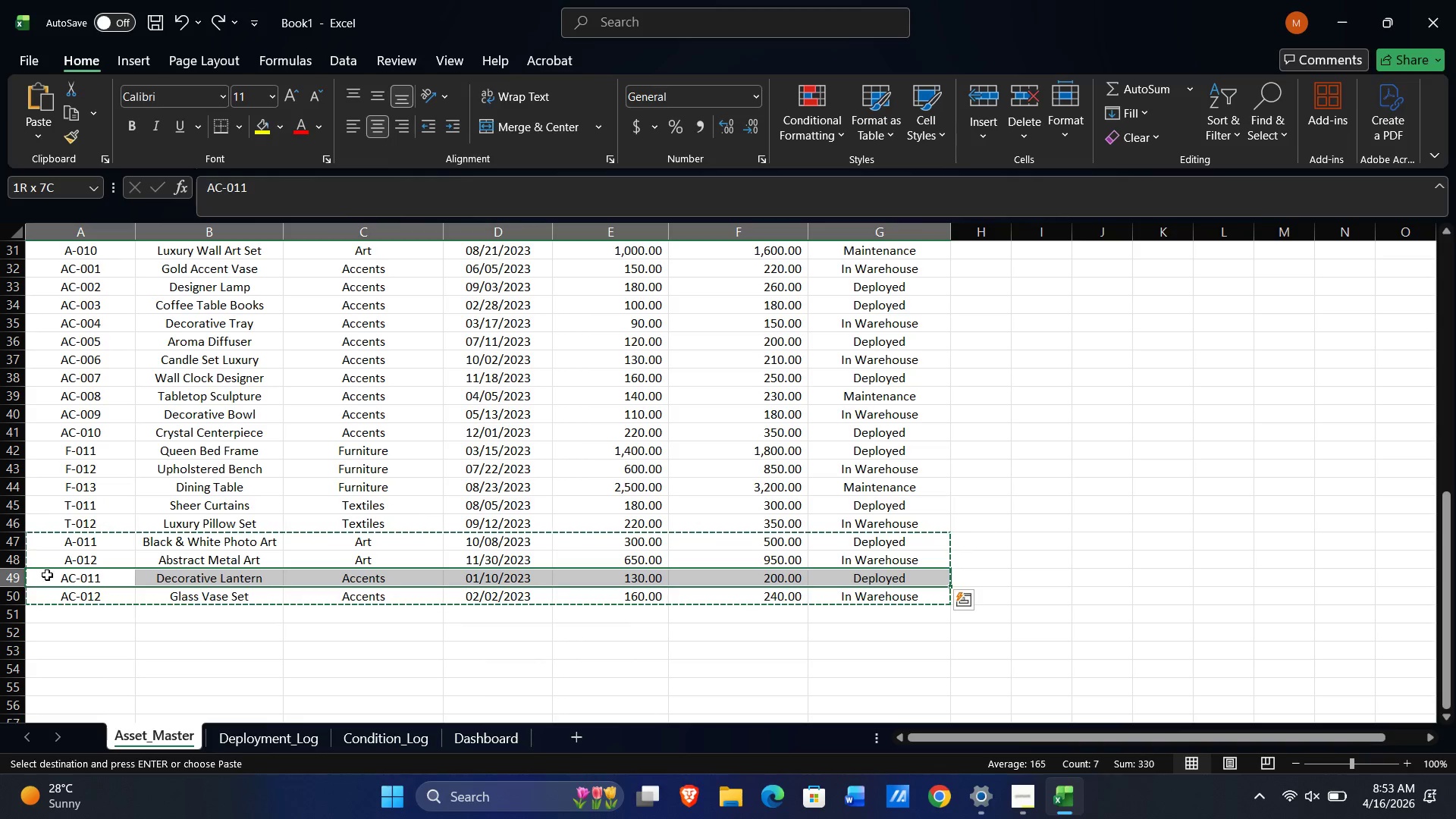 
key(Shift+ArrowDown)
 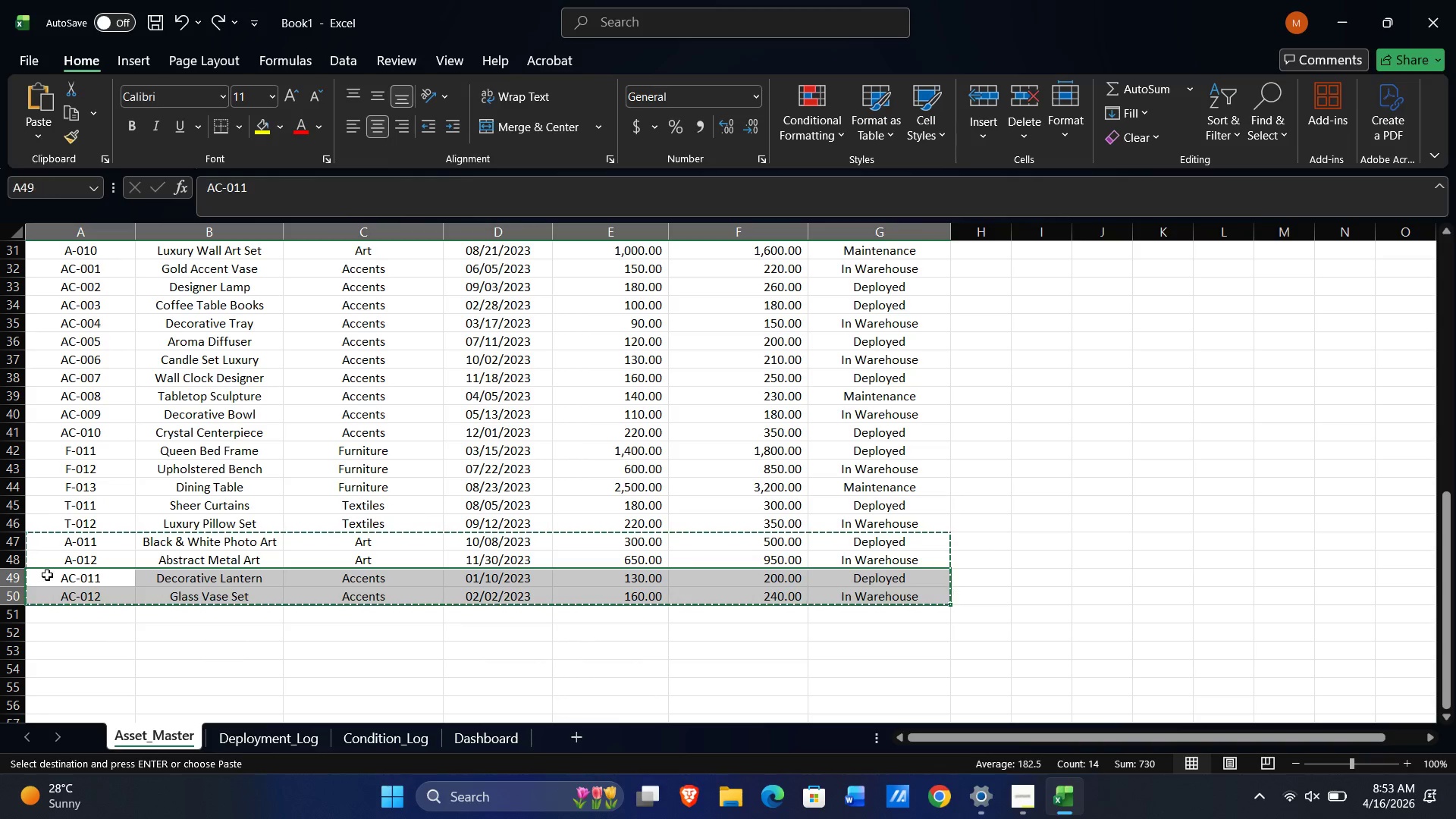 
key(Control+C)
 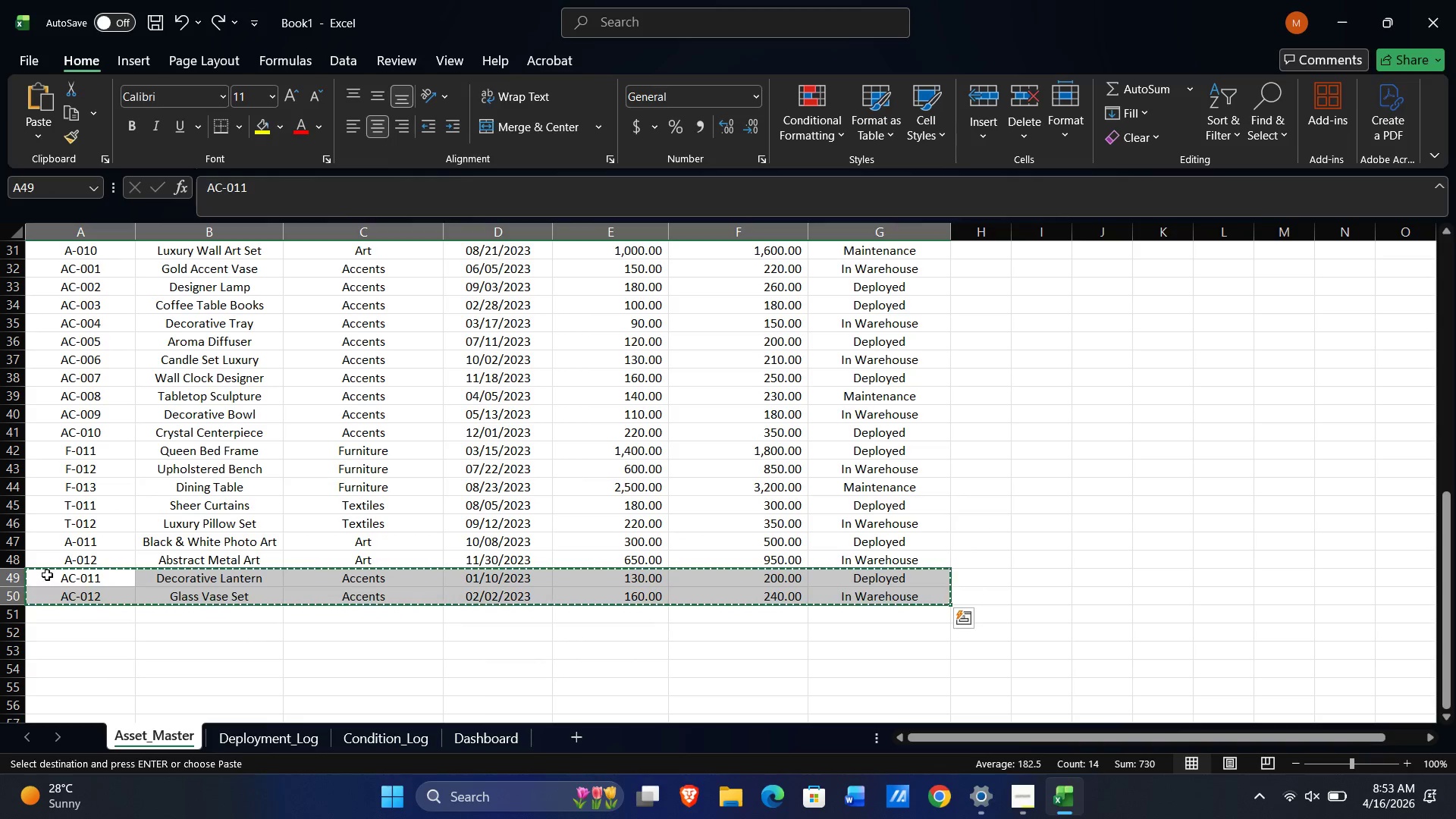 
key(ArrowDown)
 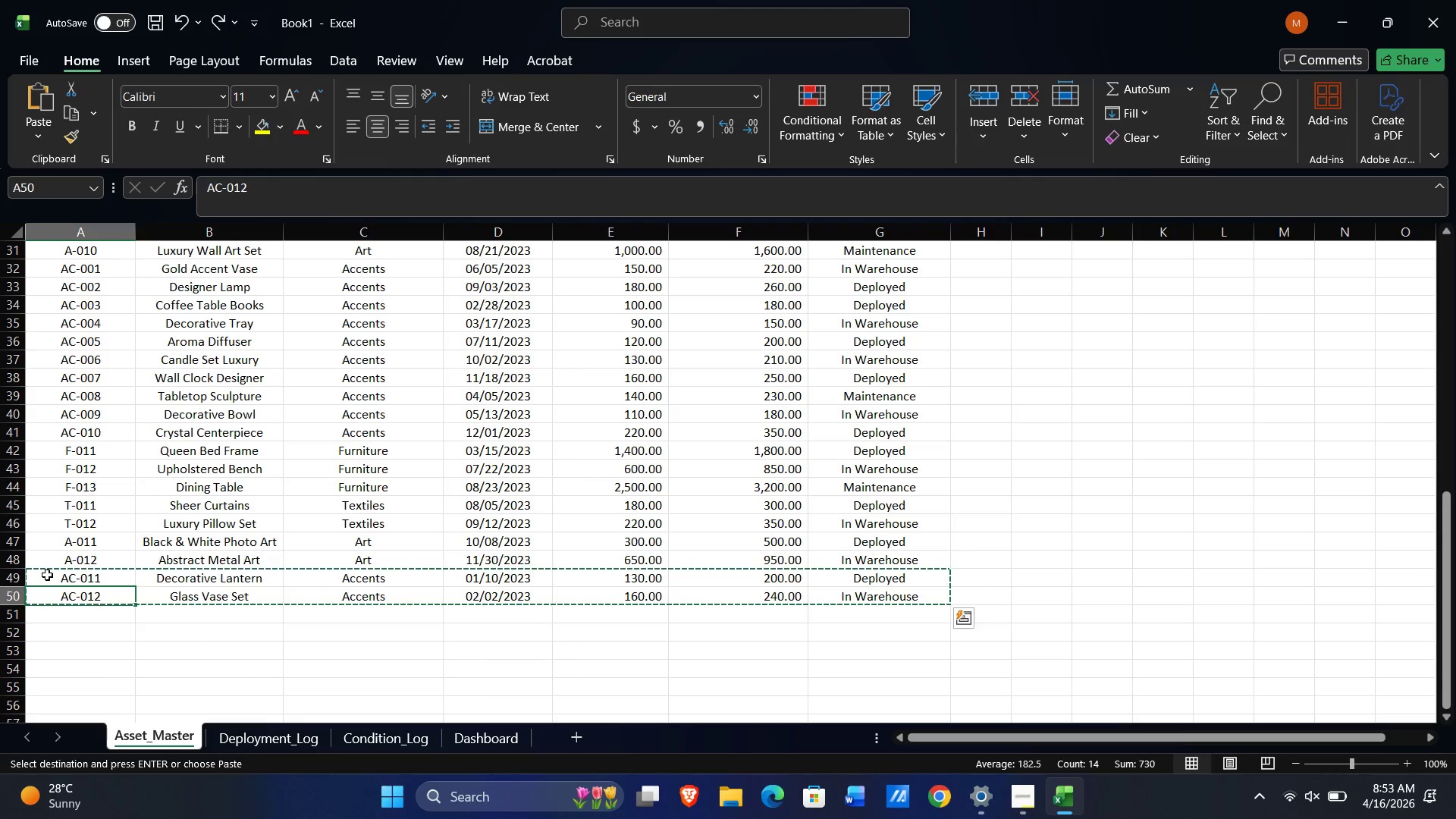 
key(NumpadEnter)
 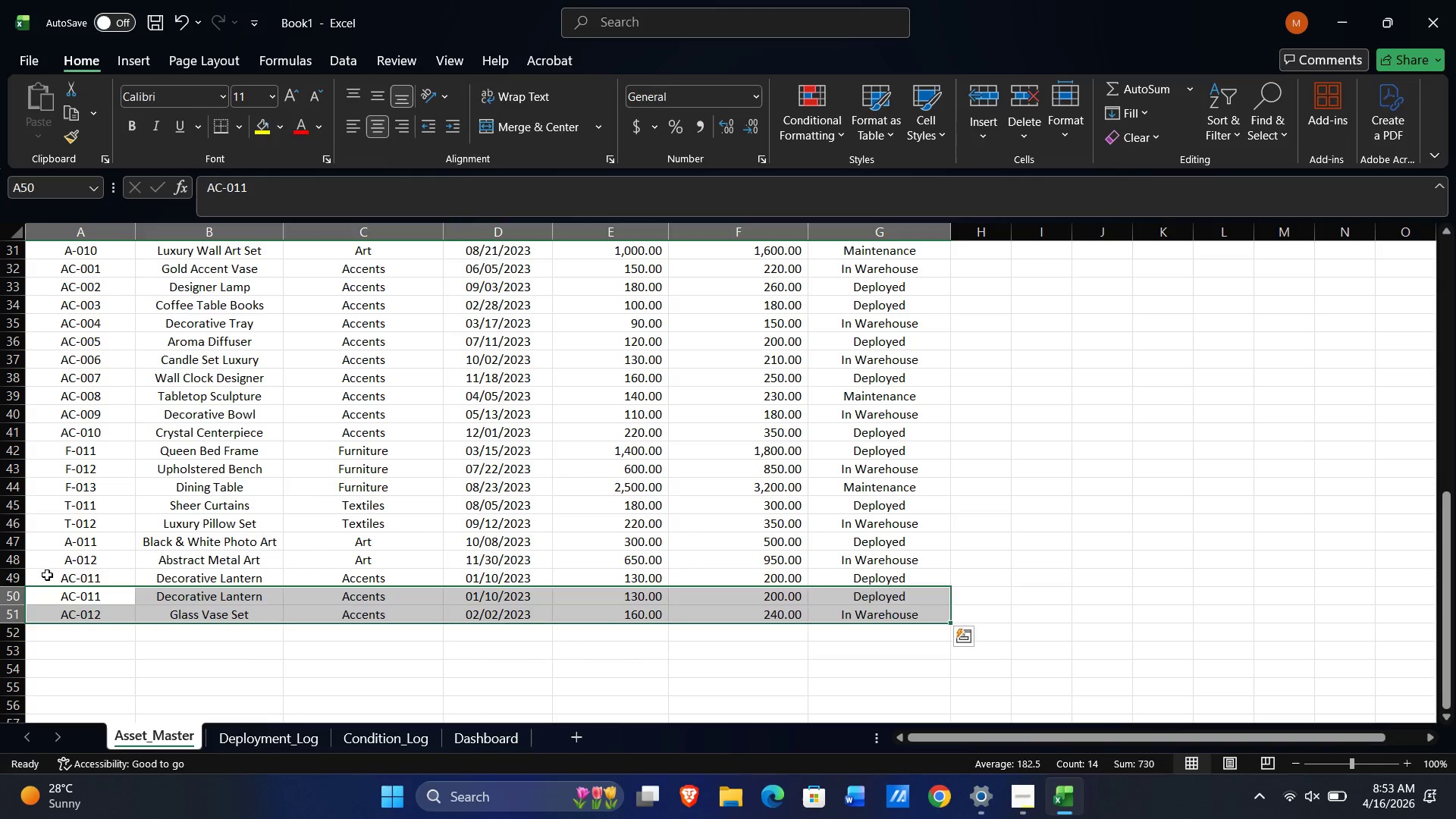 
key(ArrowUp)
 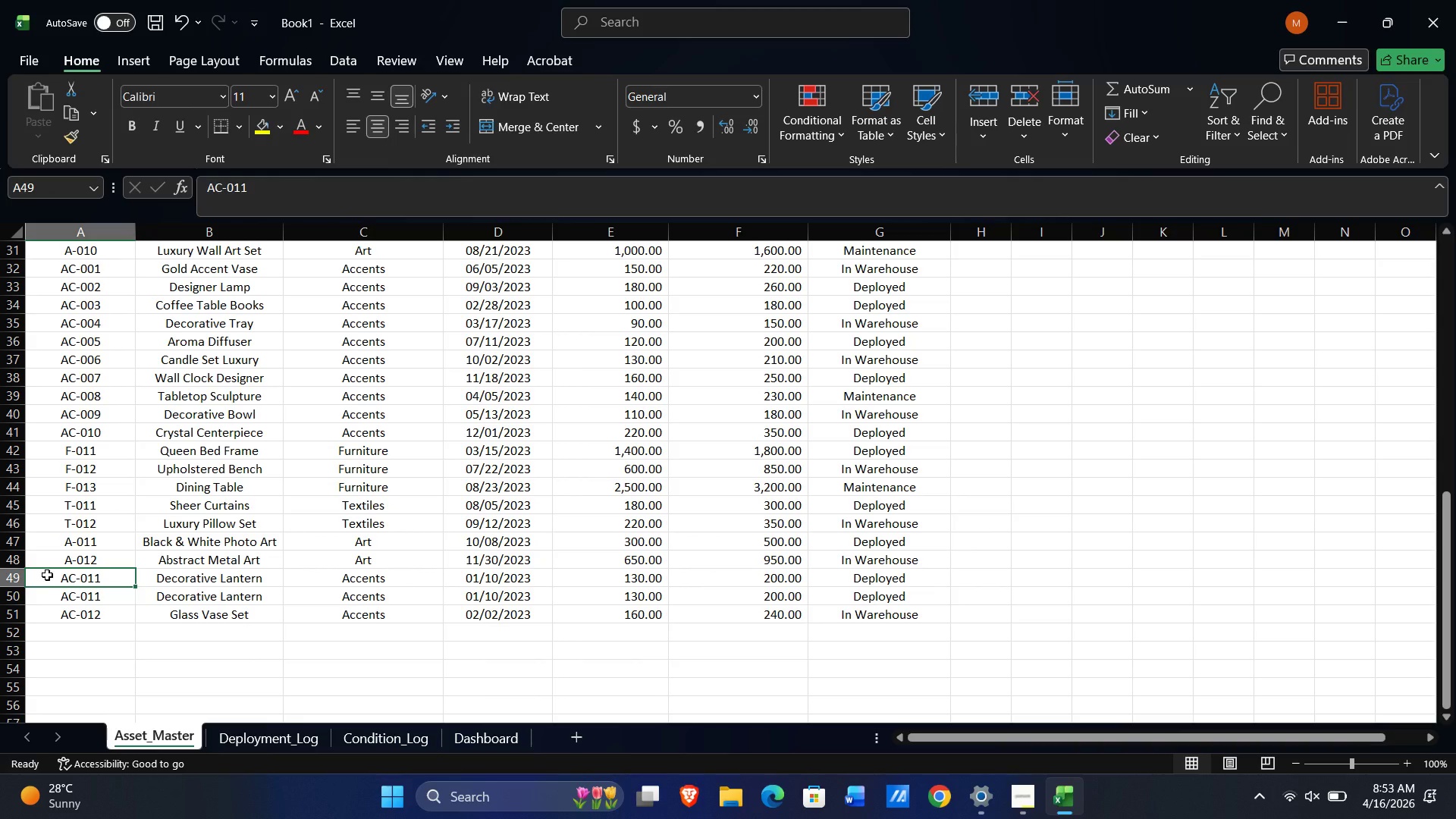 
key(Shift+A)
 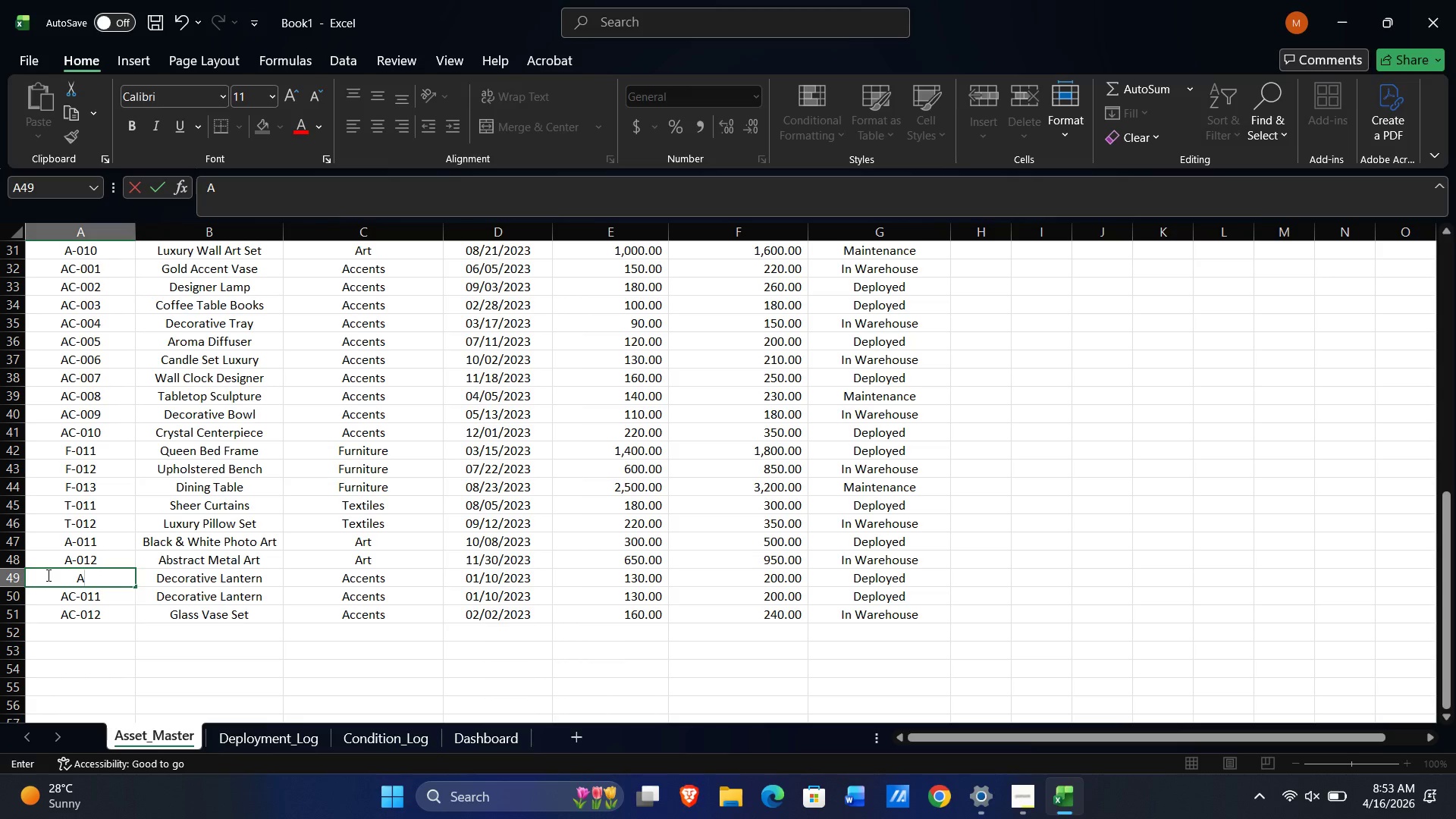 
key(NumpadSubtract)
 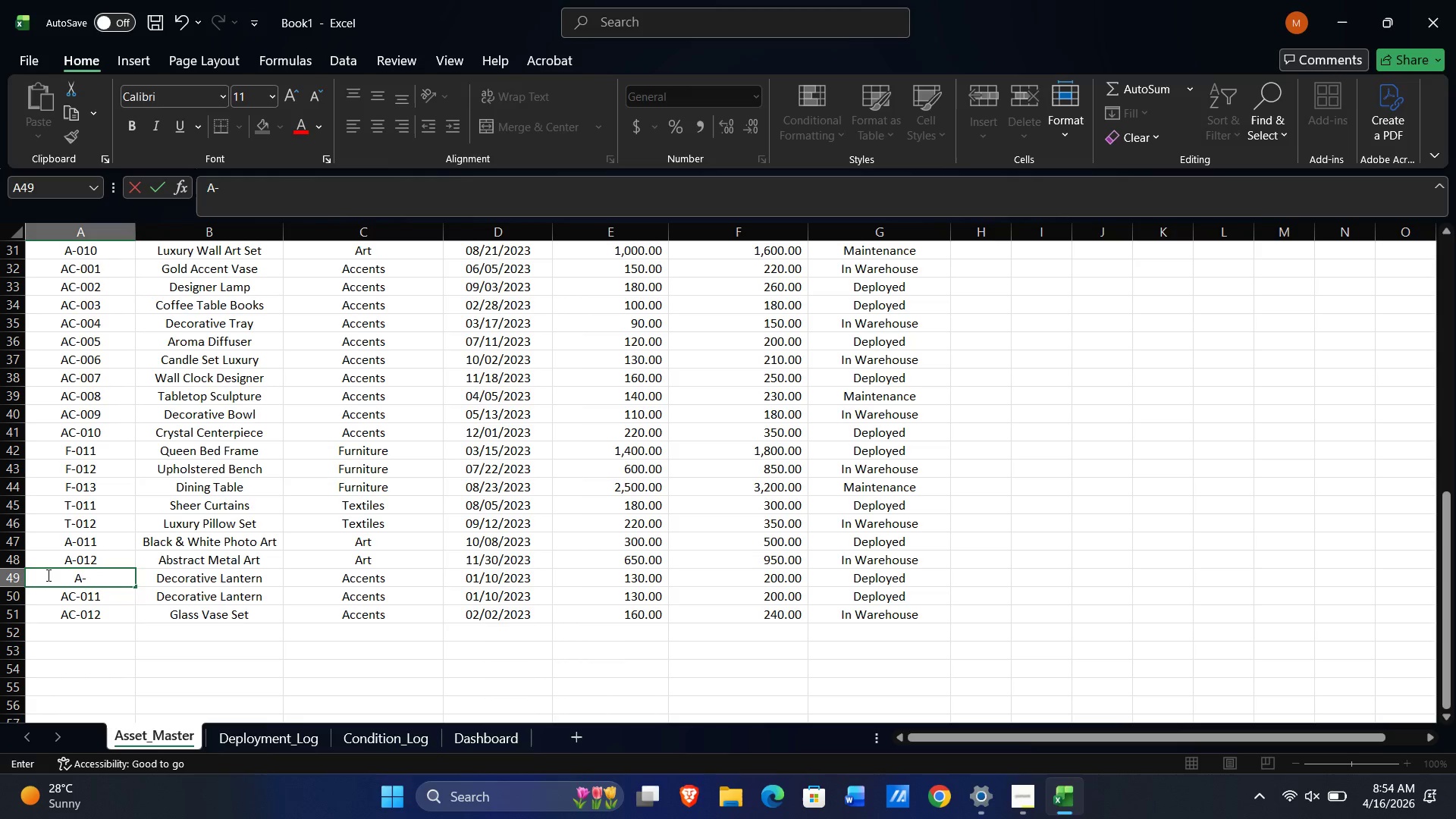 
key(Numpad0)
 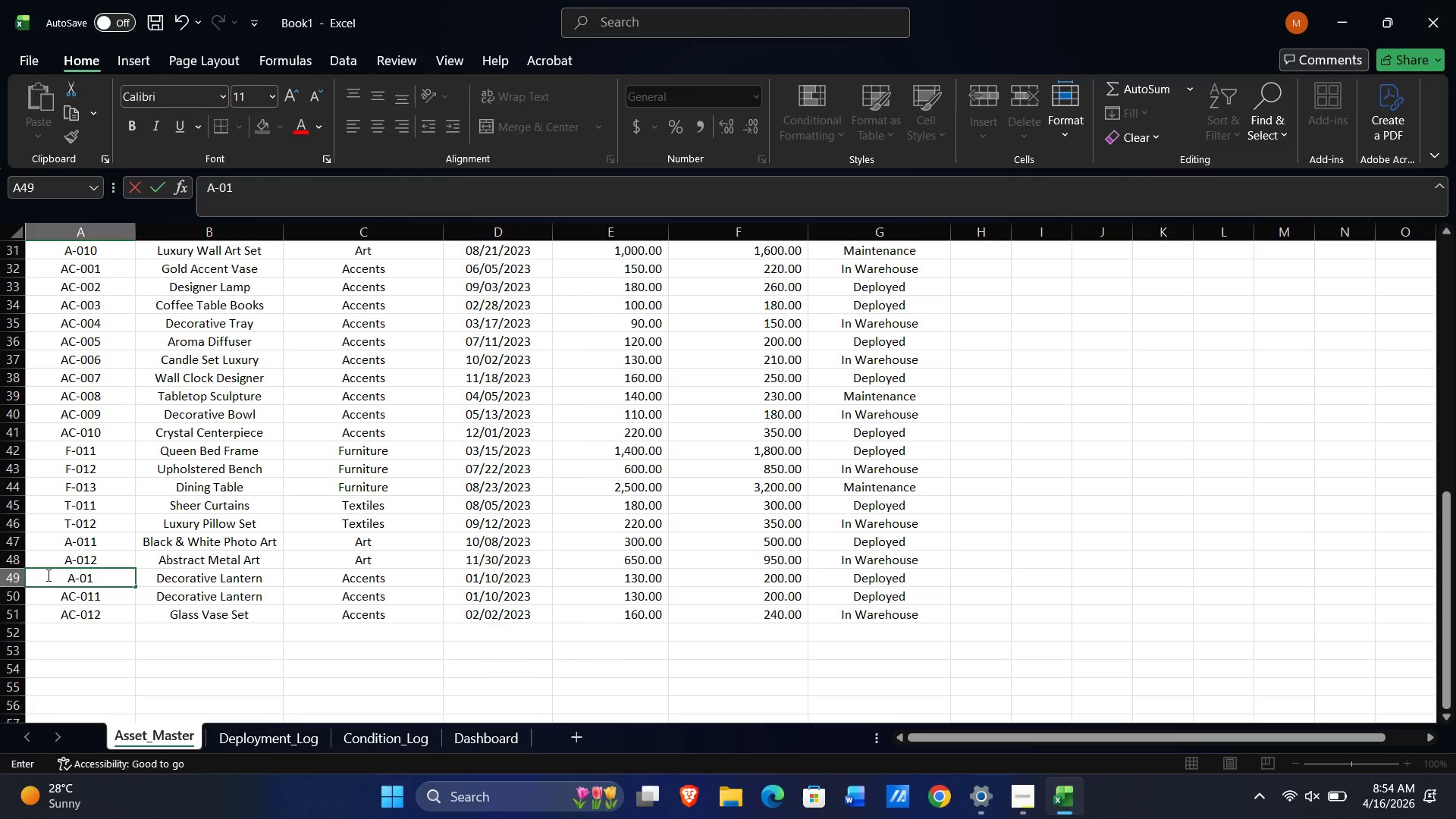 
key(Numpad1)
 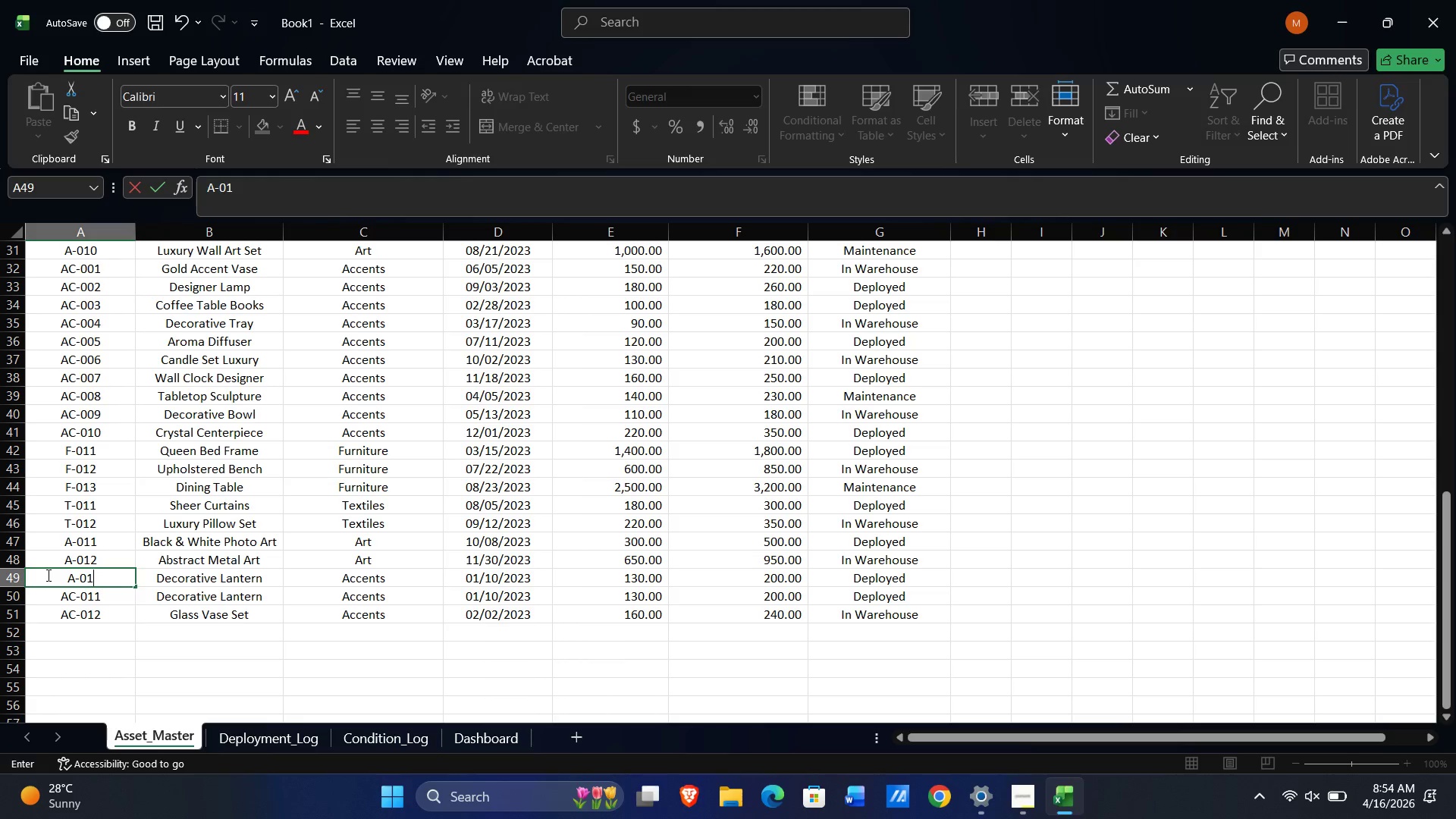 
key(Numpad3)
 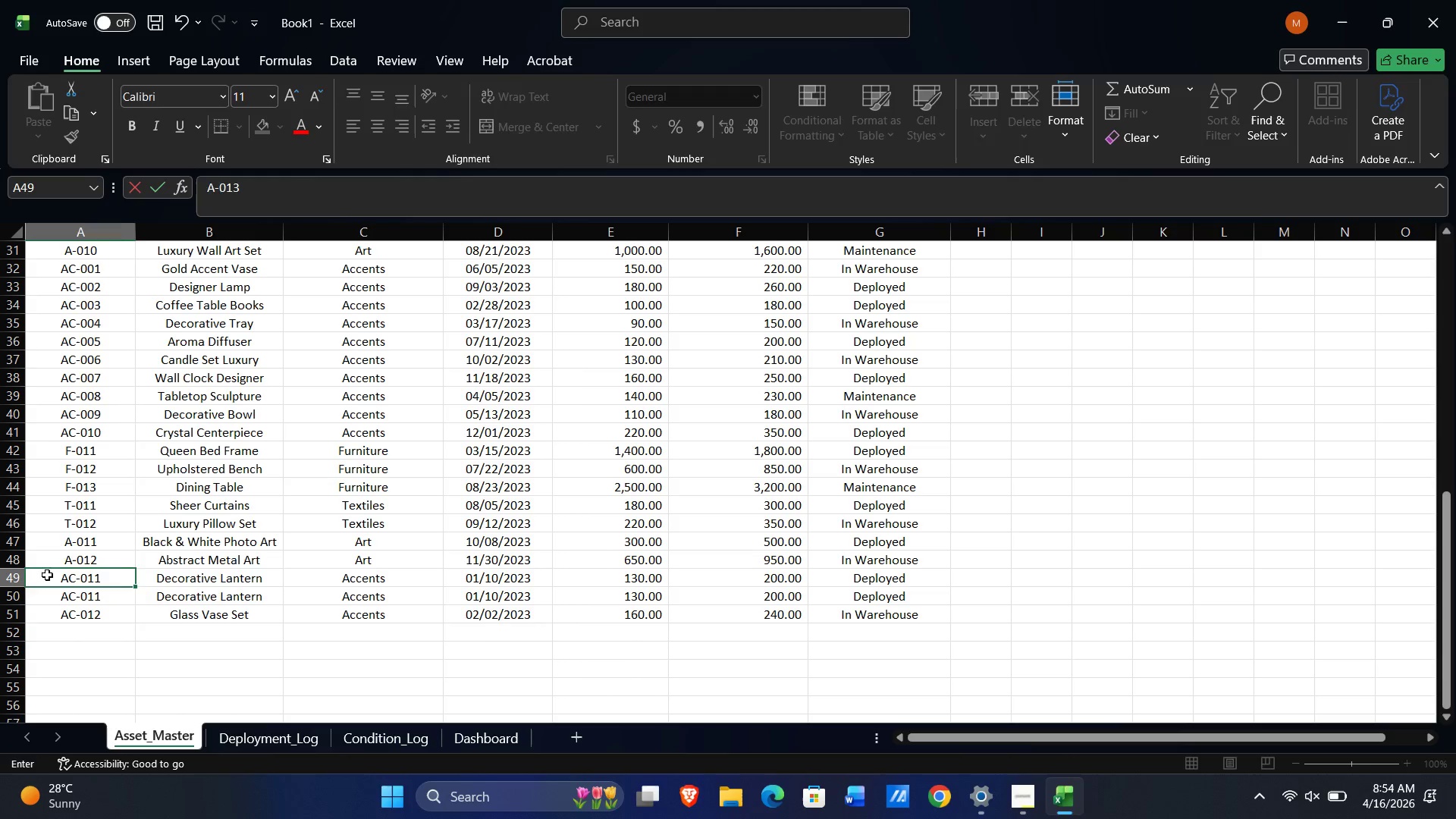 
key(Tab)
 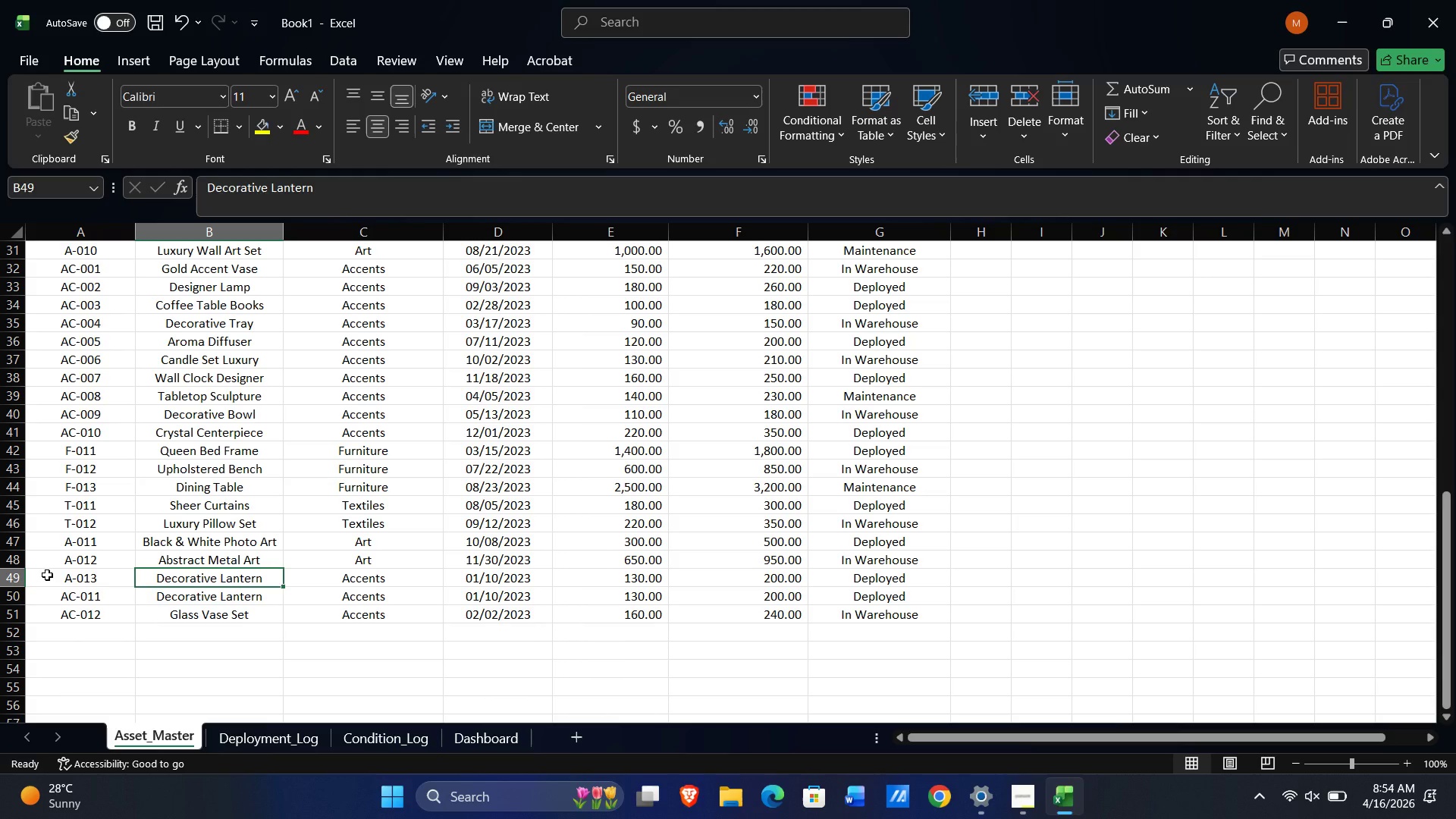 
key(Control+Shift+ArrowRight)
 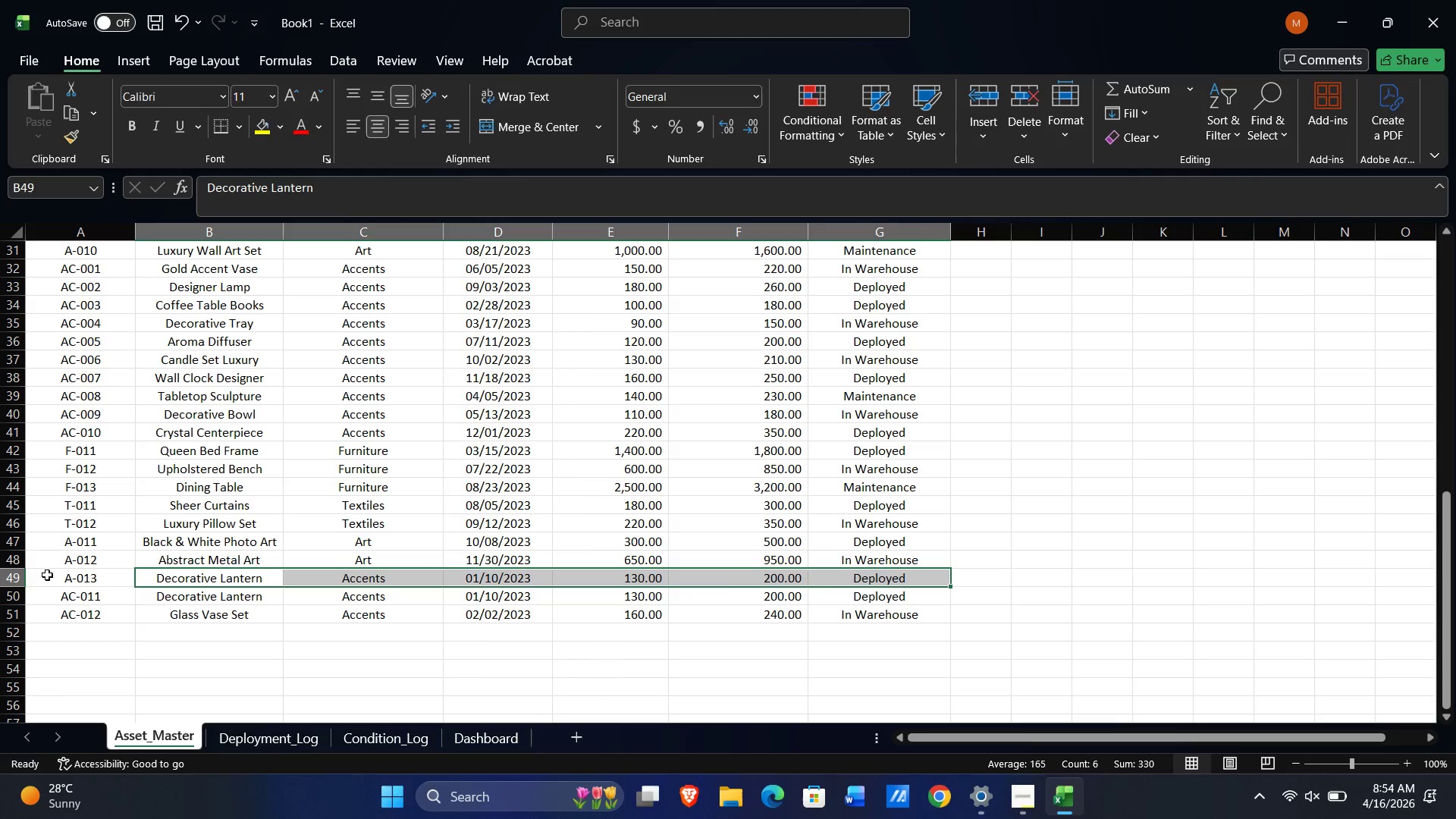 
key(Delete)
 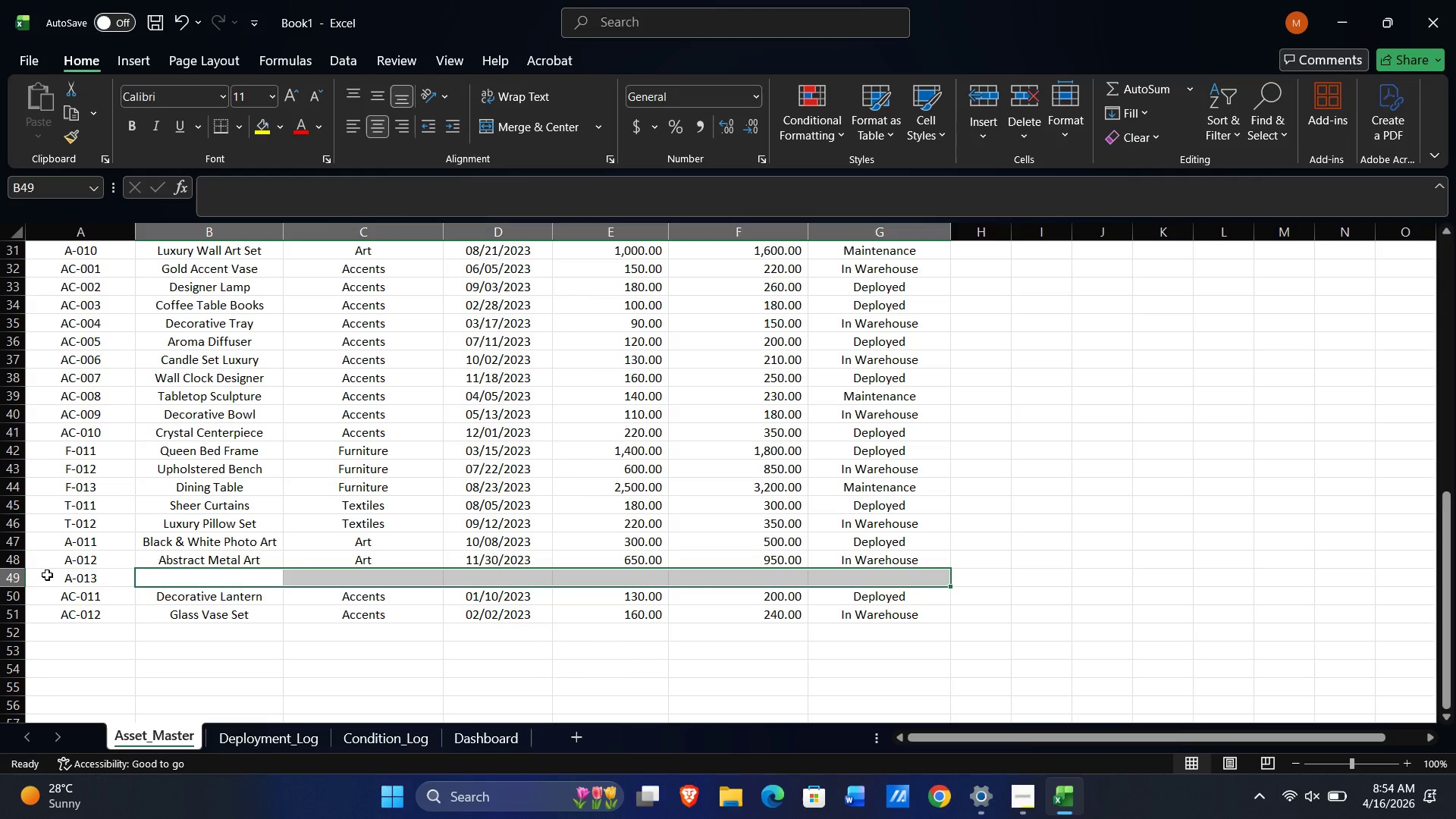 
key(ArrowLeft)
 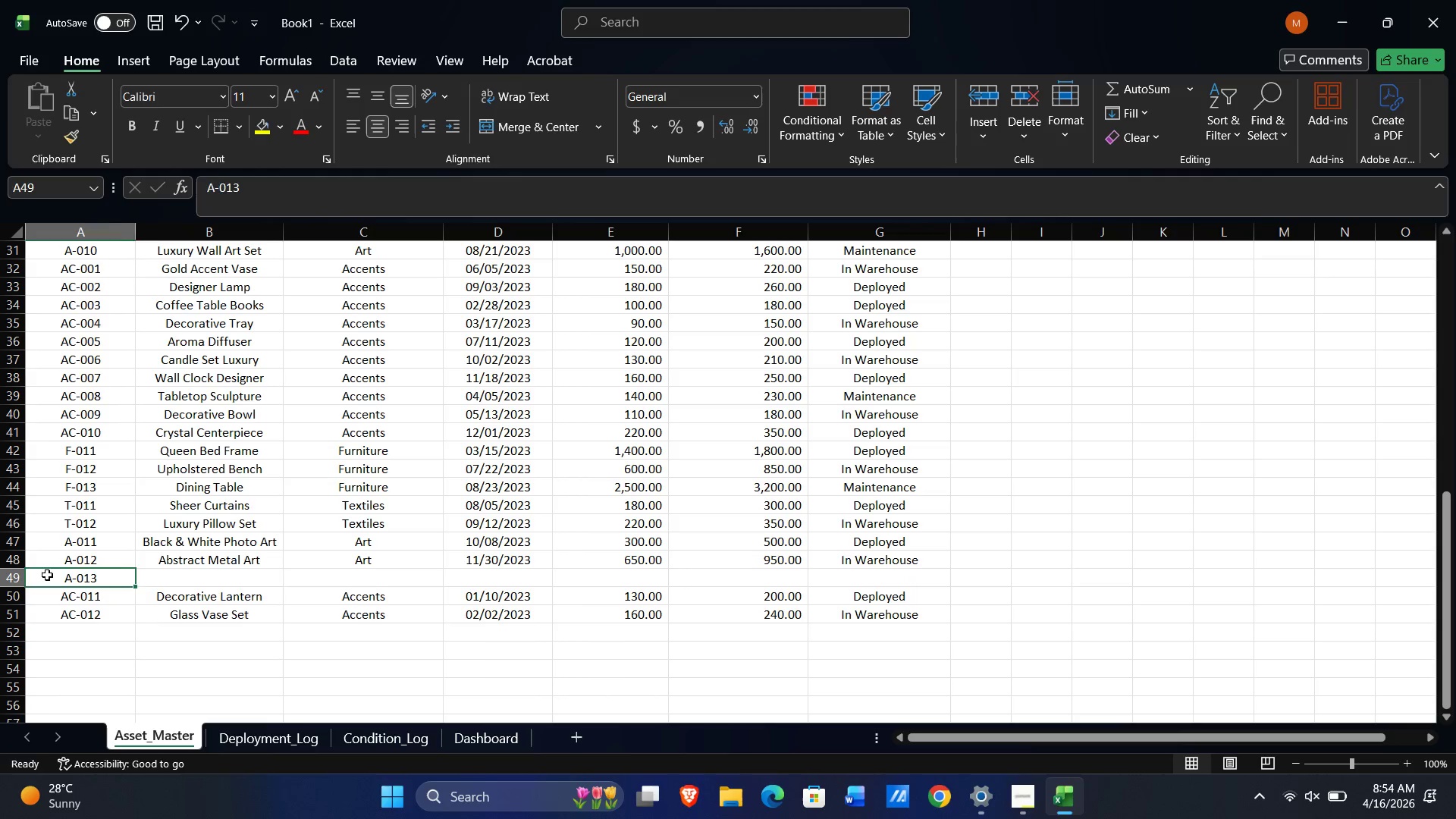 
key(ArrowRight)
 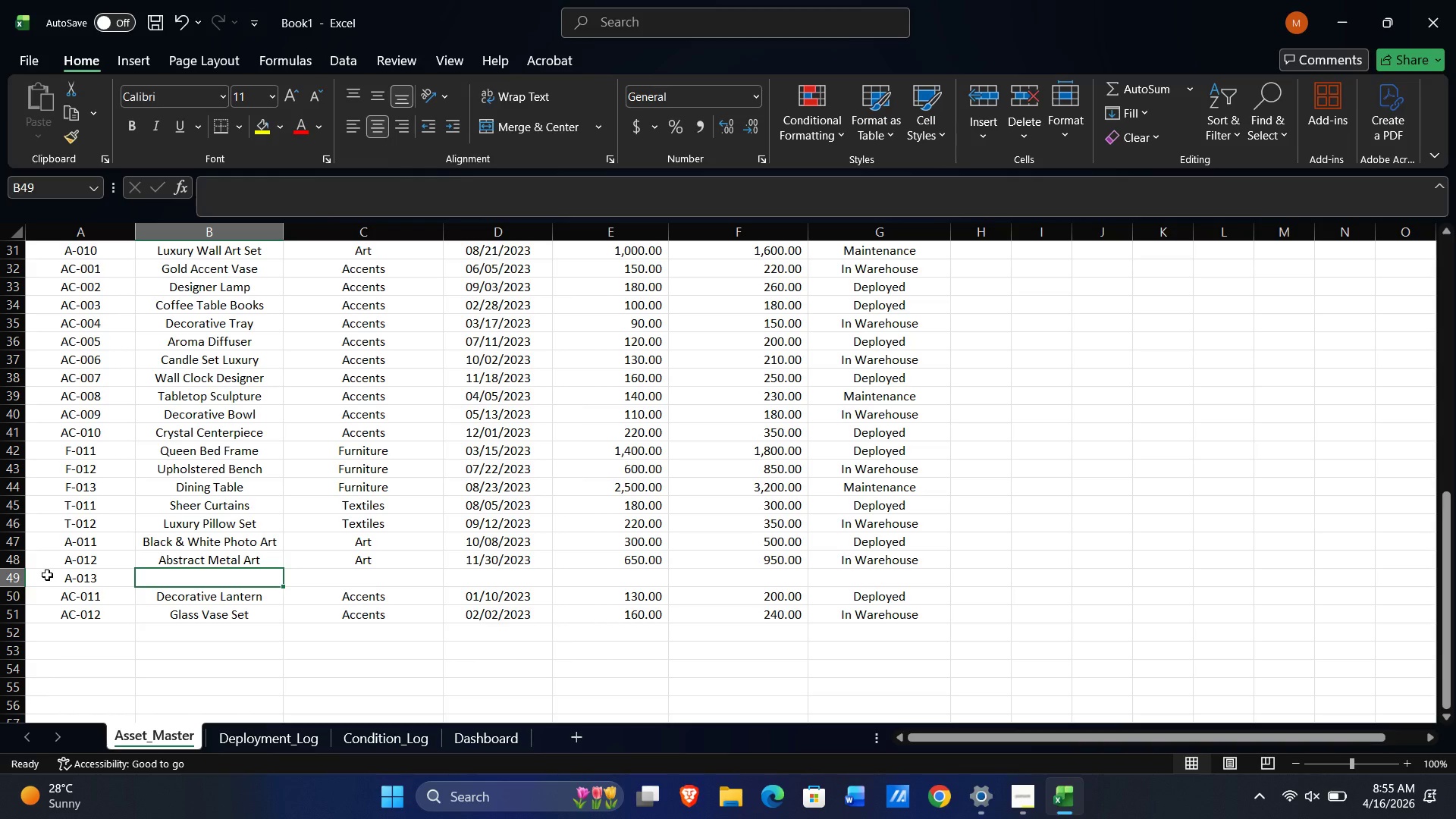 
wait(61.12)
 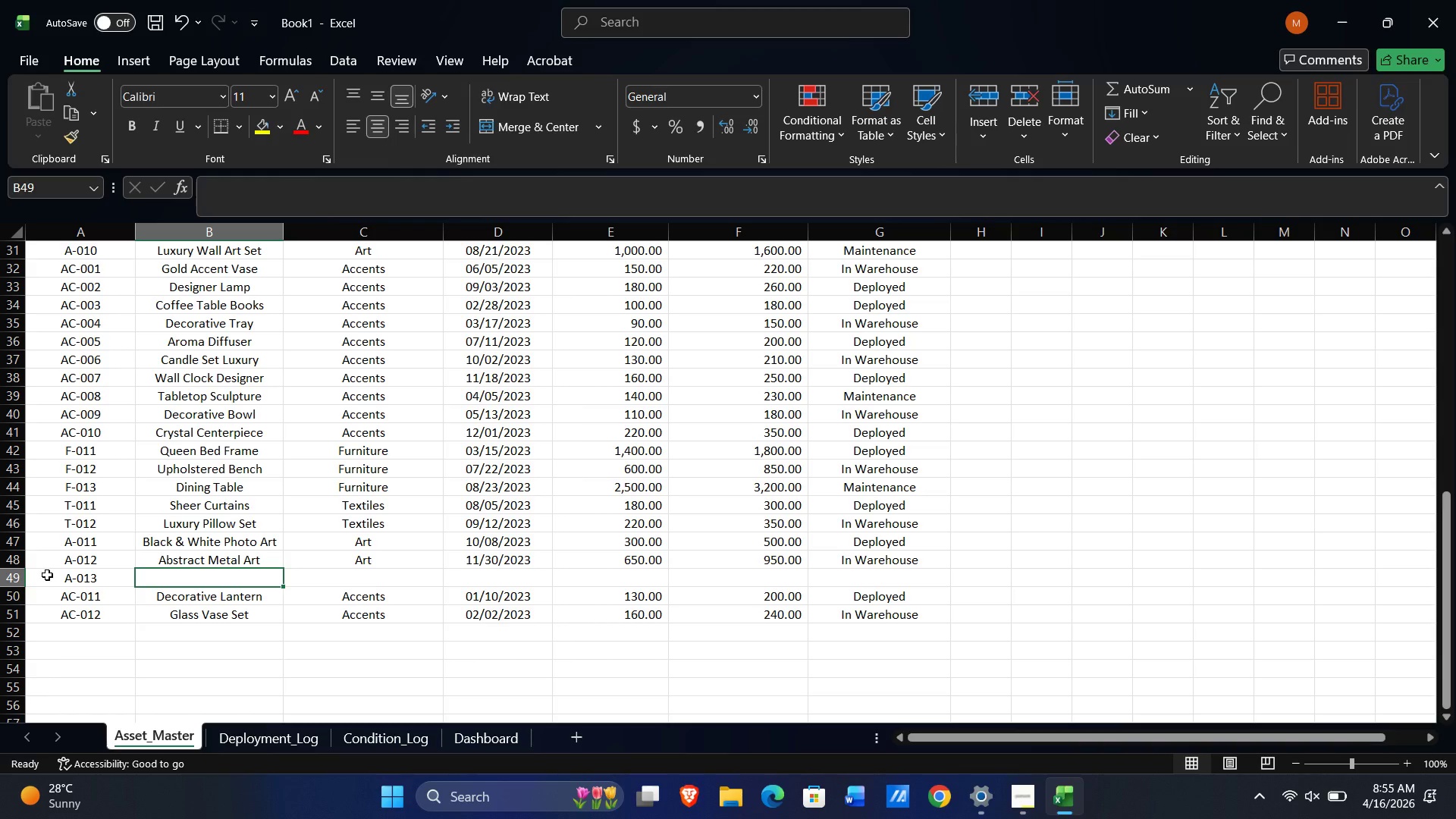 
scroll: coordinate [397, 407], scroll_direction: up, amount: 30.0
 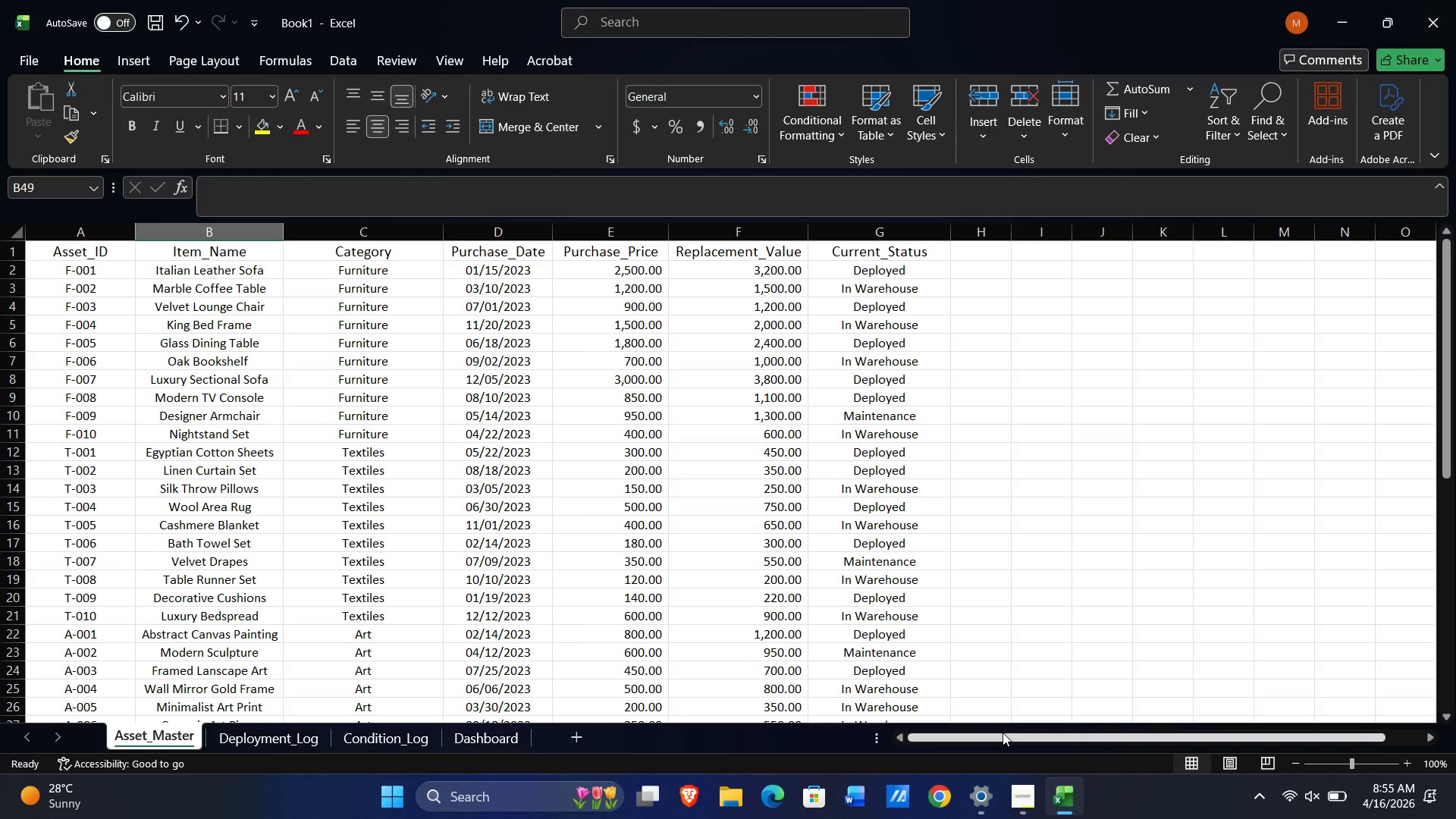 
left_click_drag(start_coordinate=[995, 742], to_coordinate=[929, 741])
 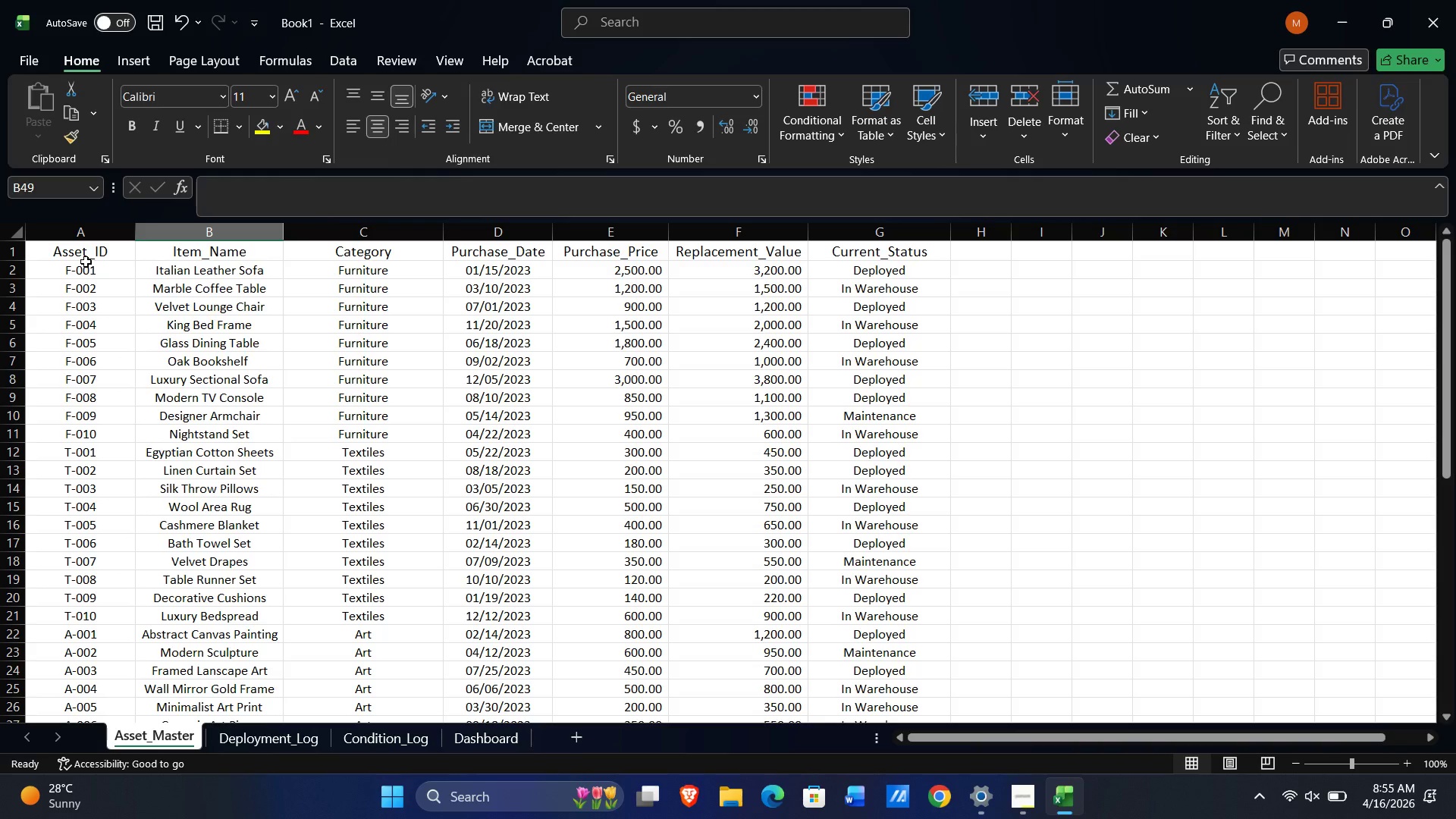 
wait(34.42)
 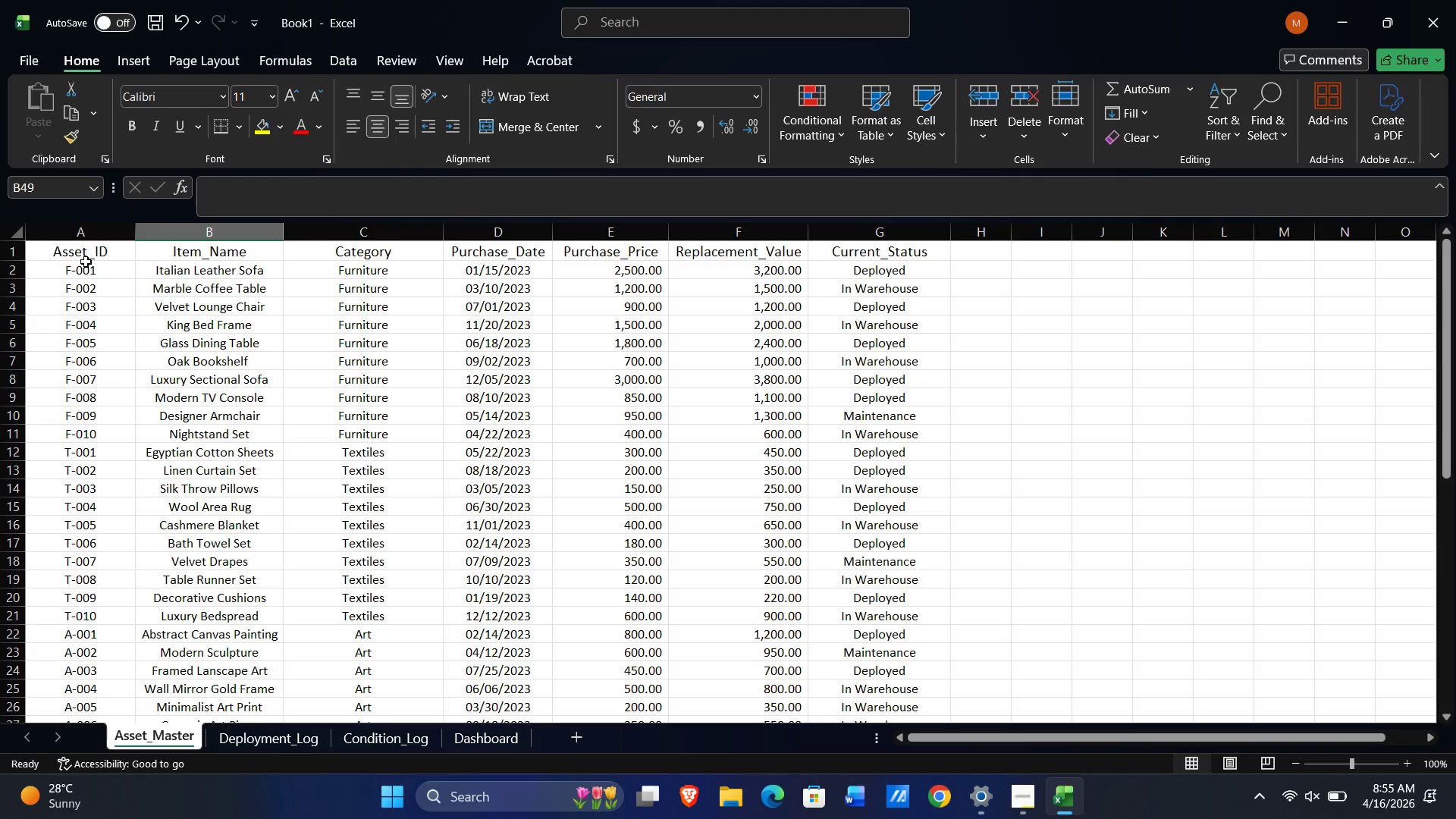 
scroll: coordinate [216, 438], scroll_direction: down, amount: 3.0
 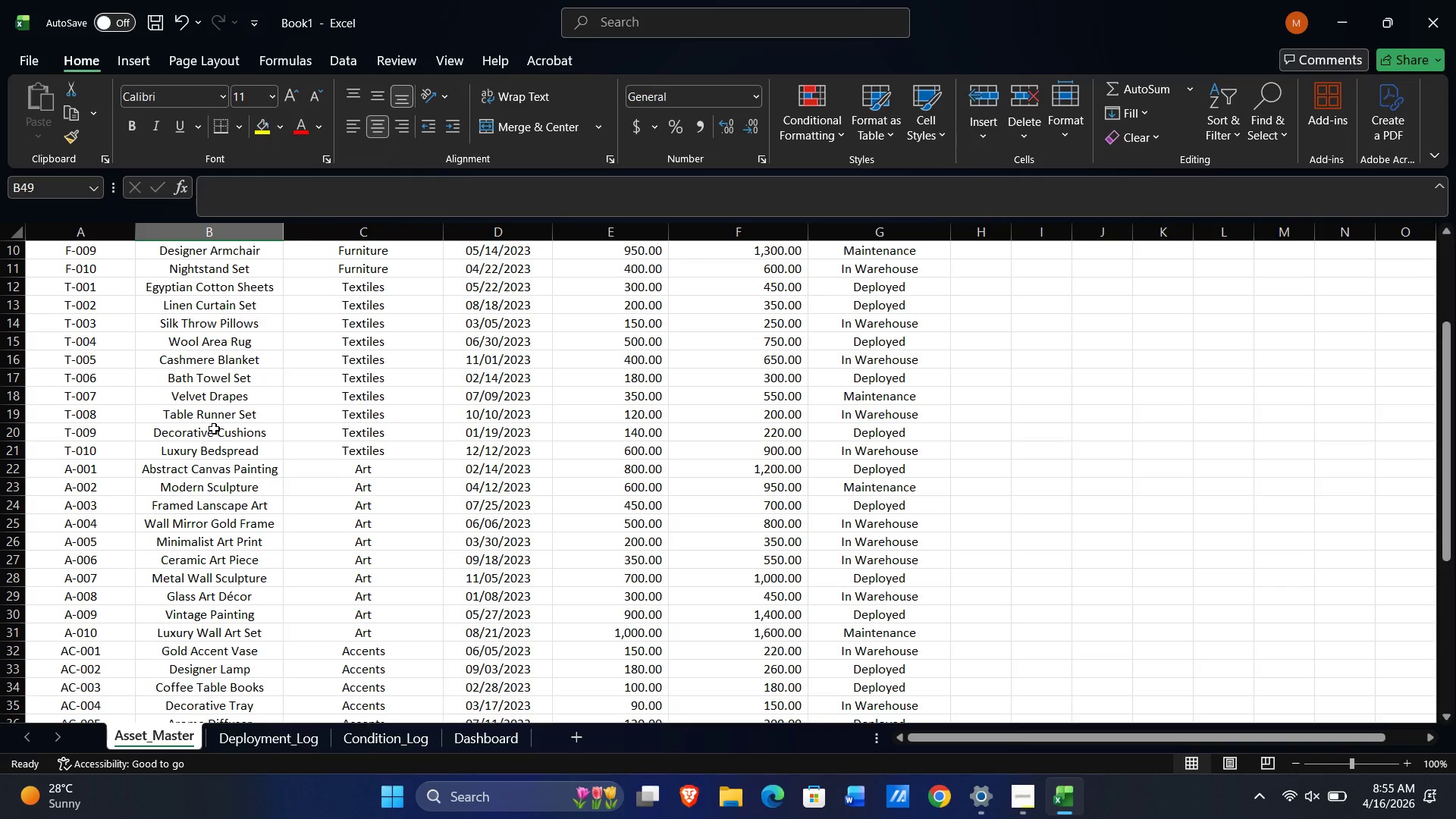 
scroll: coordinate [214, 428], scroll_direction: up, amount: 5.0
 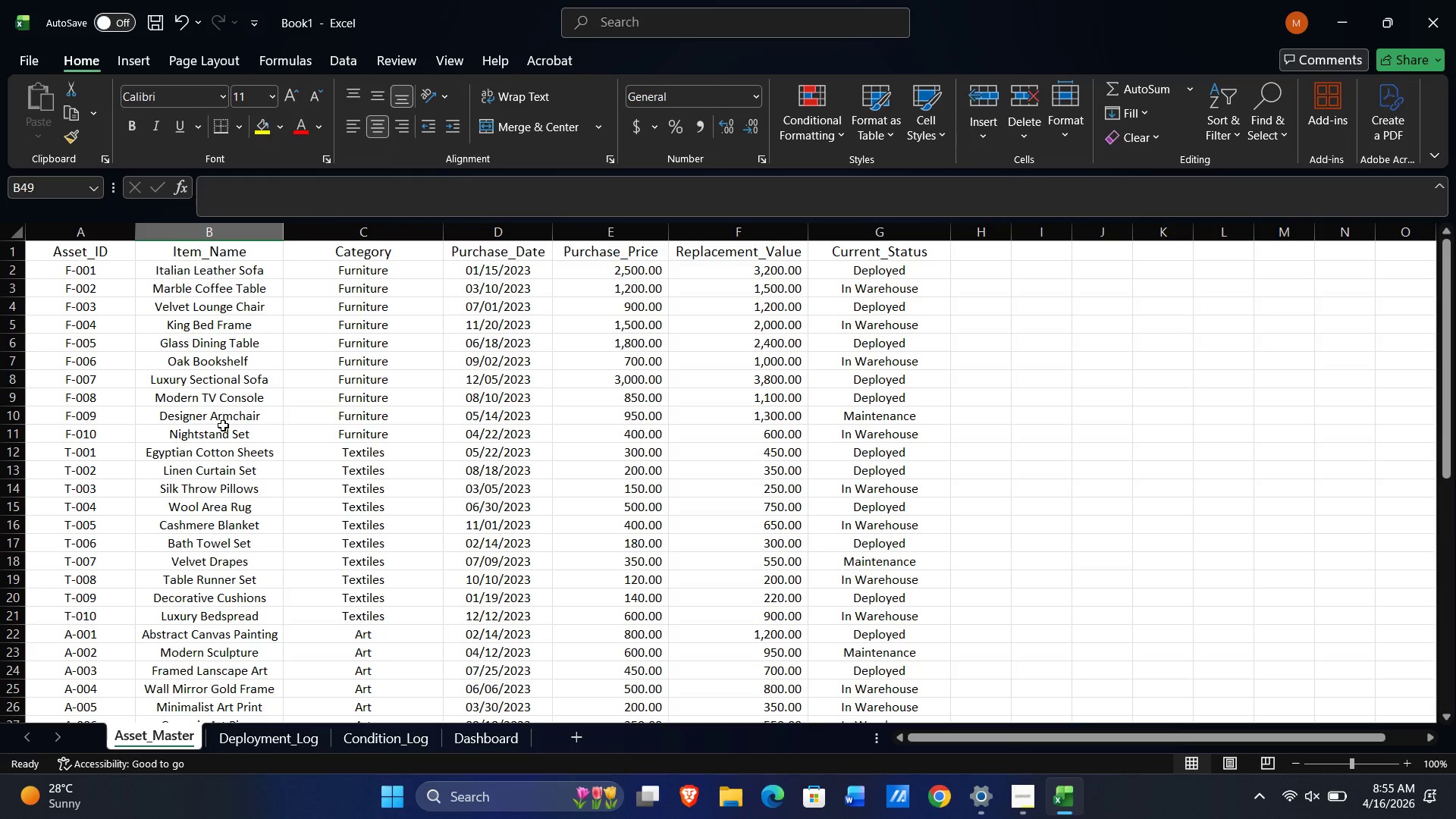 
scroll: coordinate [249, 595], scroll_direction: down, amount: 8.0
 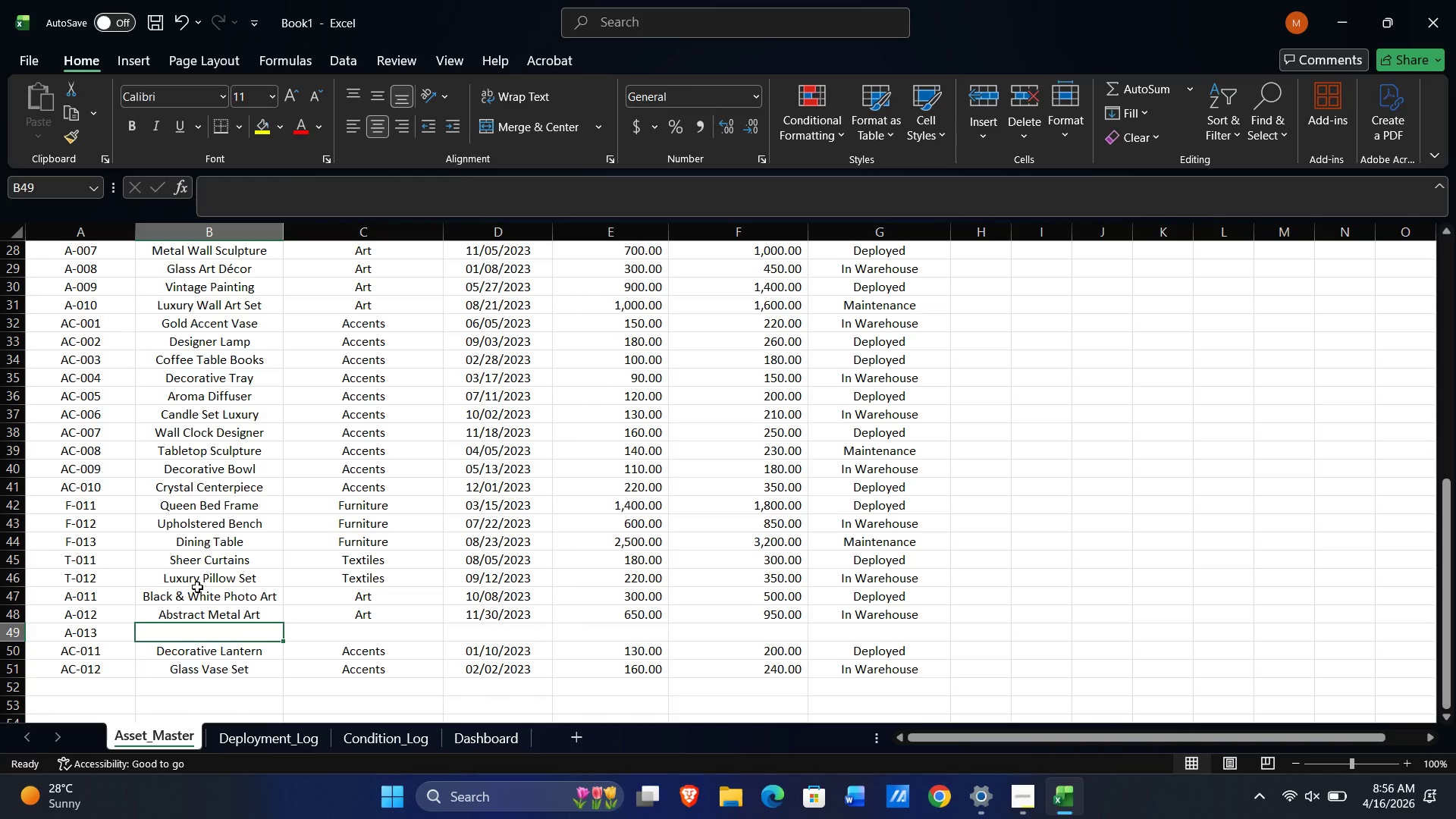 
wait(59.23)
 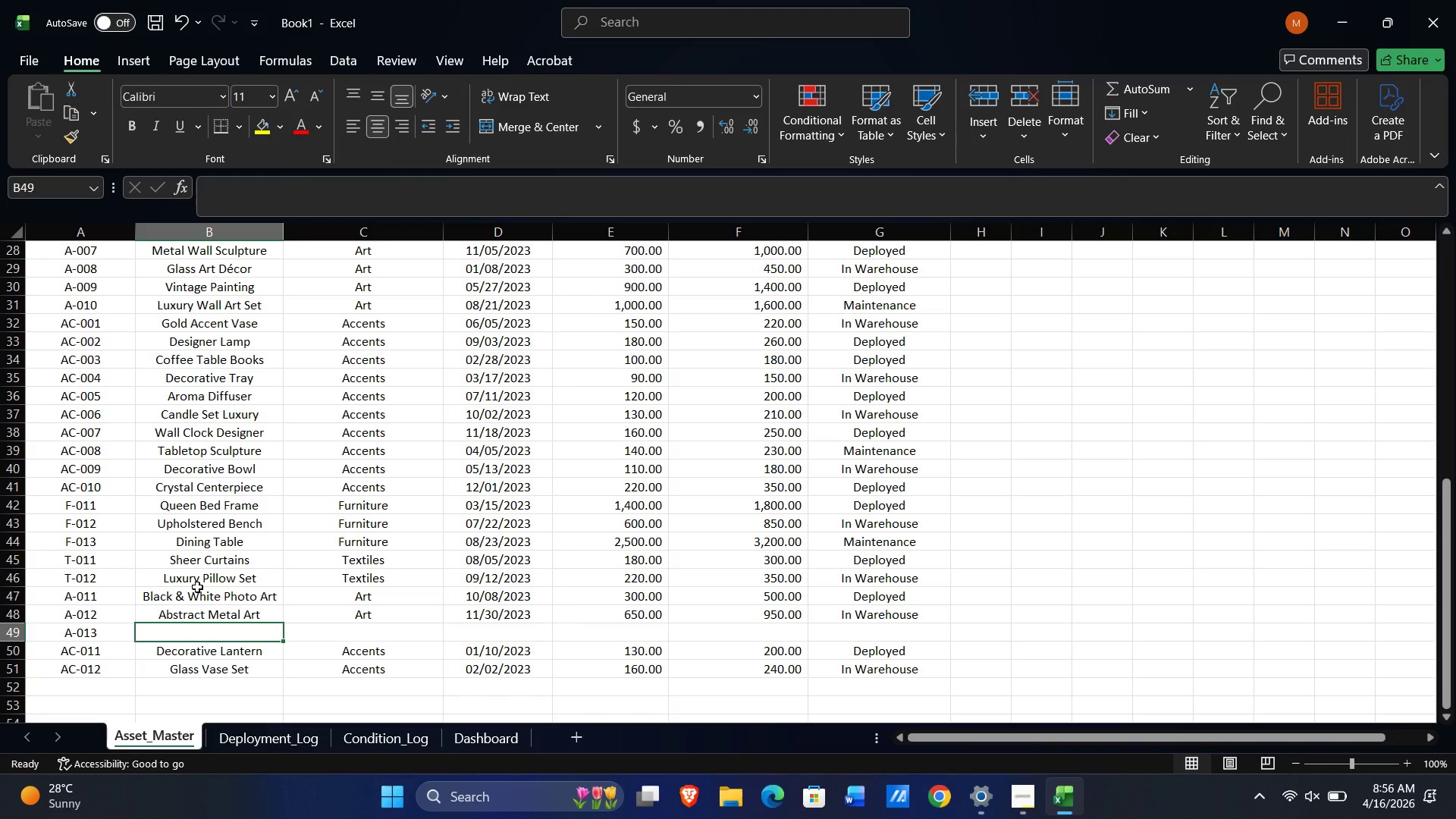 
key(ArrowDown)
 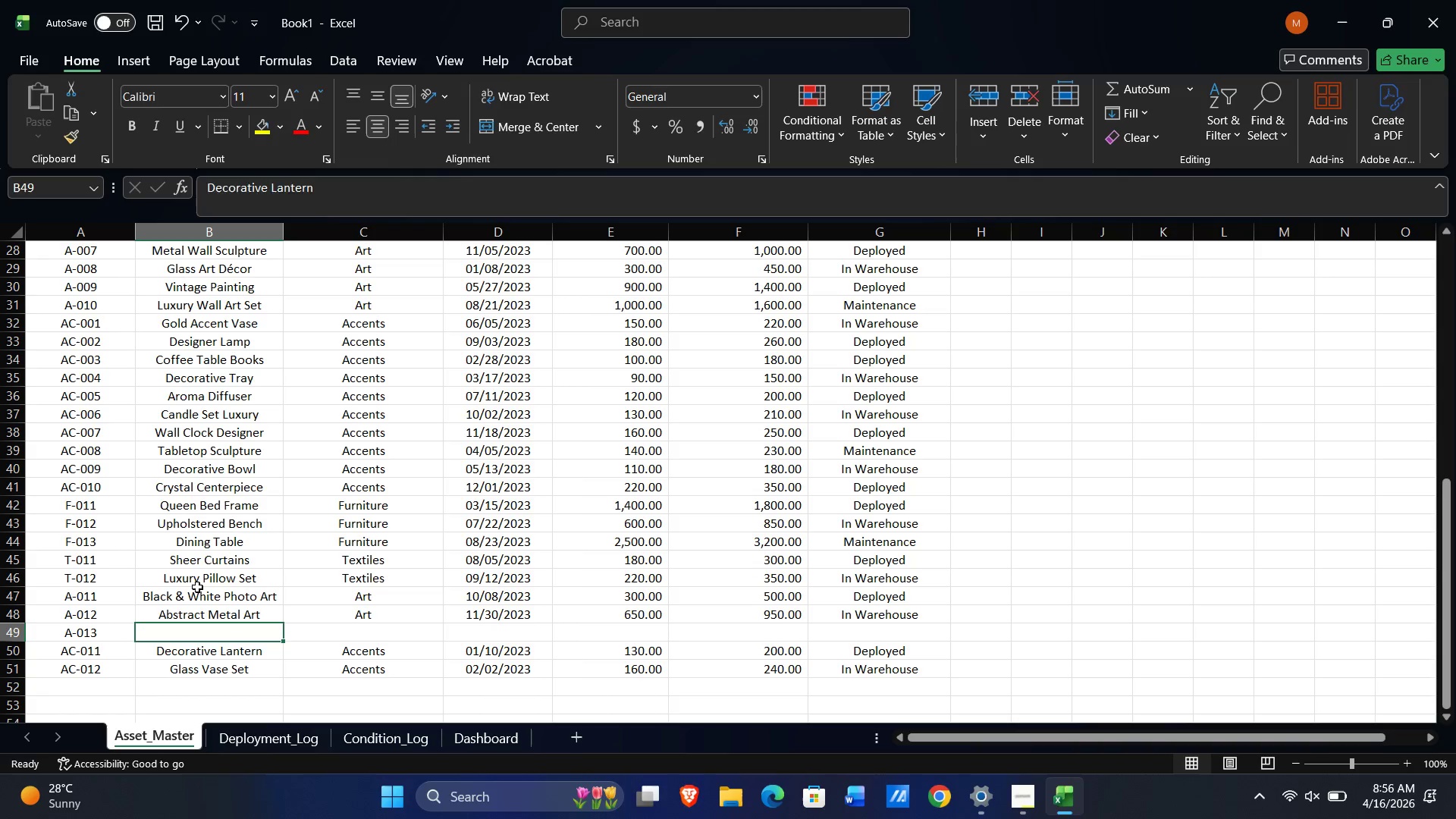 
key(ArrowUp)
 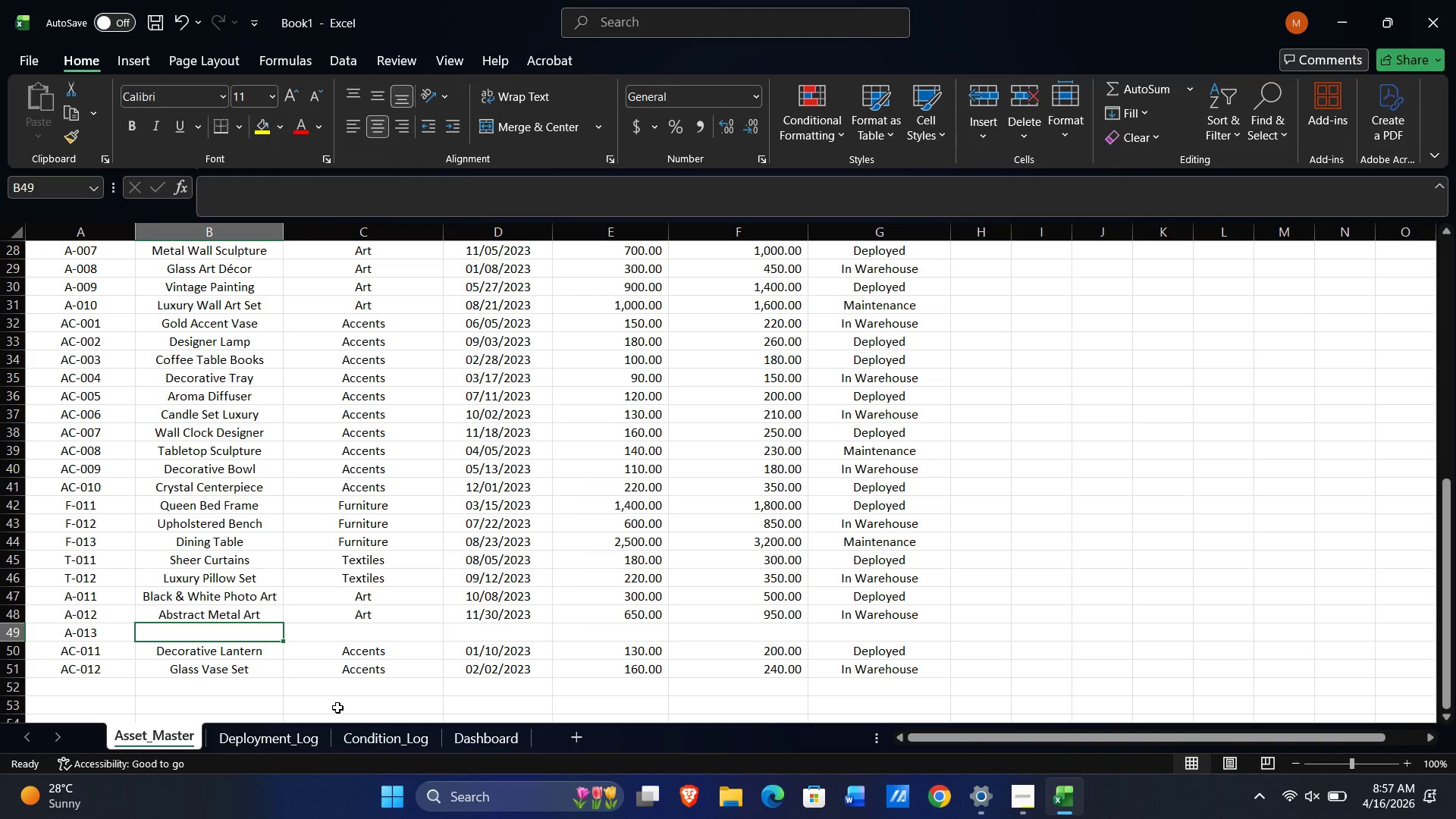 
wait(55.2)
 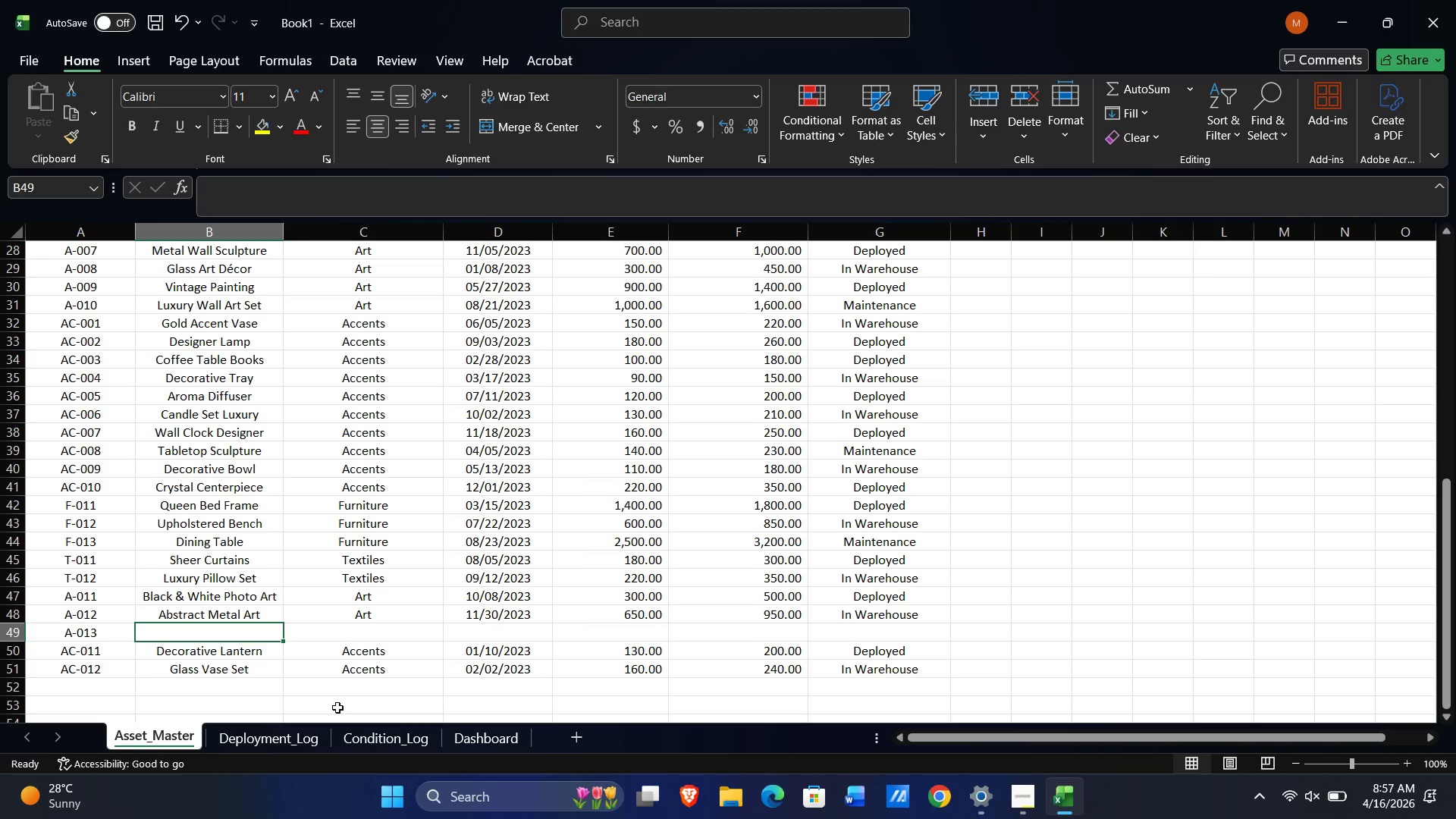 
type(Minimalist Line Art)
key(Tab)
type(Ar)
key(Tab)
type('07/27/2023)
key(Tab)
 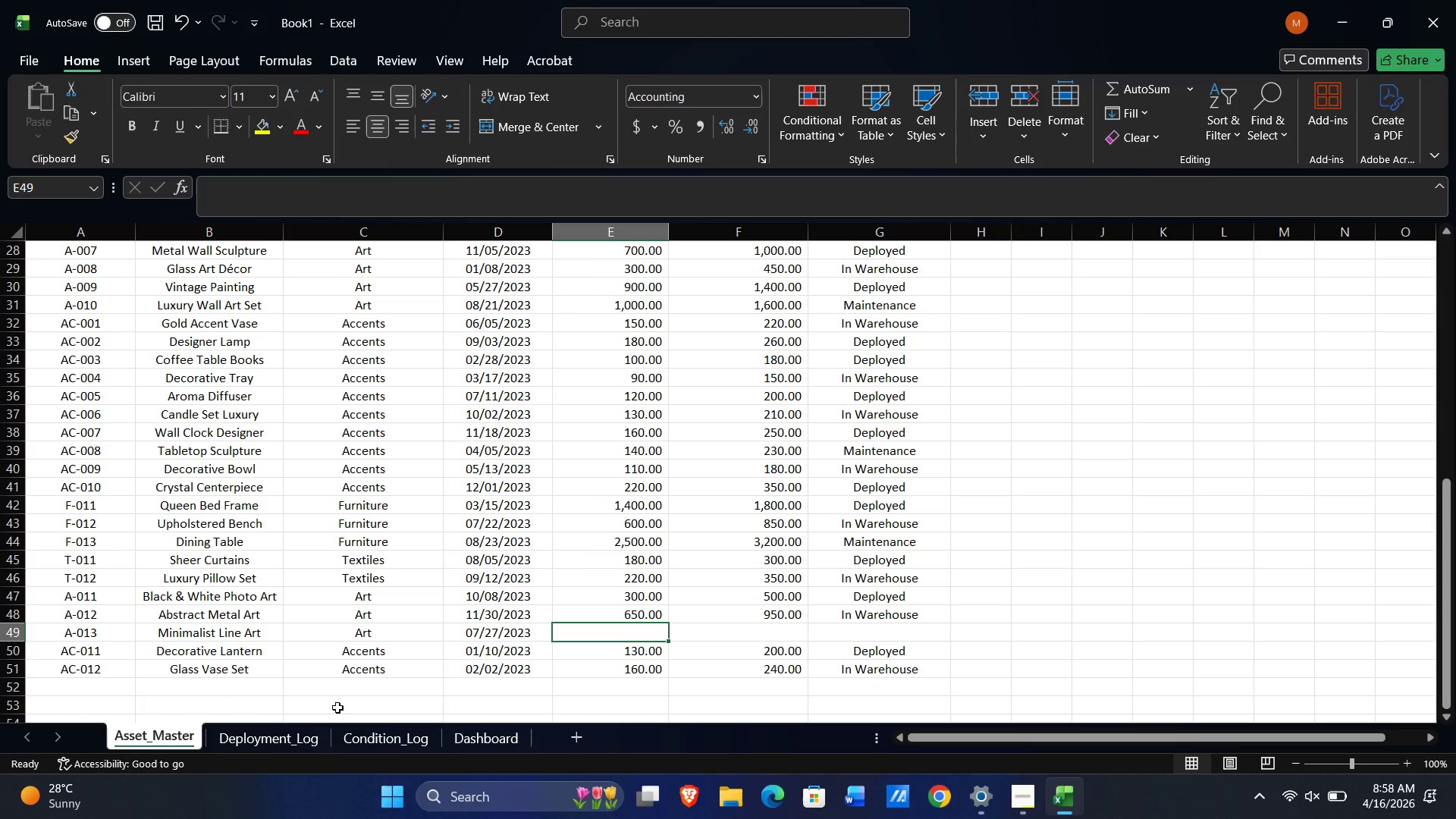 
key(Numpad7)
 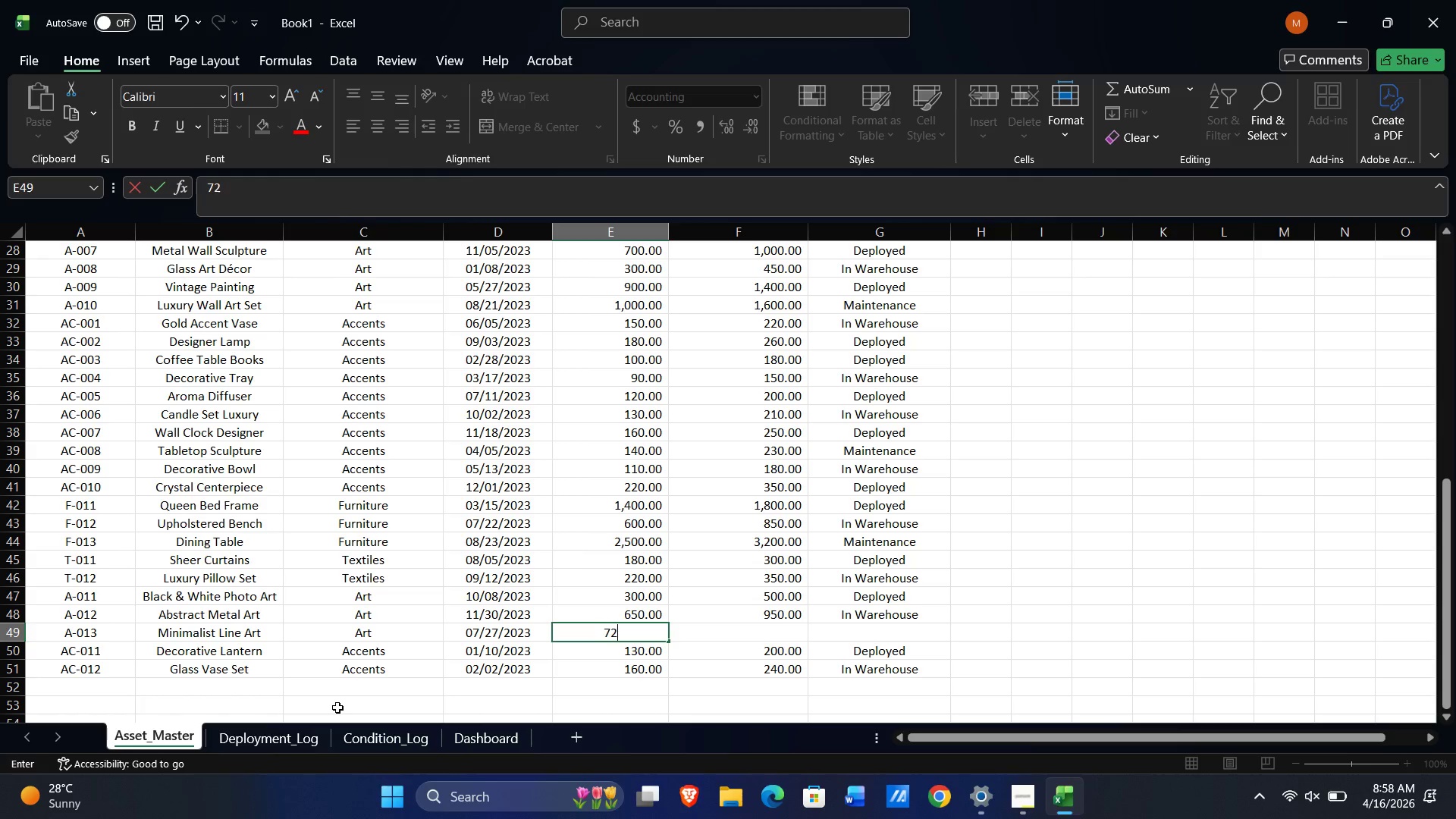 
key(Numpad2)
 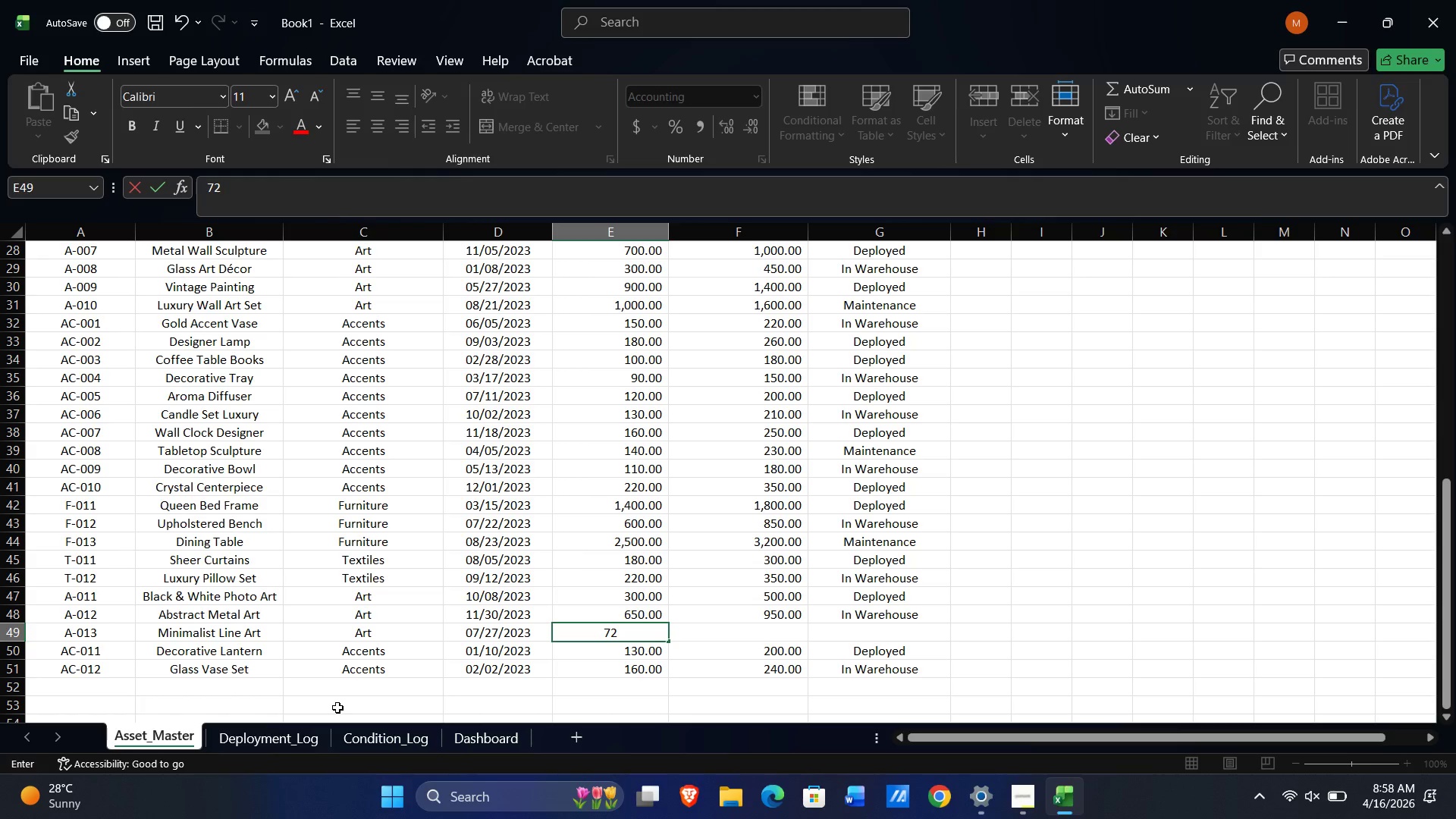 
key(Numpad0)
 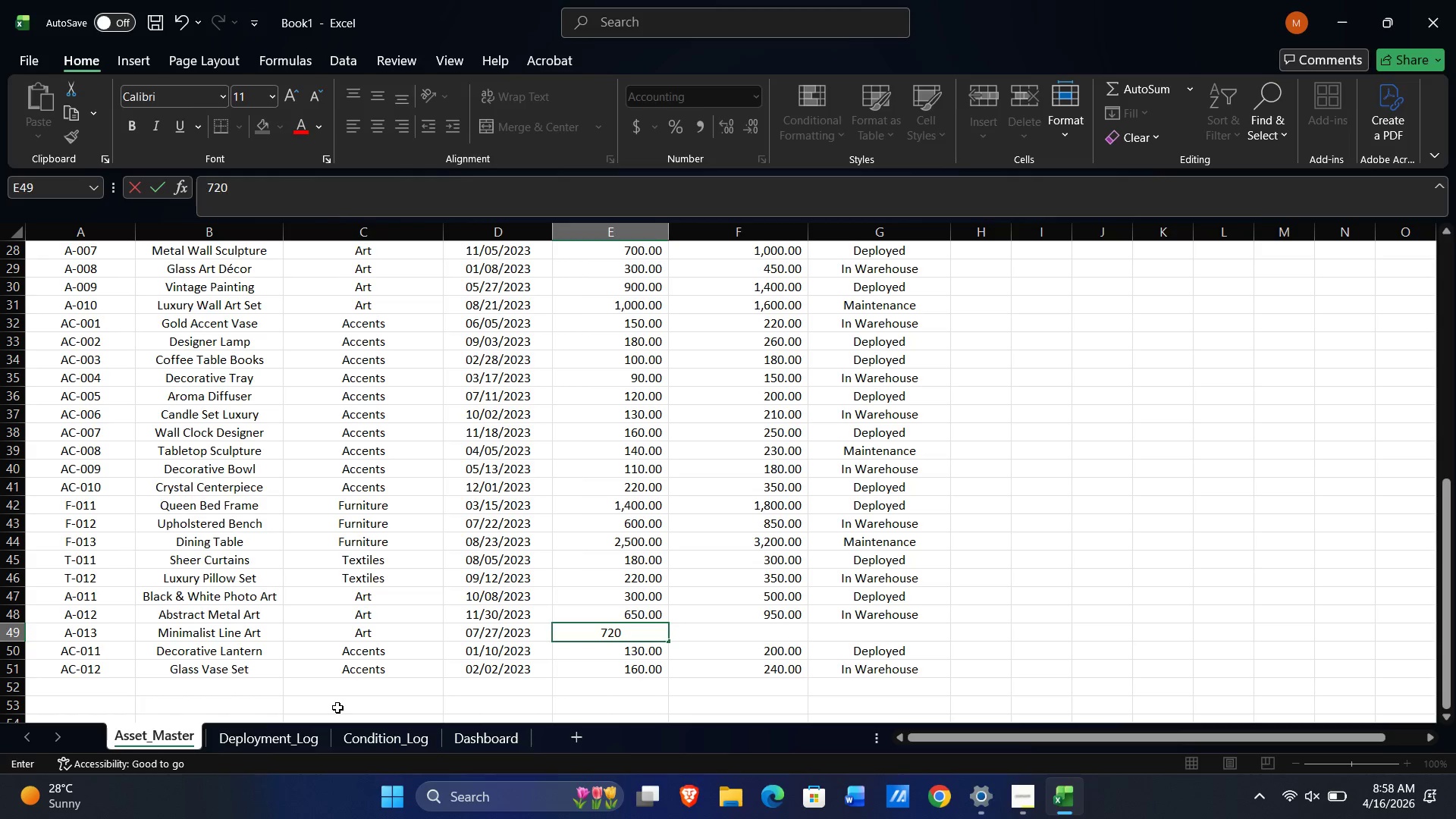 
key(Tab)
 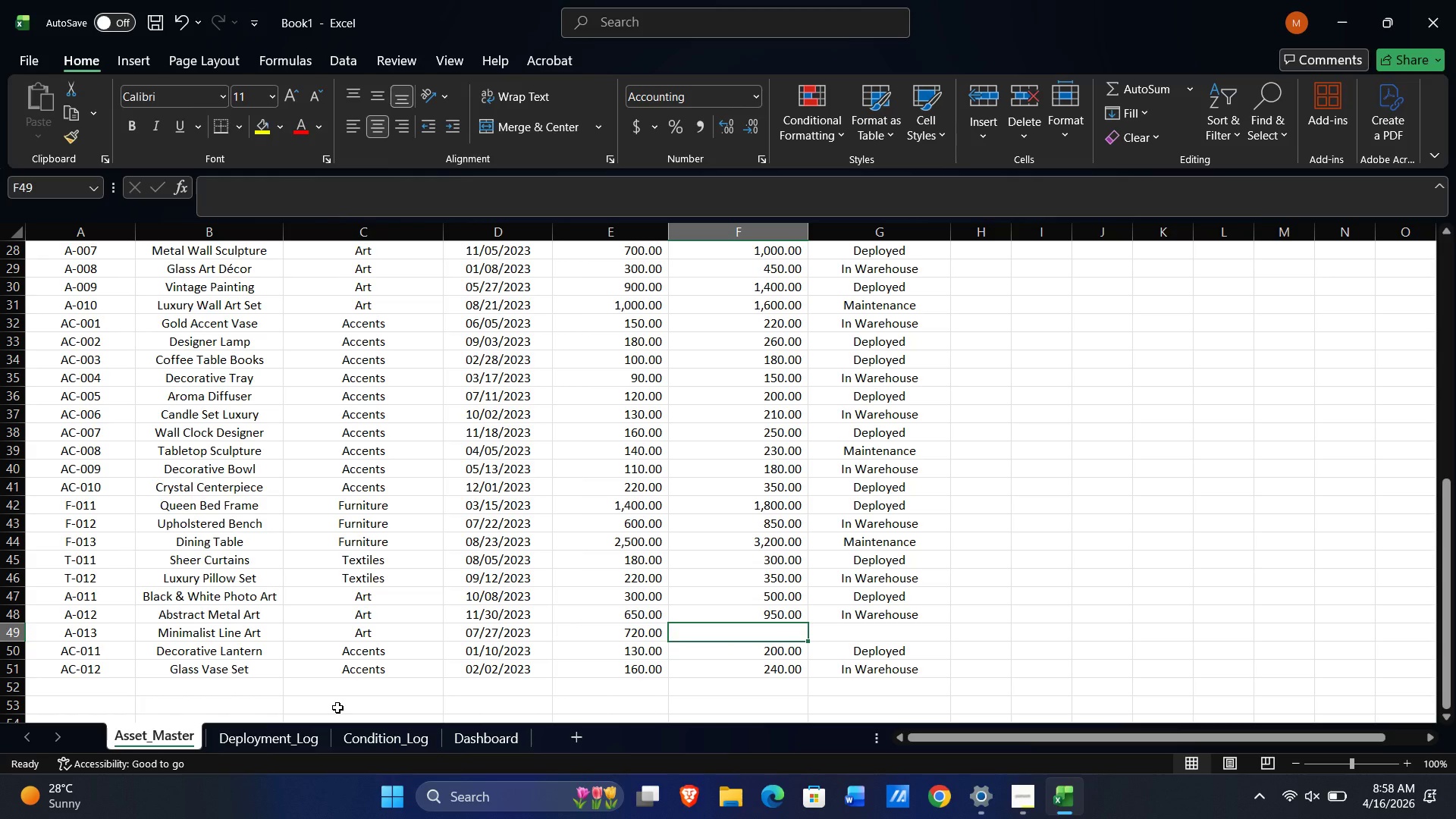 
key(ArrowLeft)
 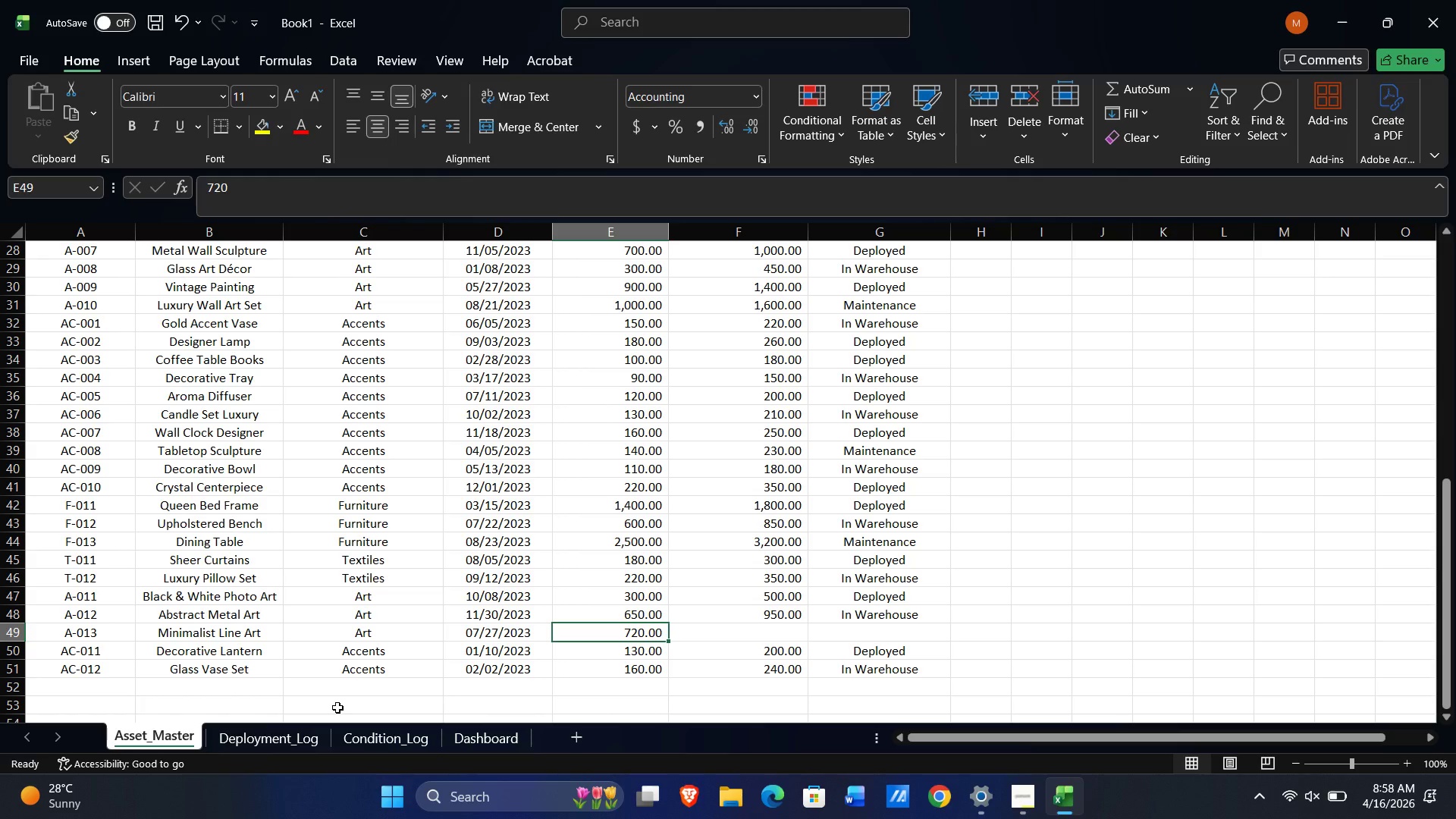 
wait(6.05)
 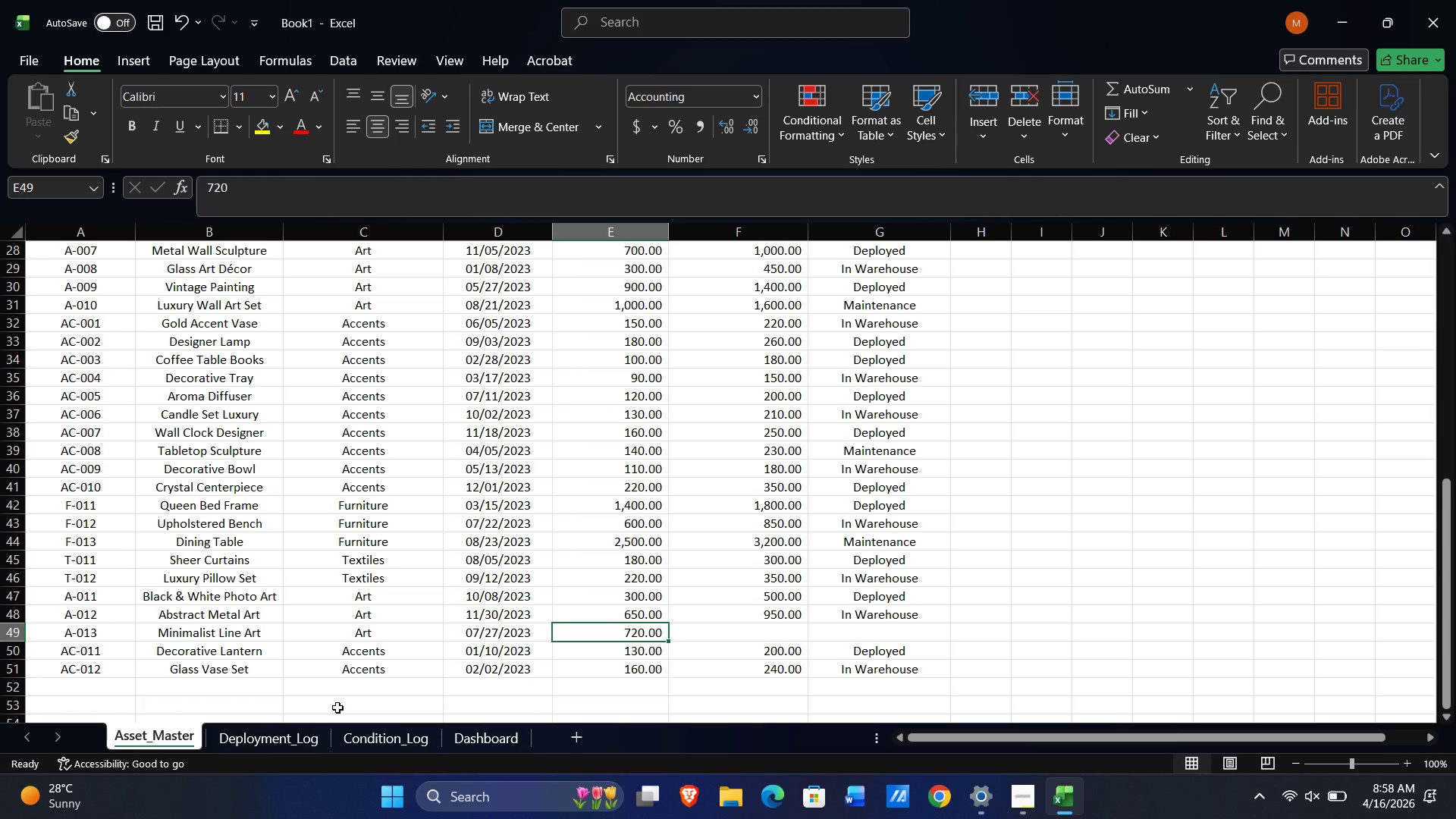 
key(Numpad3)
 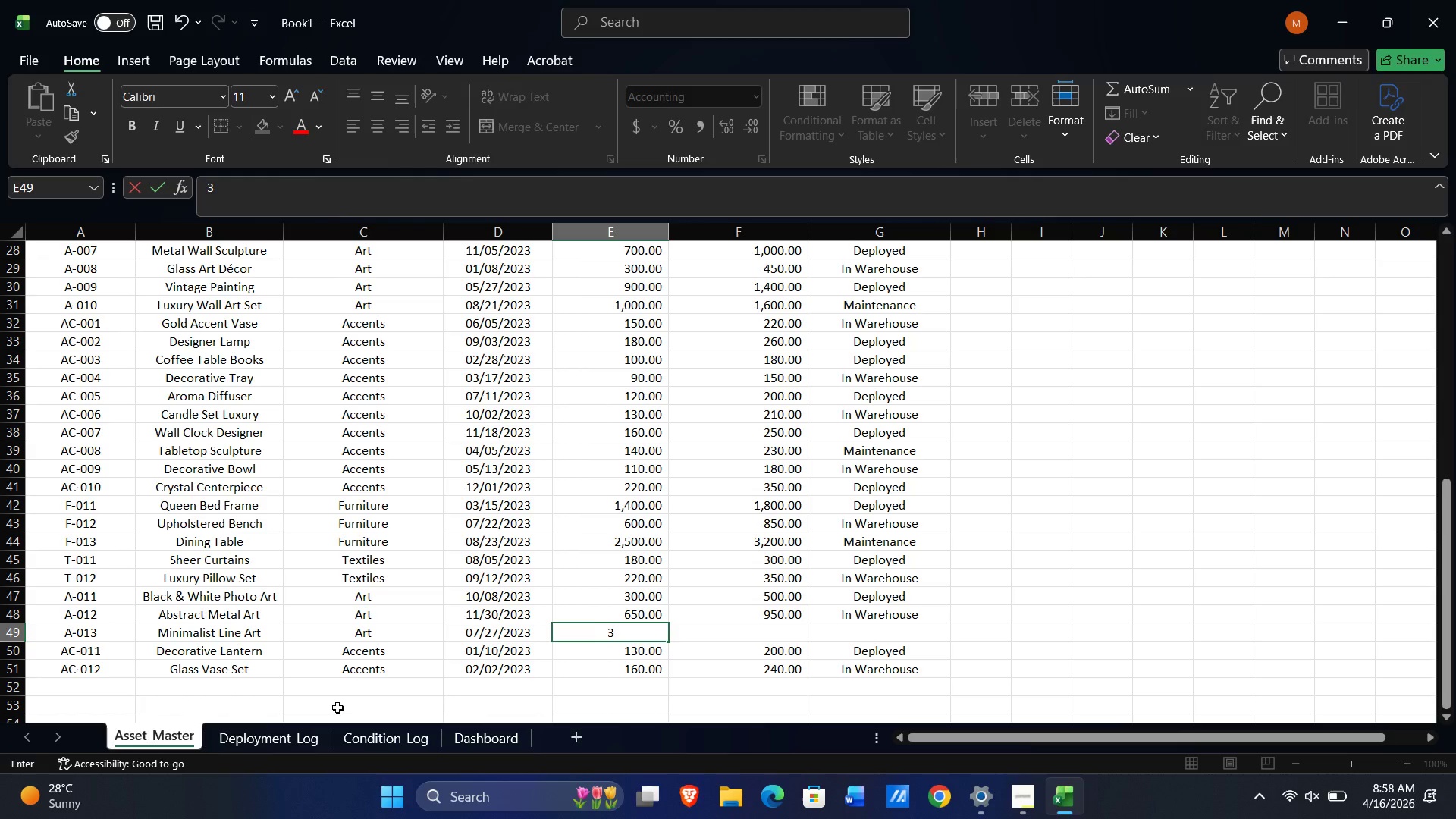 
key(Numpad4)
 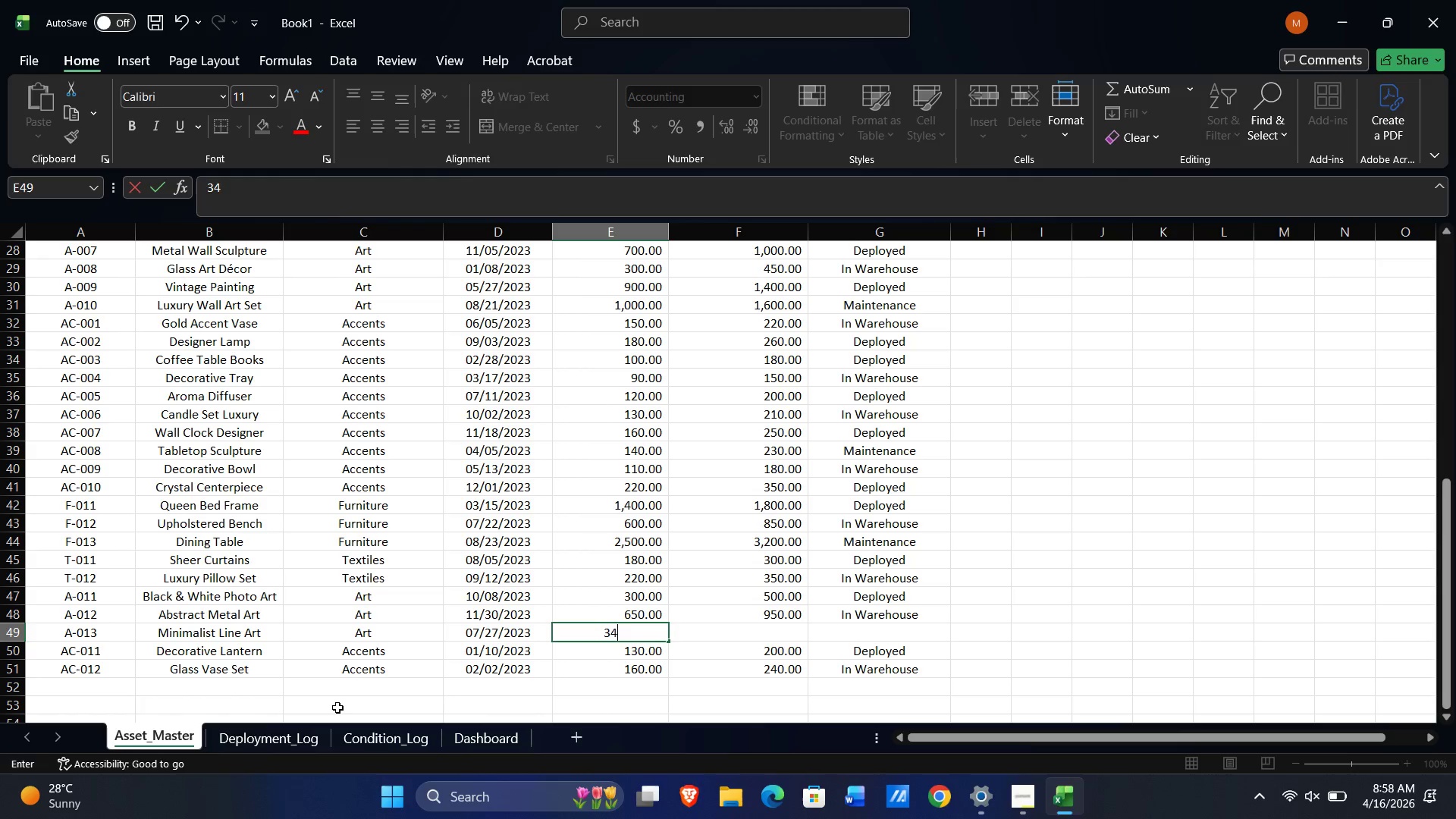 
key(Numpad0)
 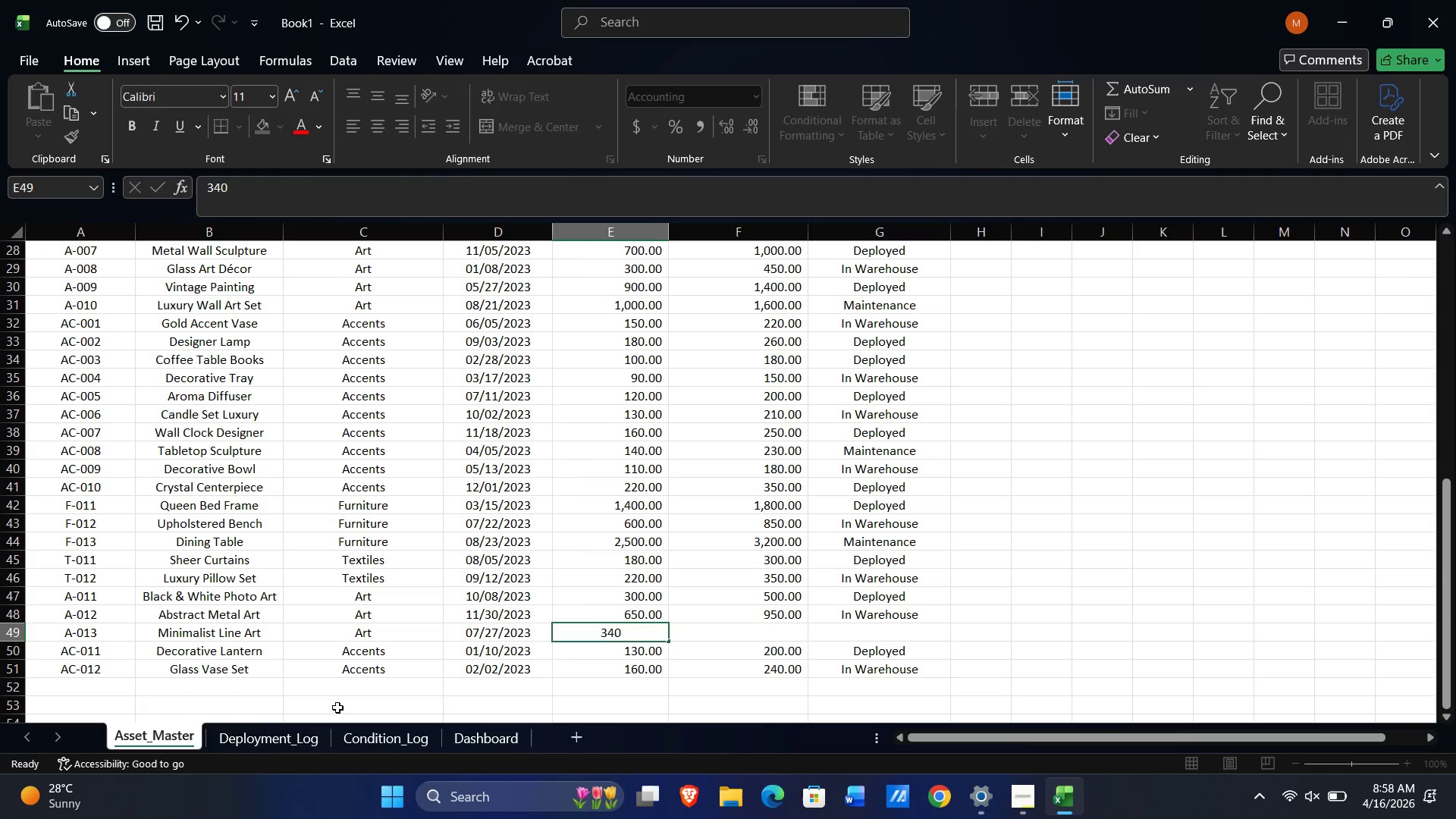 
key(Tab)
 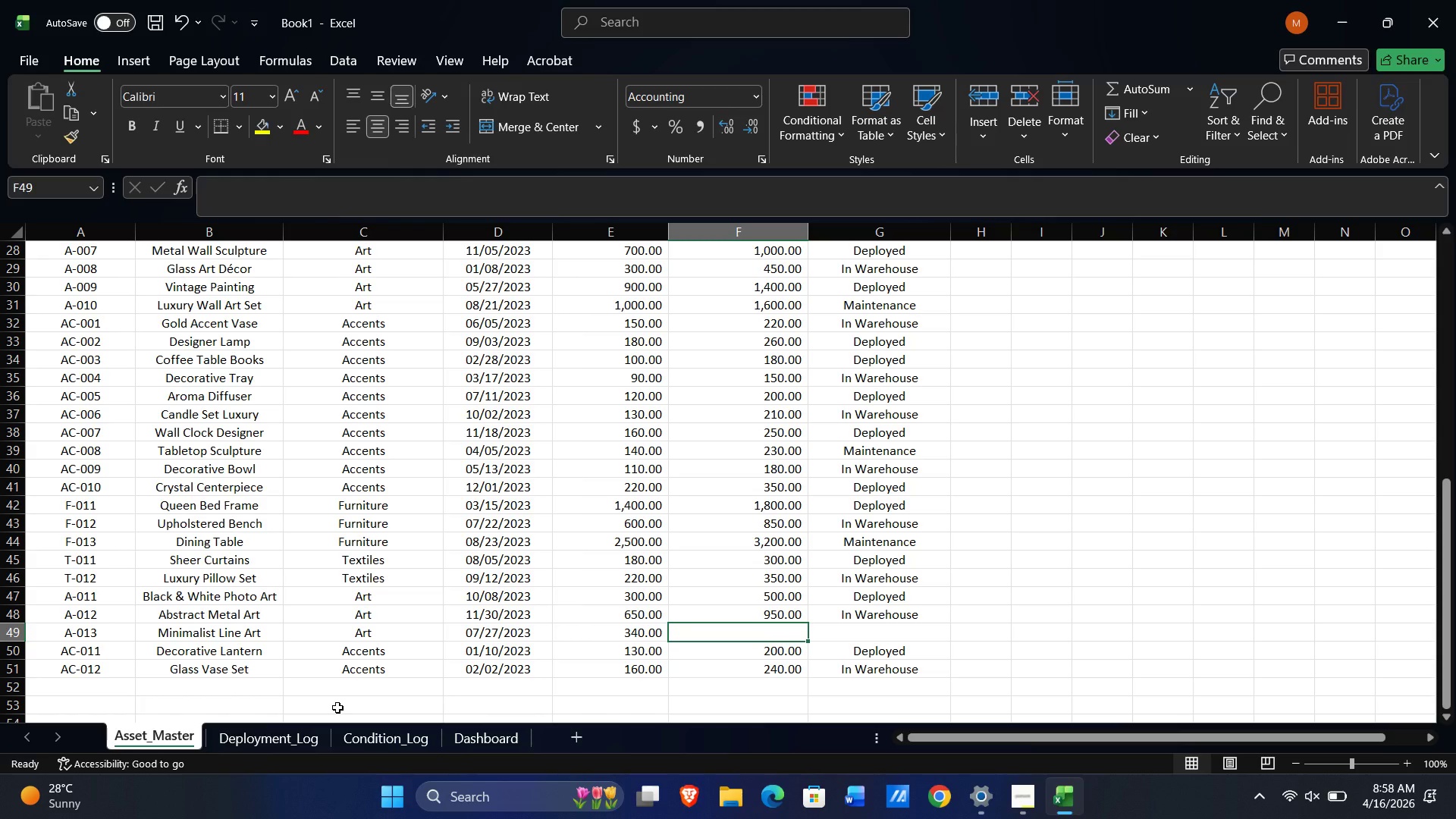 
wait(7.25)
 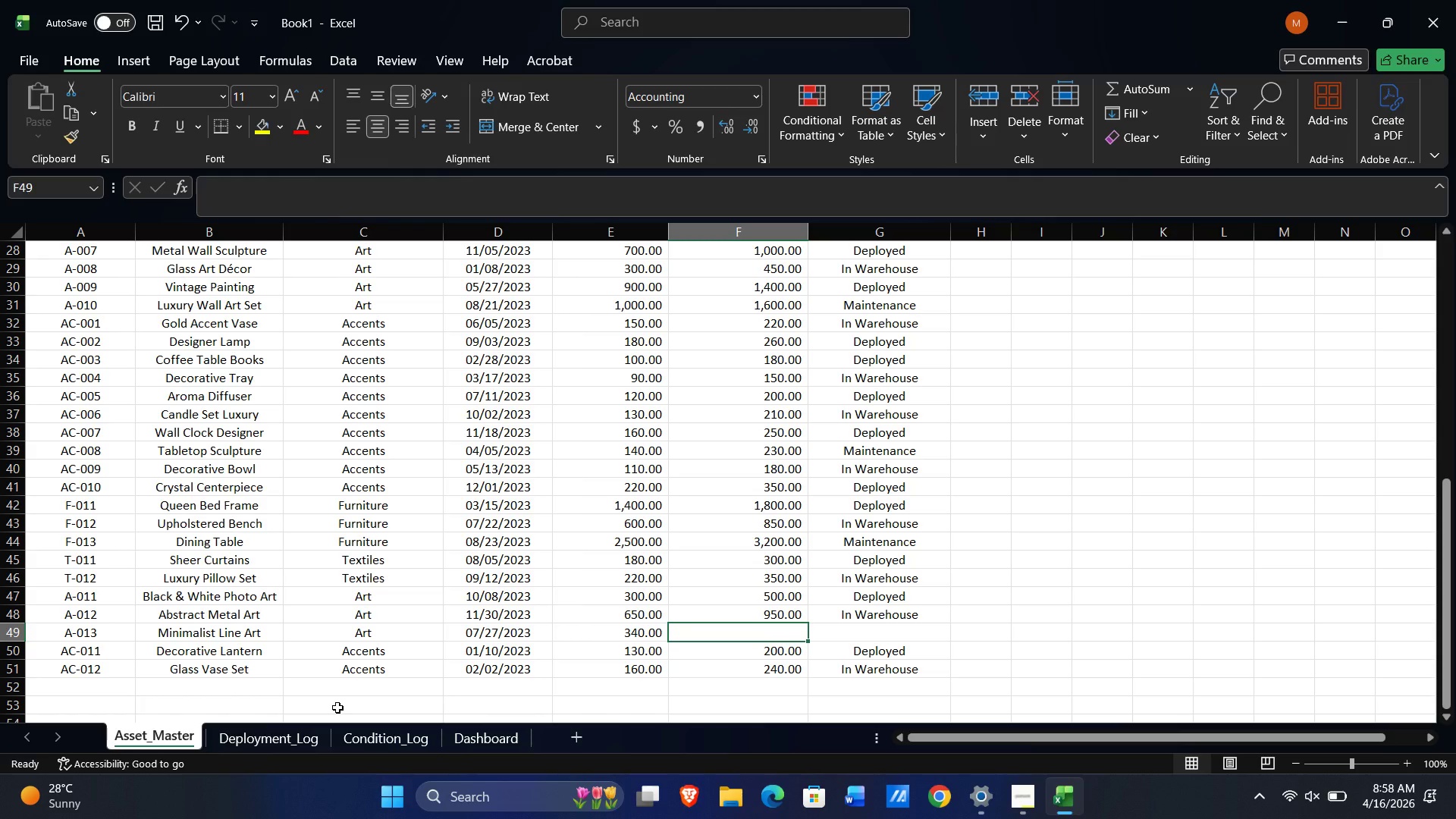 
key(Numpad5)
 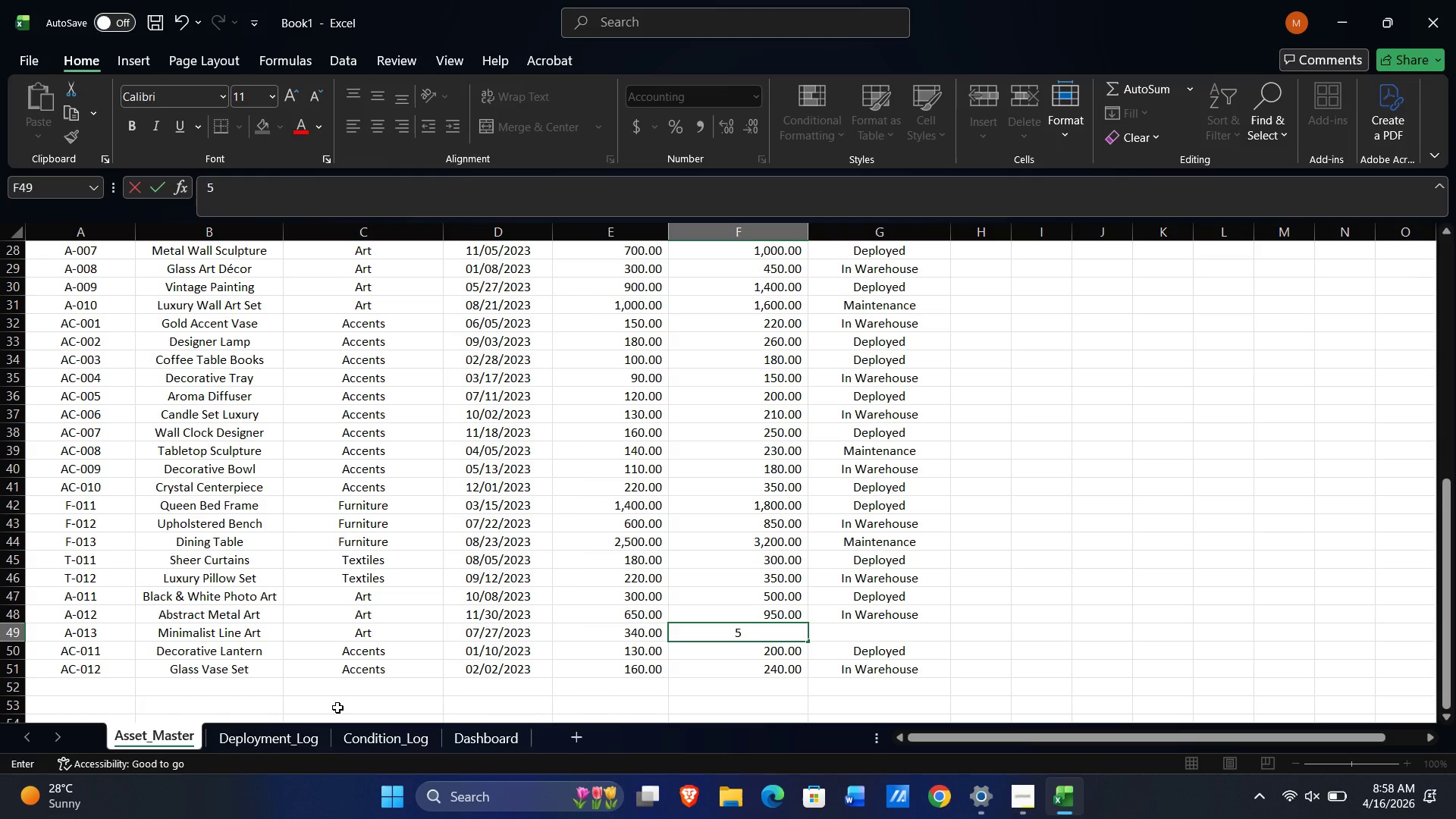 
key(Numpad5)
 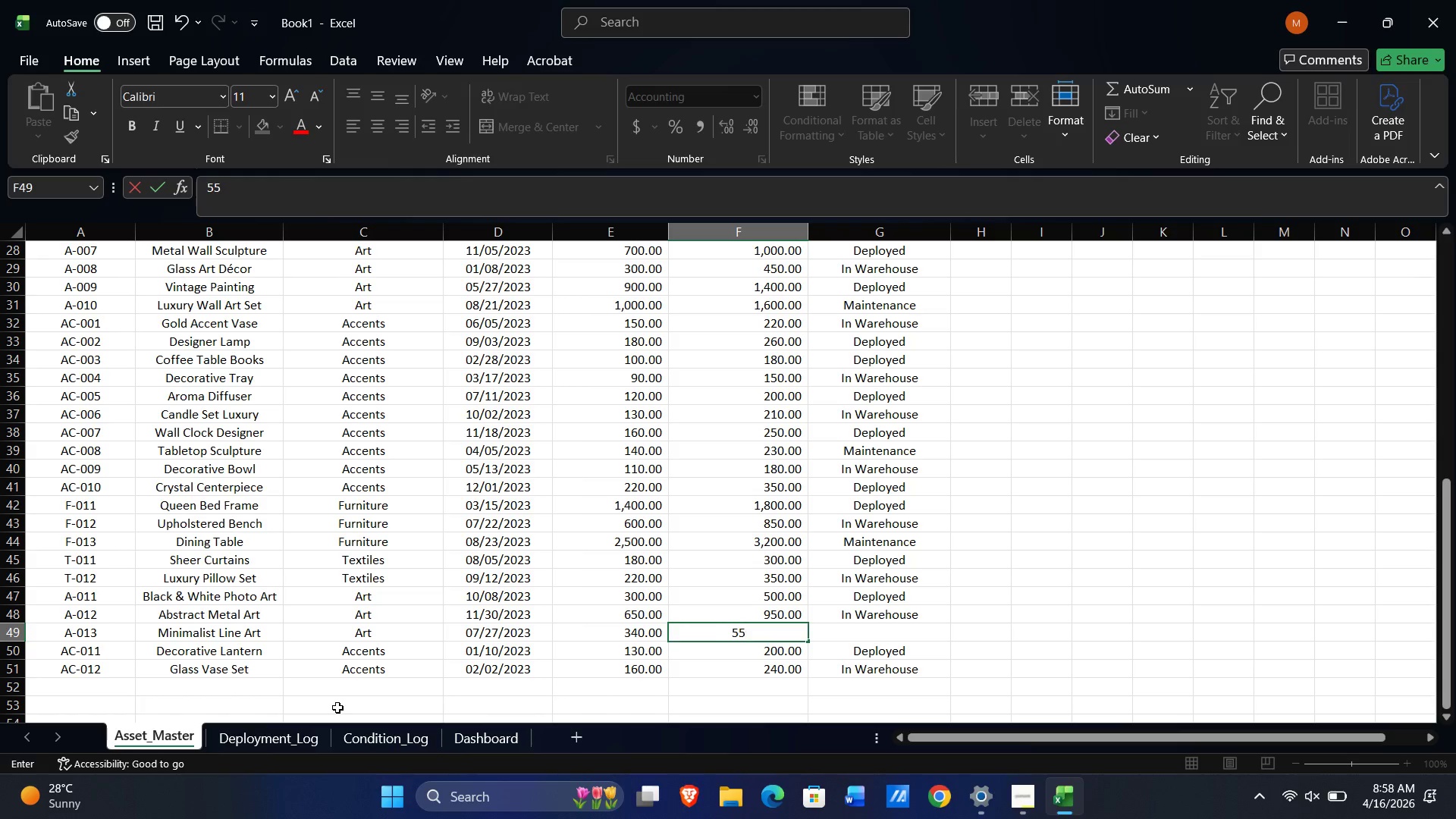 
key(Numpad0)
 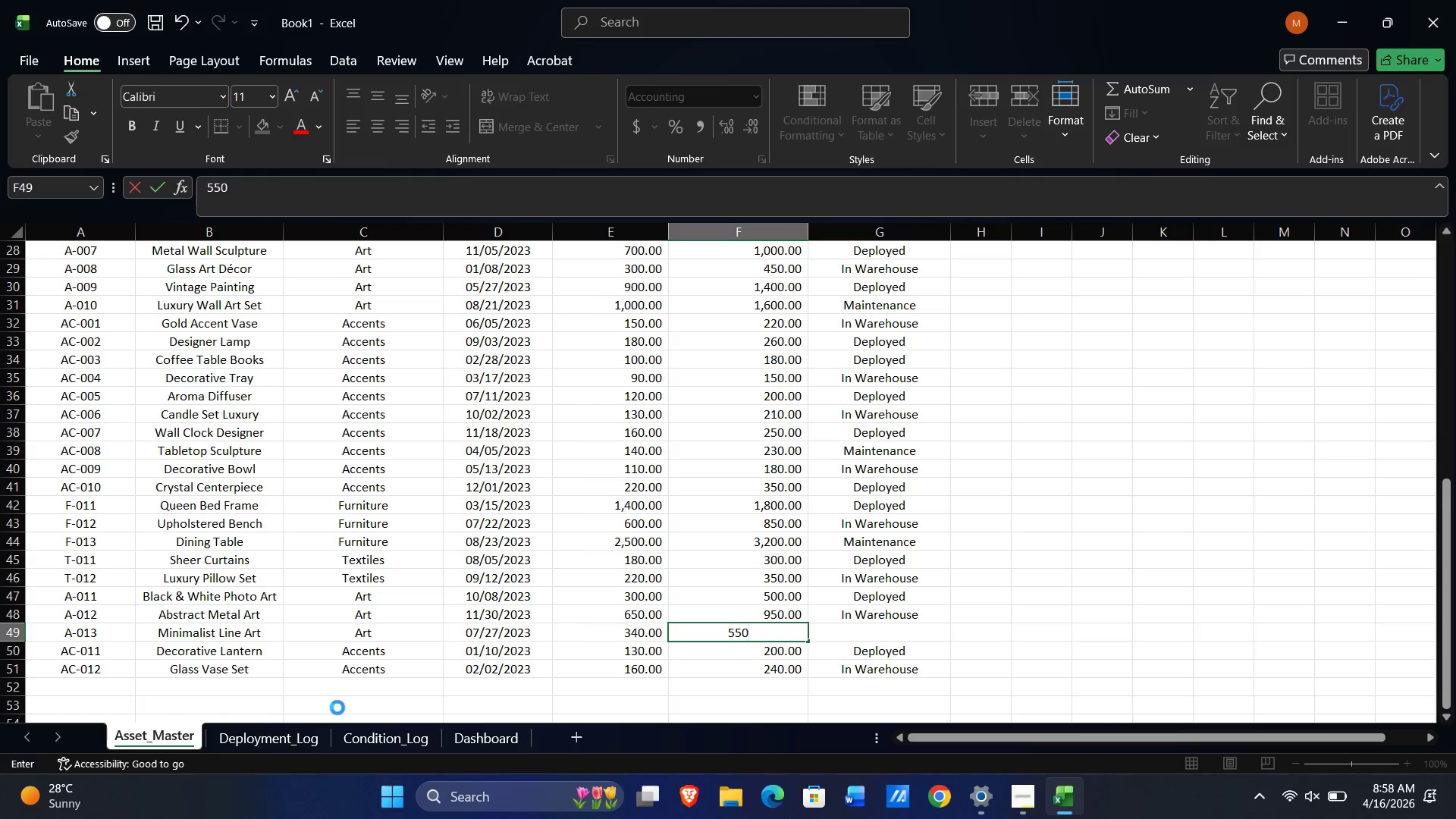 
key(Tab)
 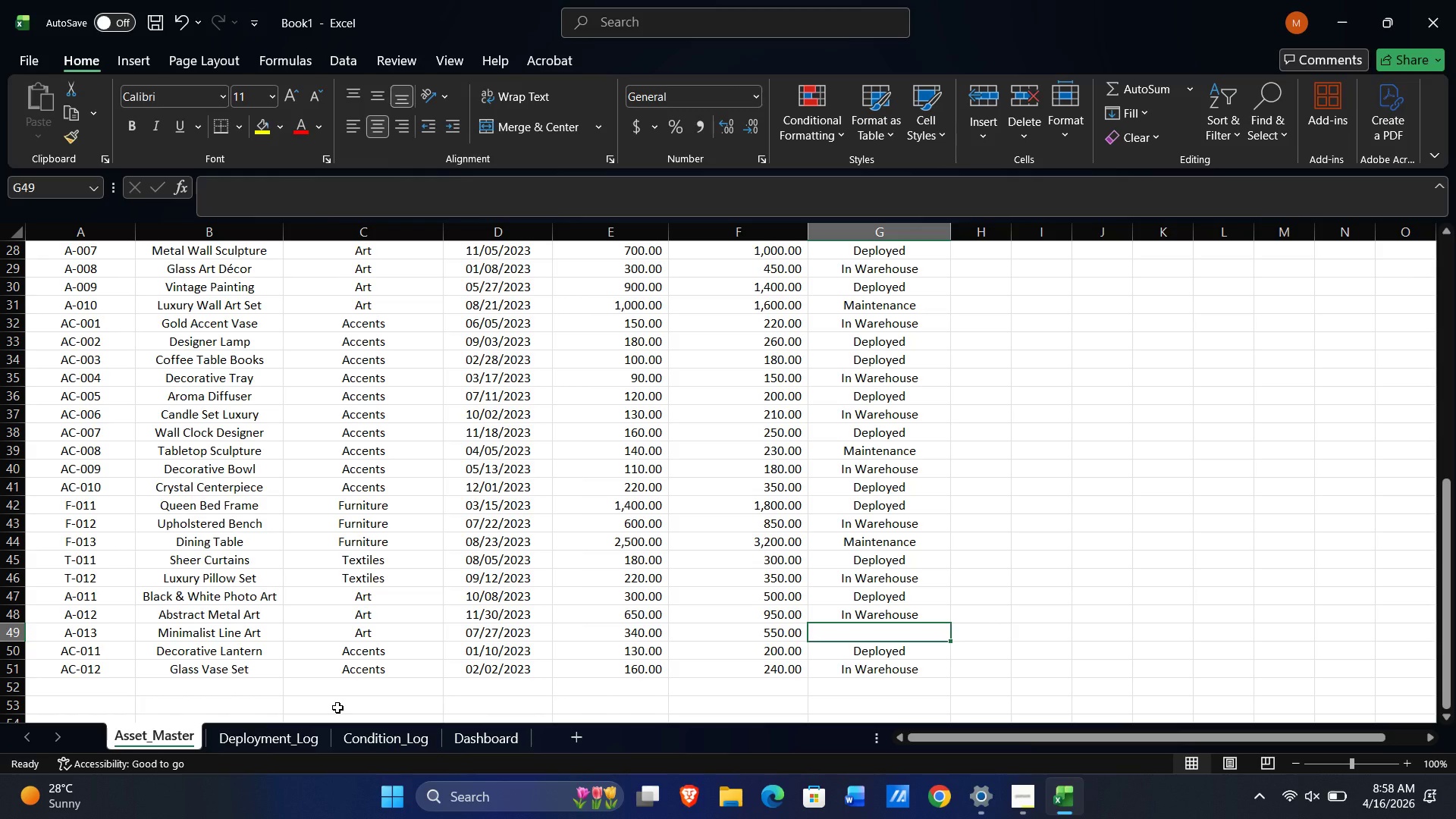 
key(Shift+ShiftLeft)
 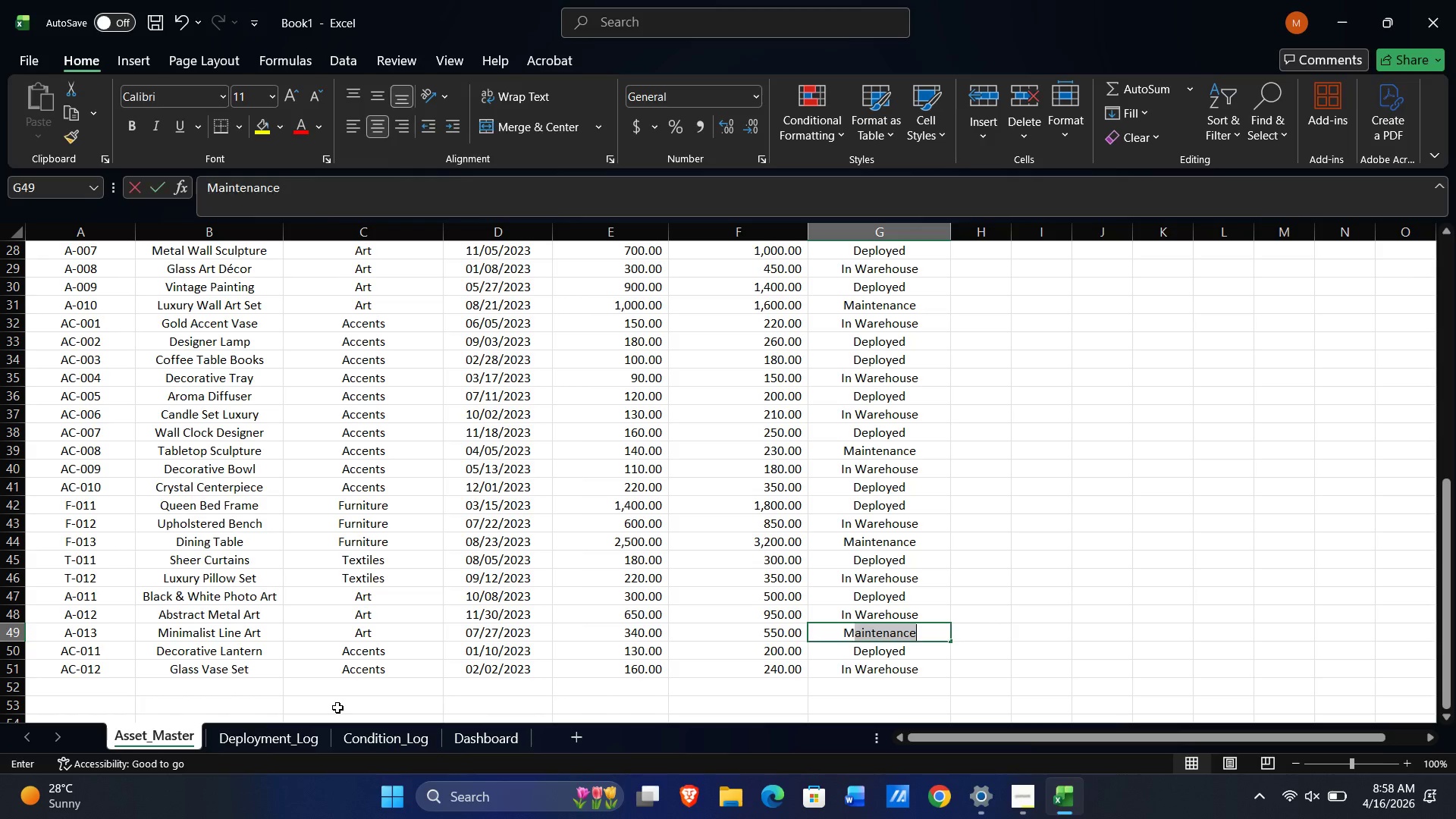 
key(Shift+M)
 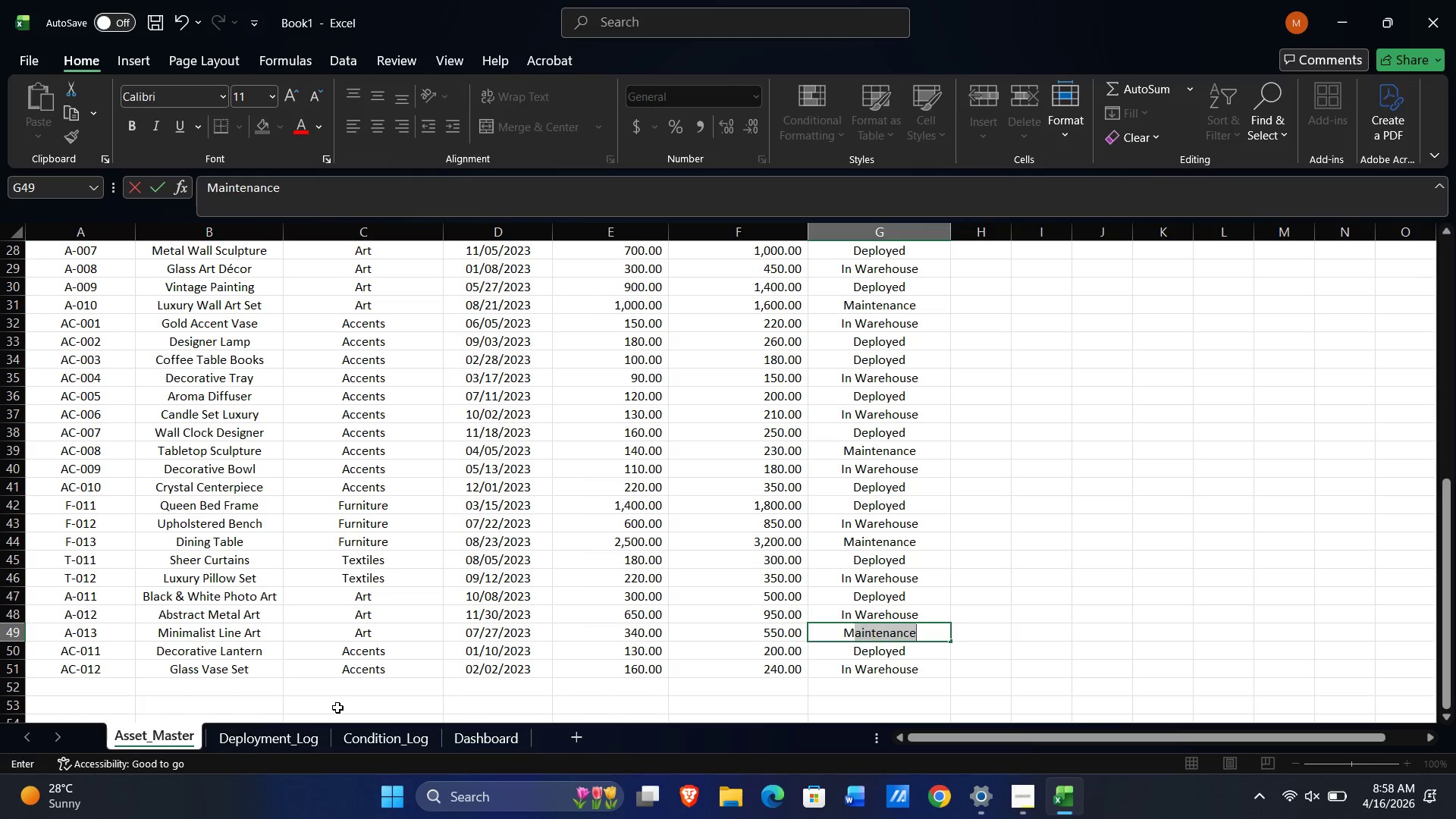 
key(NumpadEnter)
 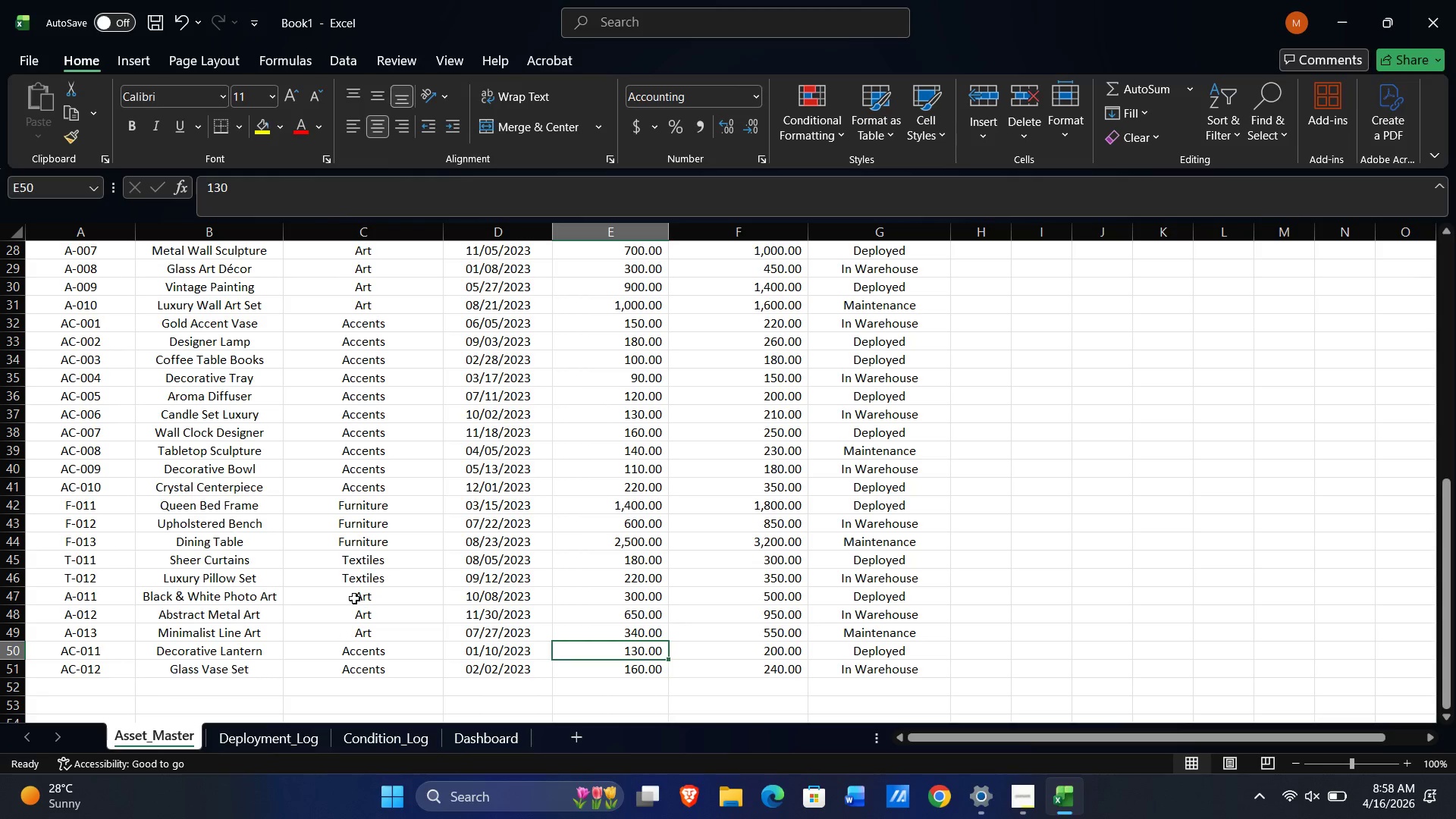 
scroll: coordinate [259, 519], scroll_direction: up, amount: 13.0
 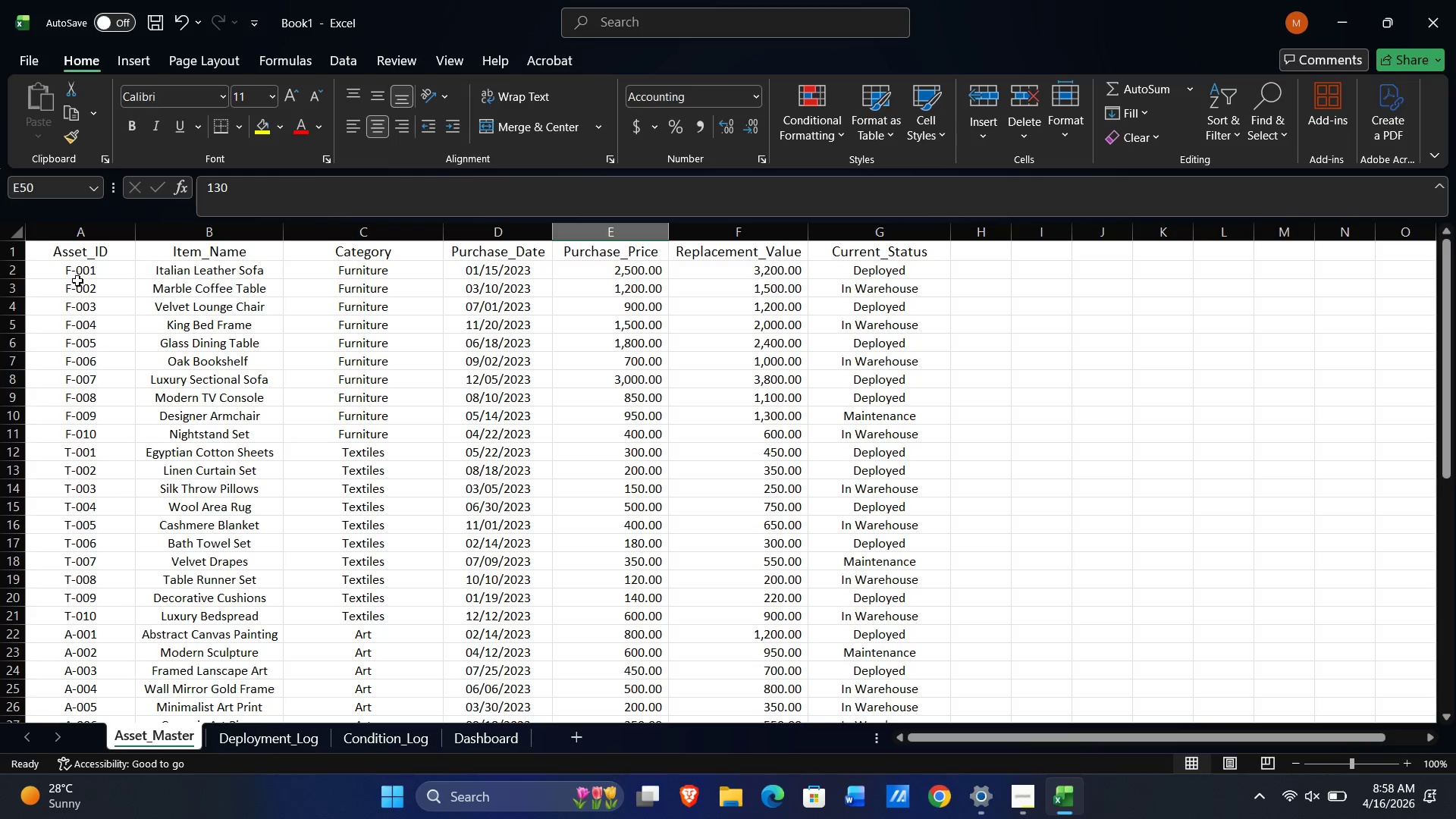 
left_click([82, 265])
 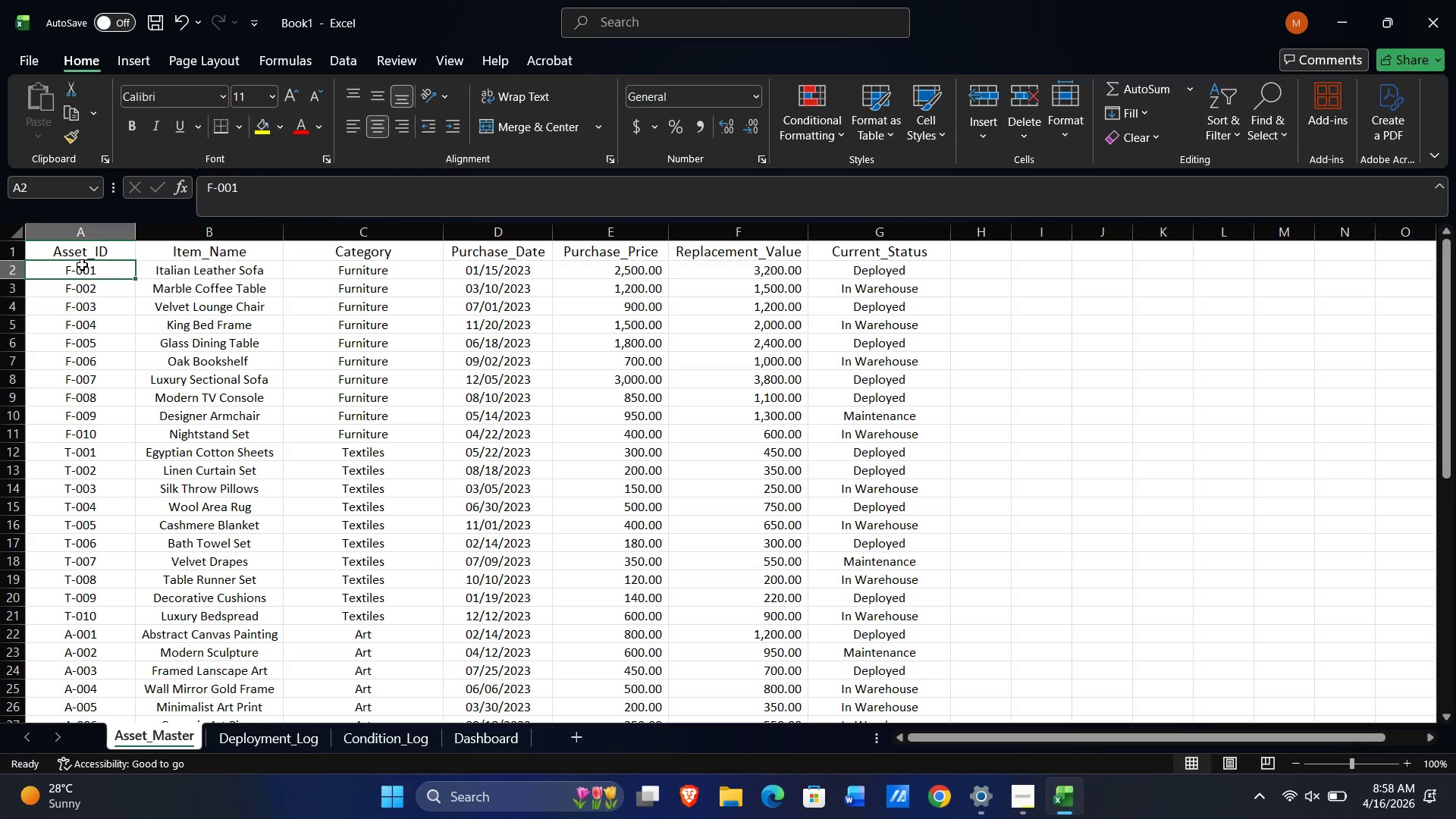 
key(Control+Shift+ArrowDown)
 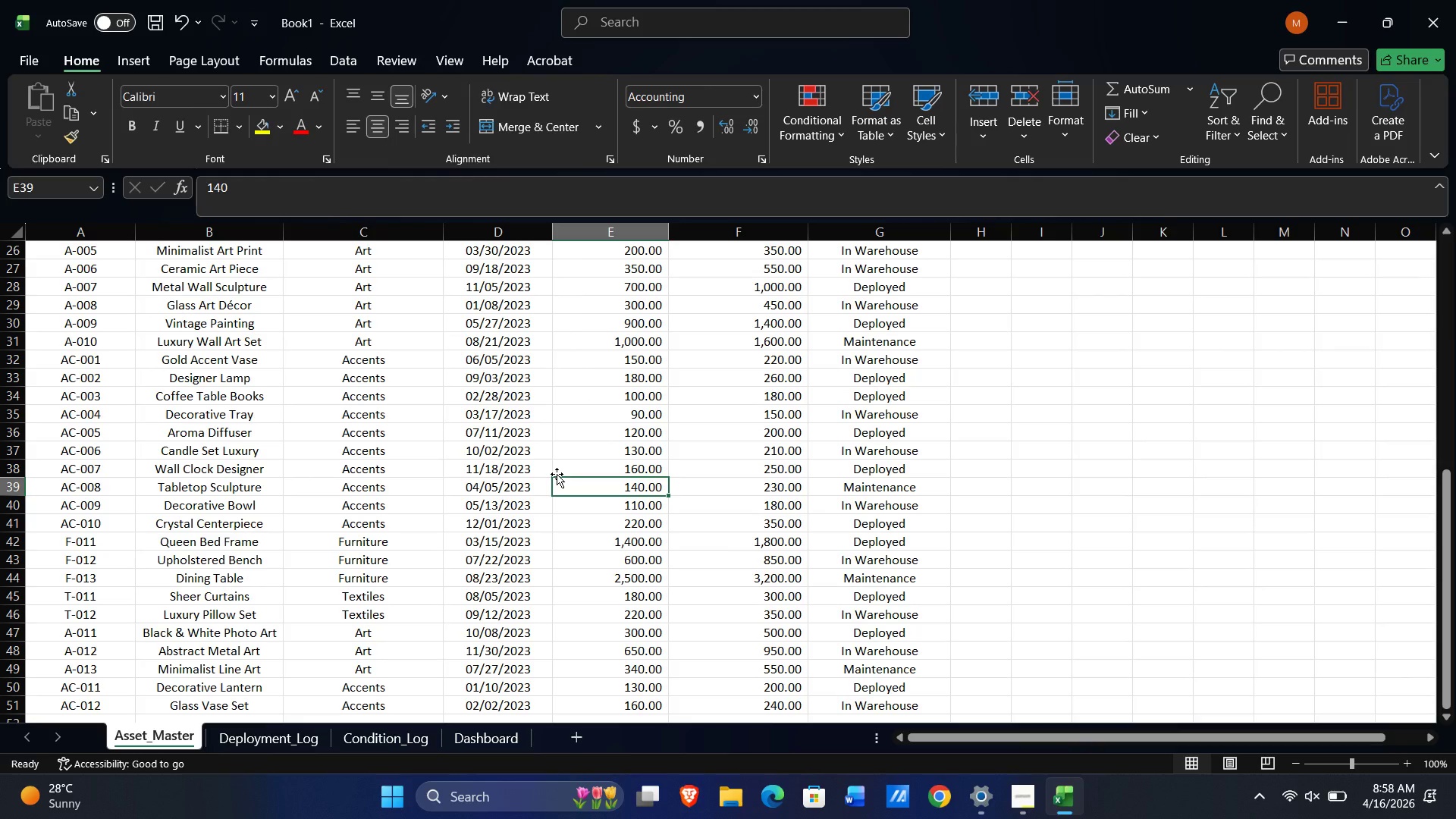 
wait(12.2)
 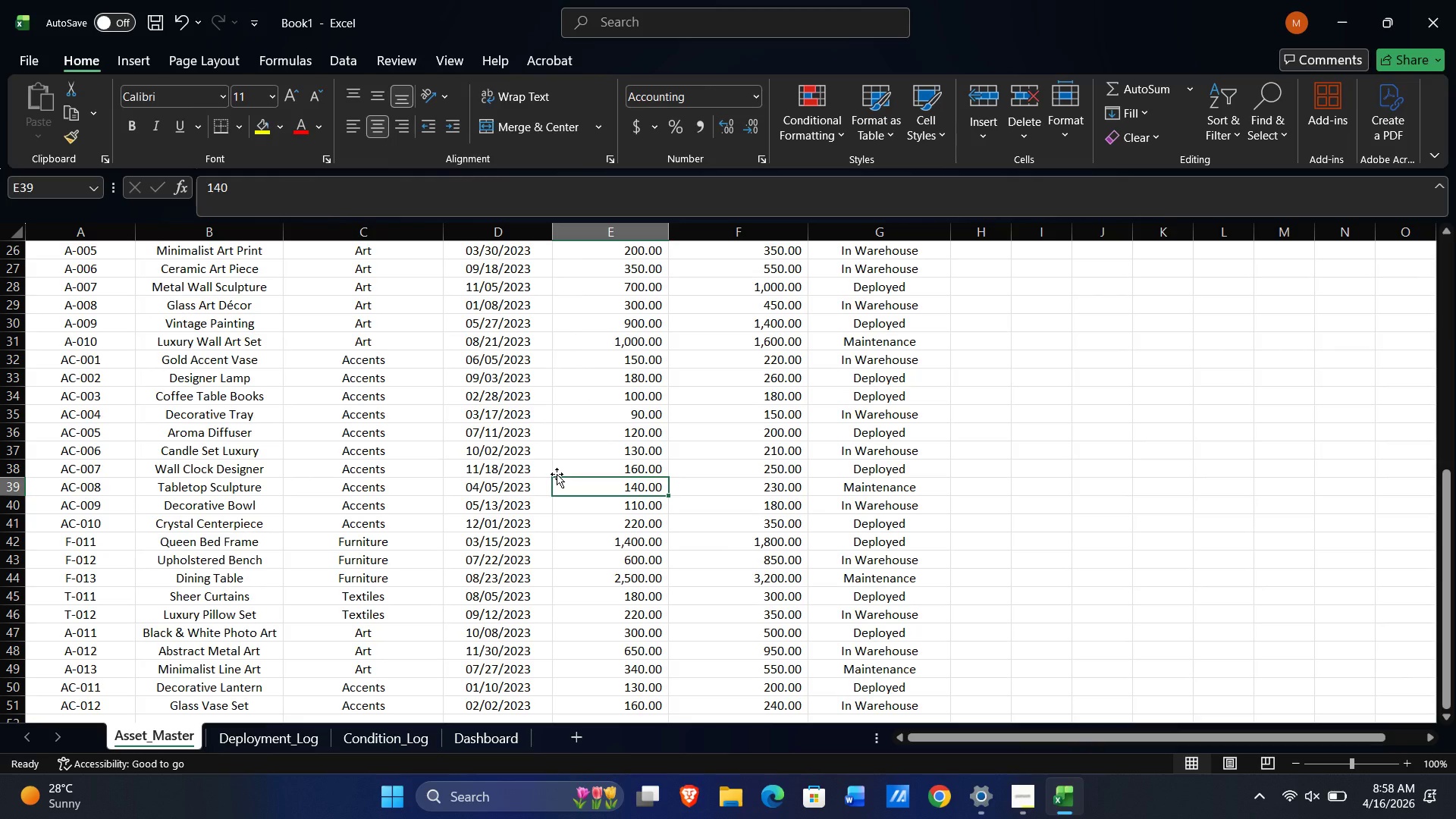 
left_click([252, 741])
 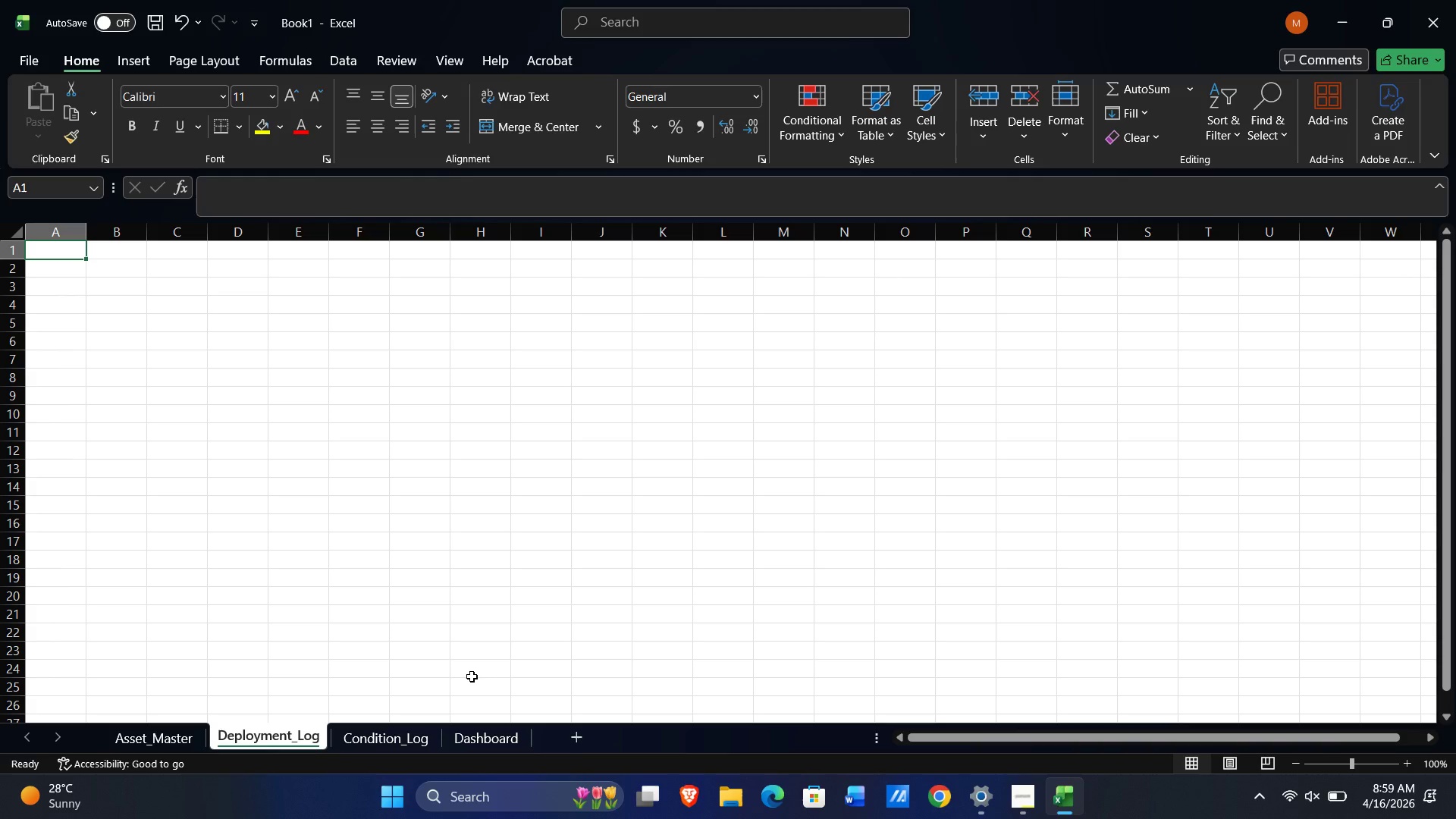 
wait(20.09)
 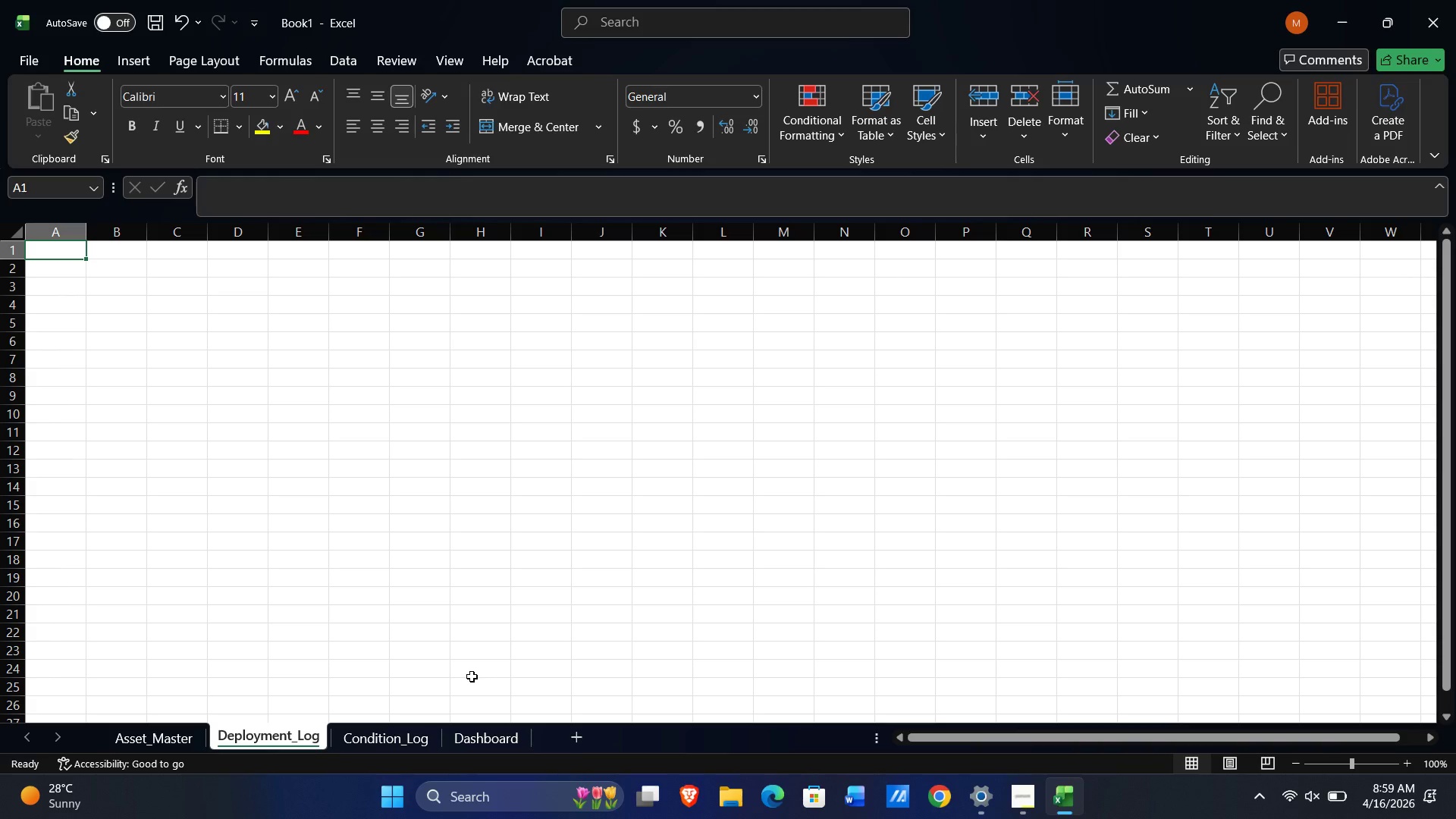 
key(Shift+ArrowRight)
 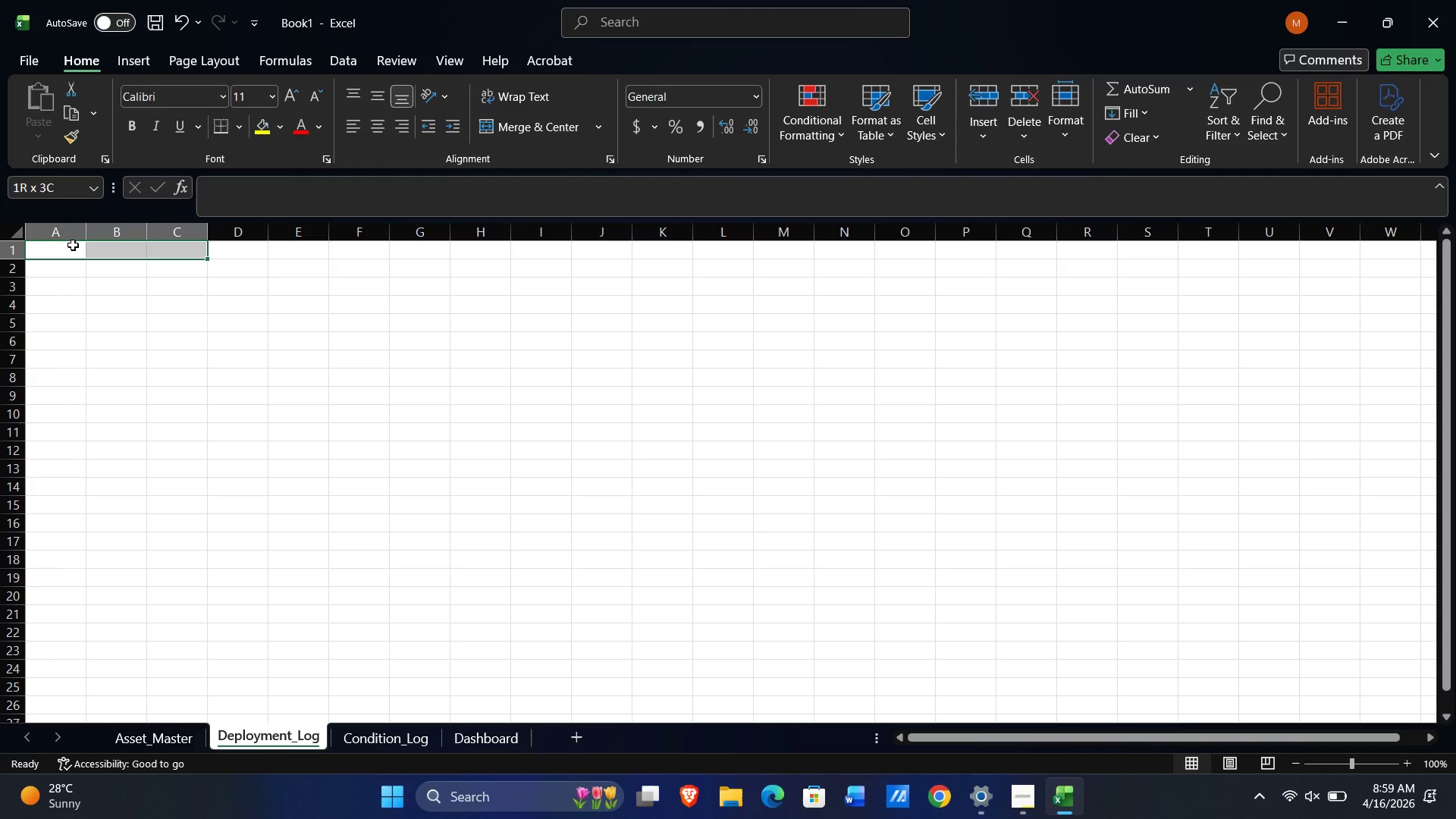 
key(Shift+ArrowRight)
 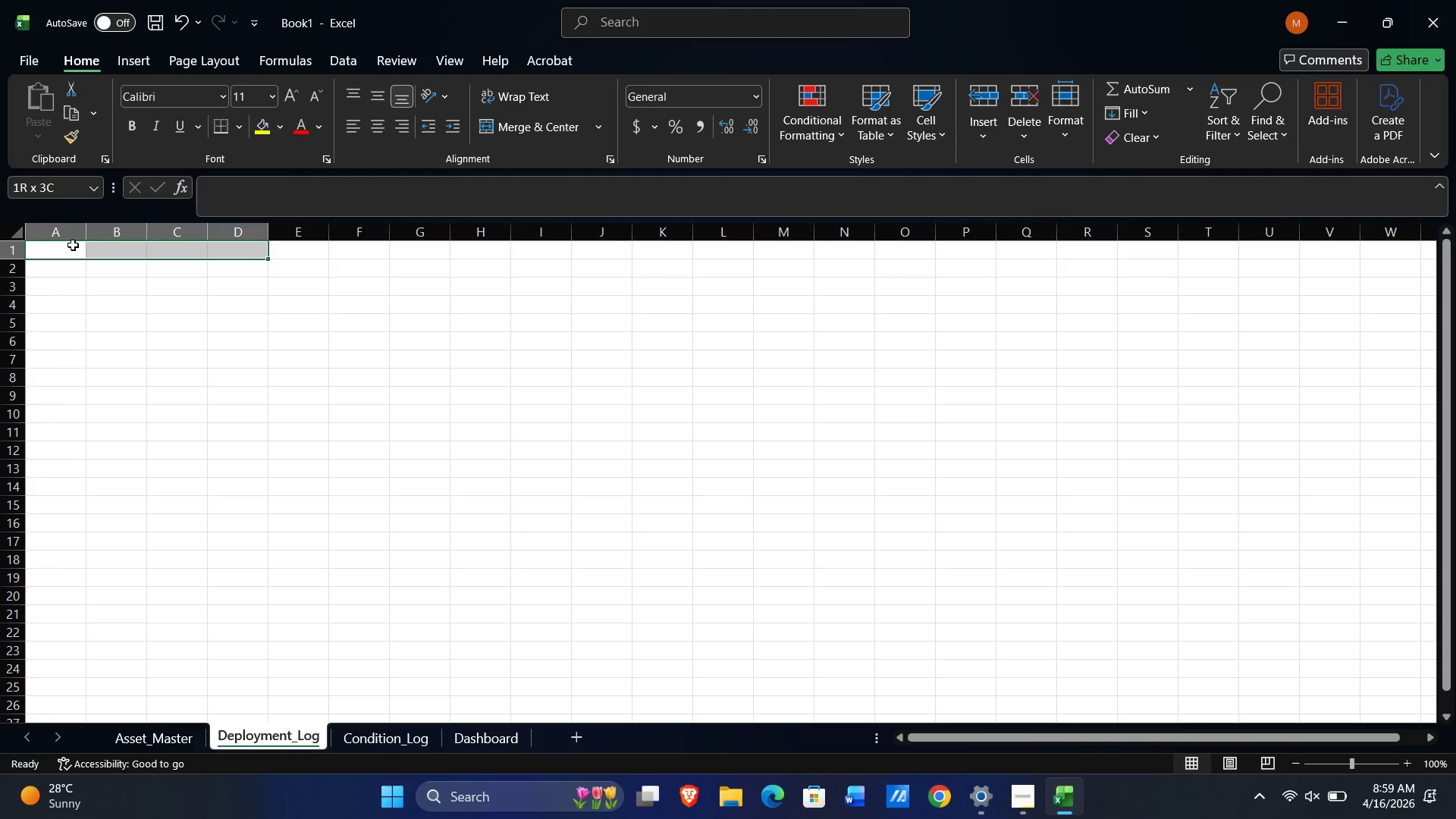 
key(Shift+ArrowRight)
 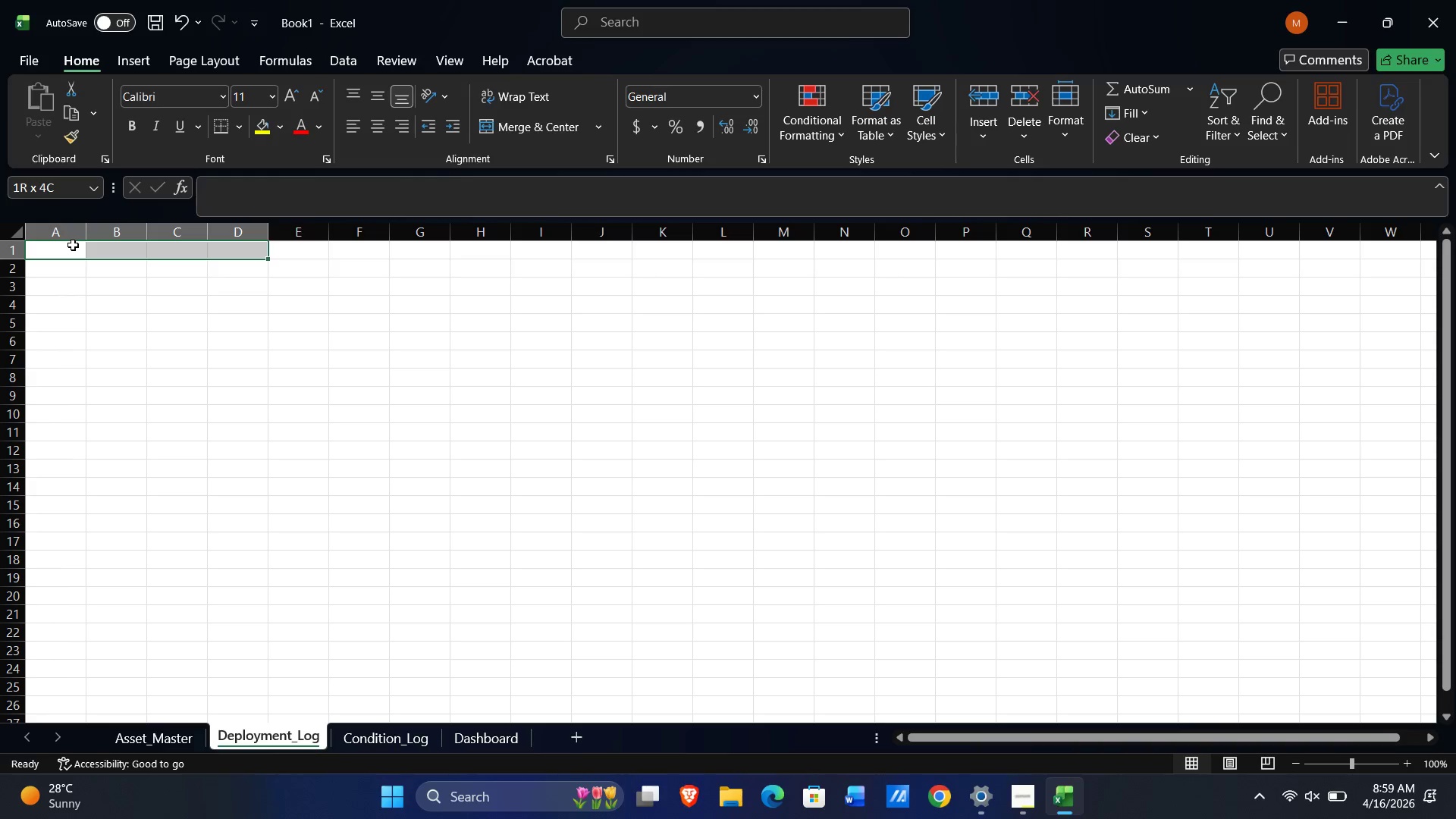 
key(Shift+ArrowRight)
 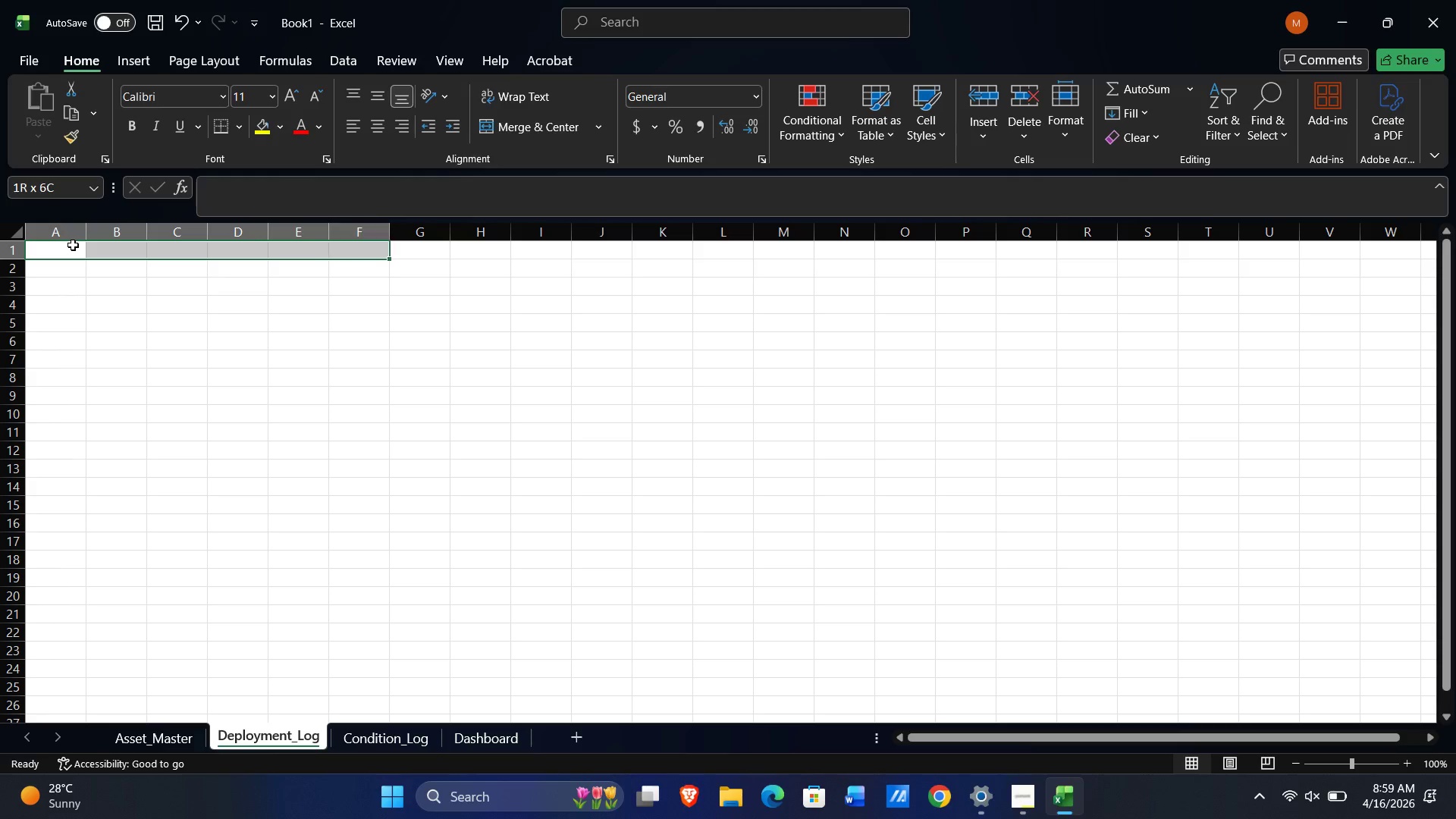 
key(Shift+ArrowRight)
 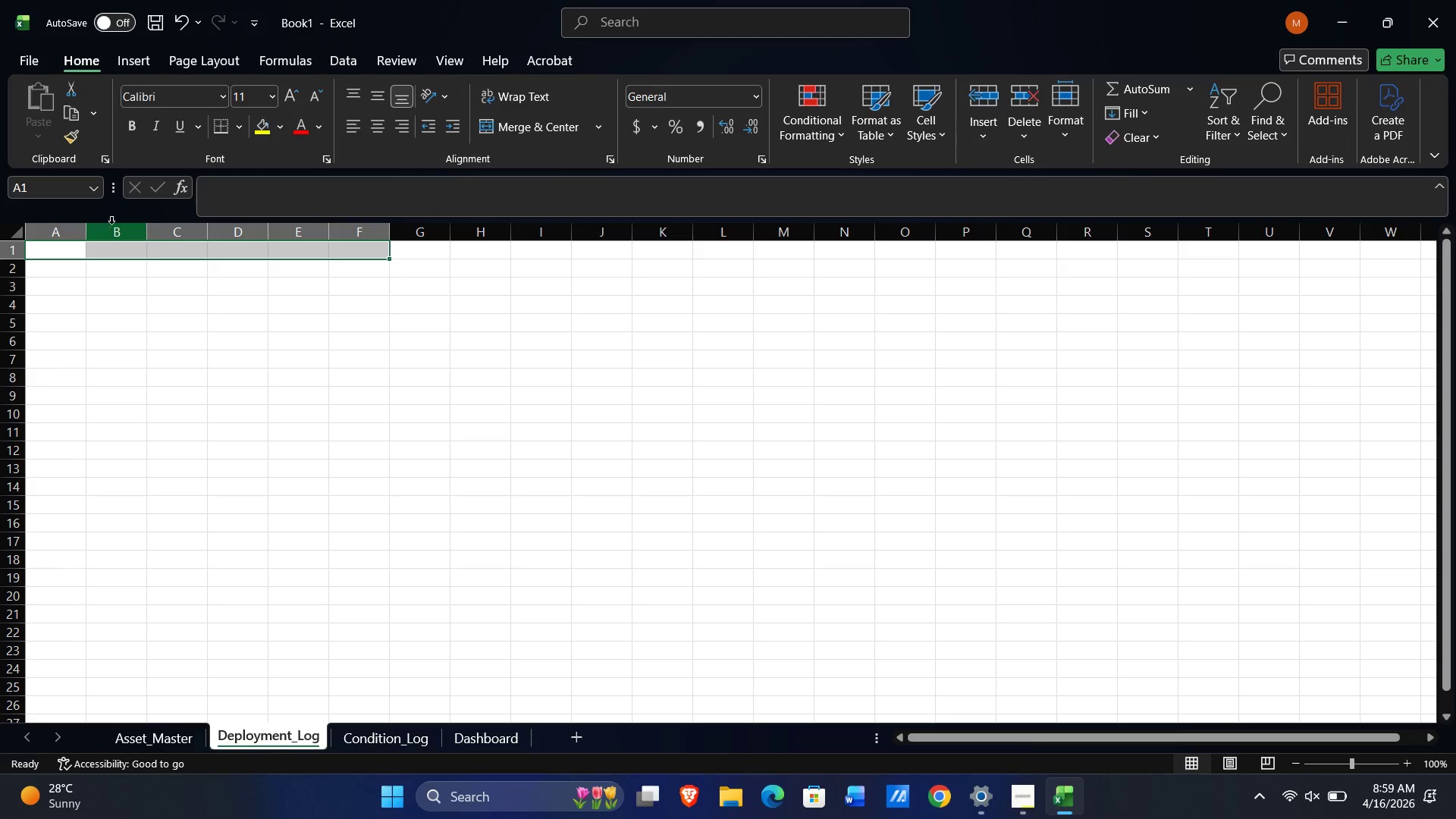 
left_click([255, 94])
 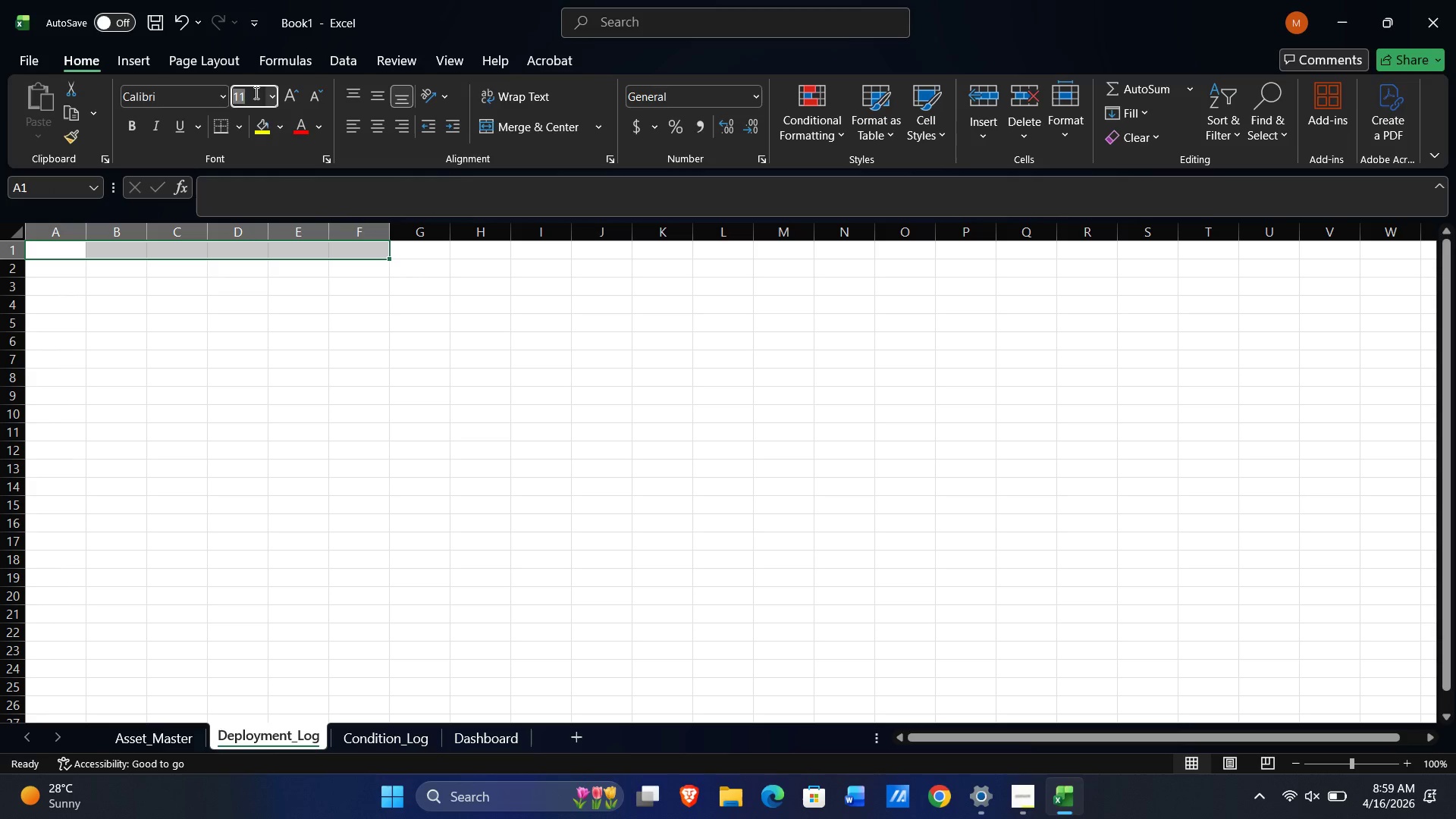 
key(Numpad1)
 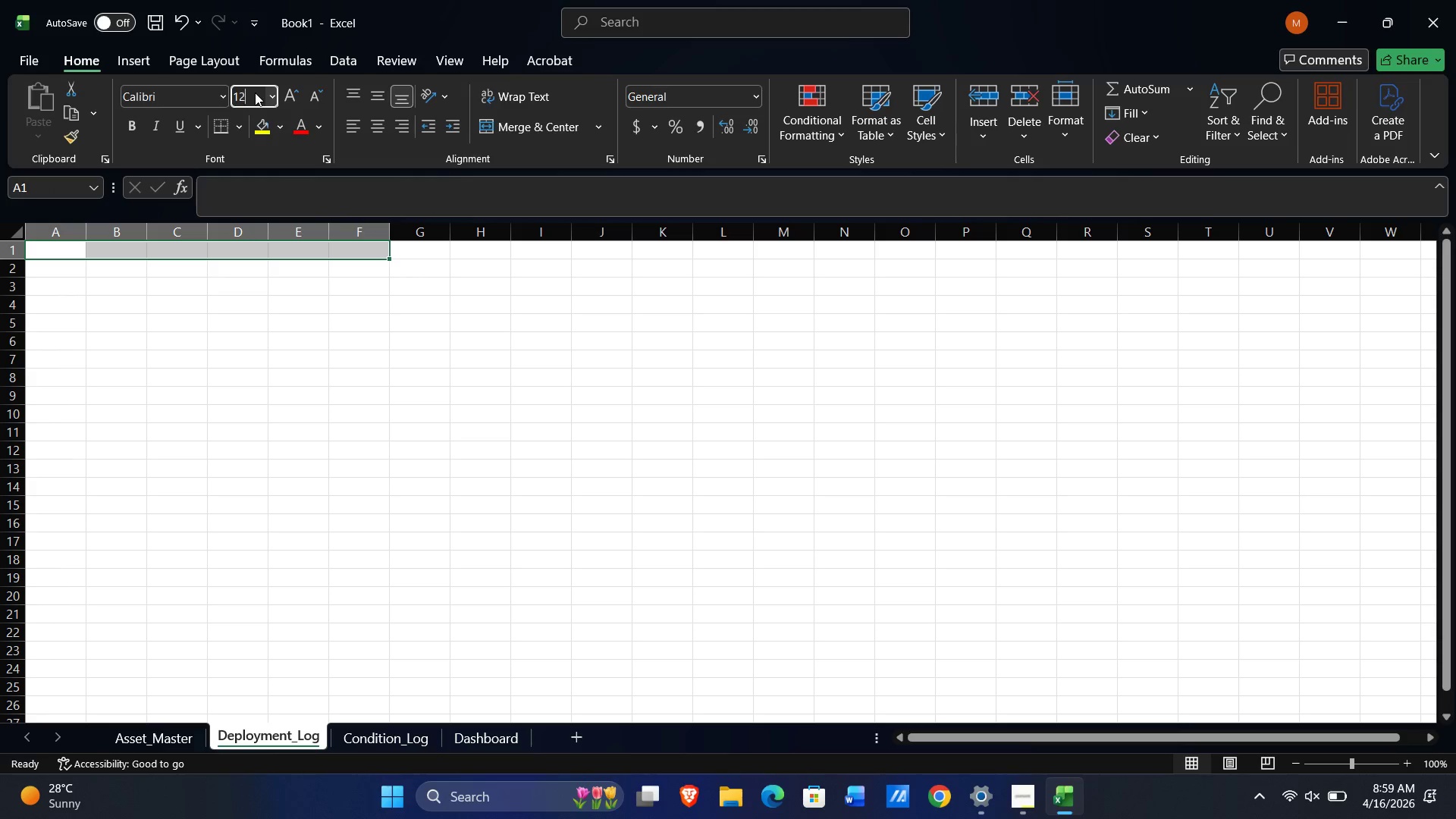 
key(Numpad2)
 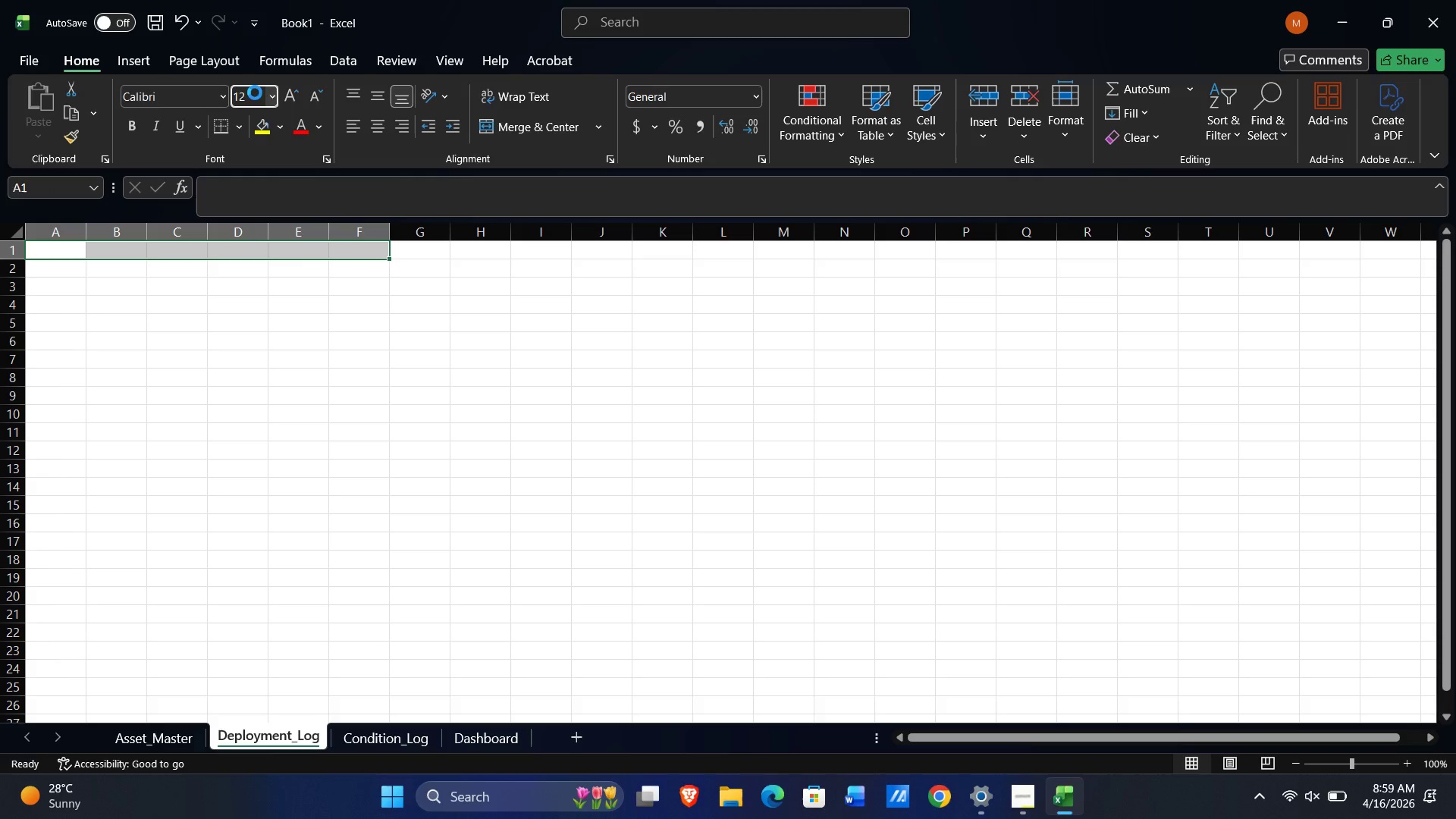 
key(NumpadEnter)
 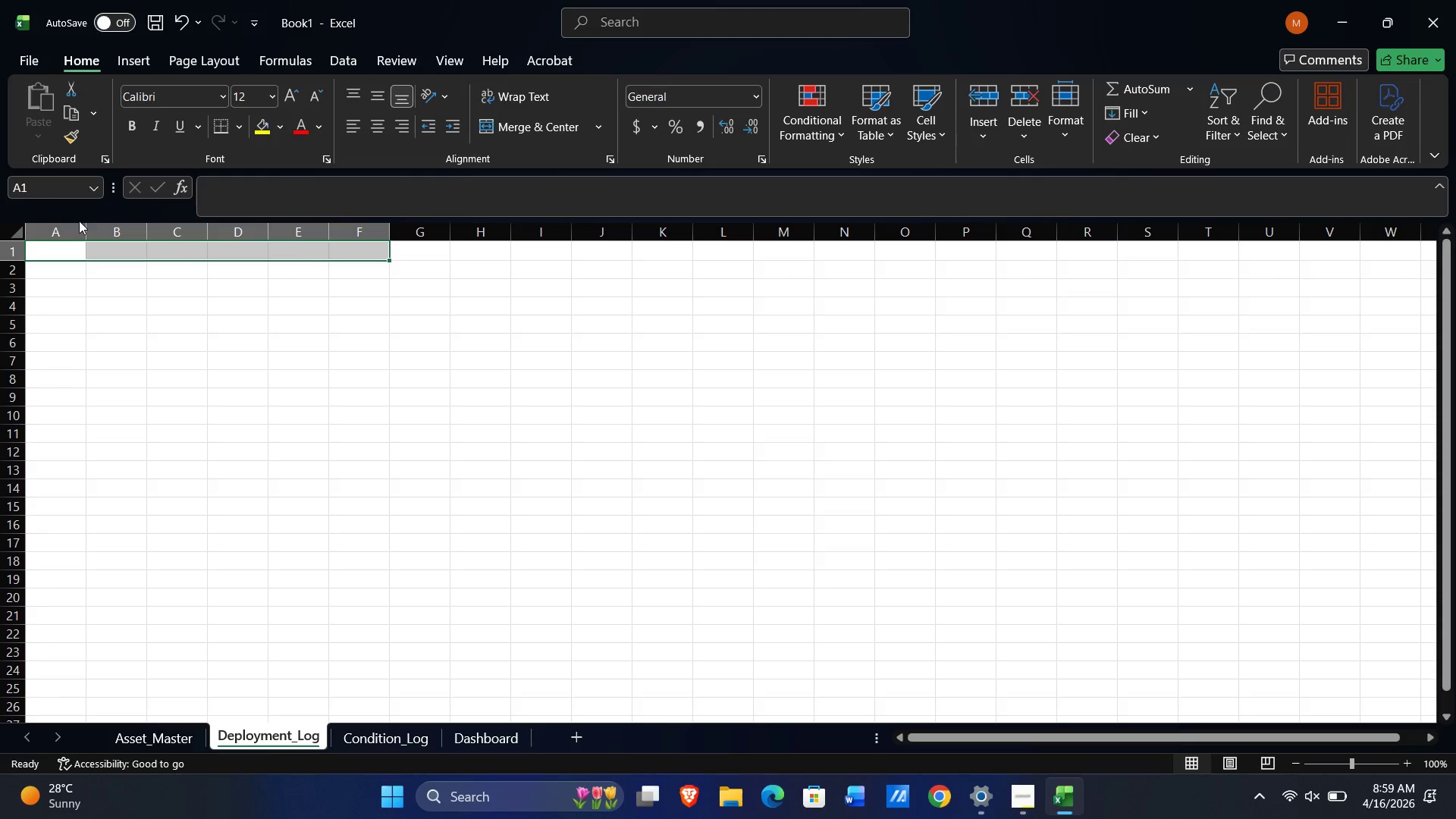 
left_click_drag(start_coordinate=[85, 231], to_coordinate=[168, 245])
 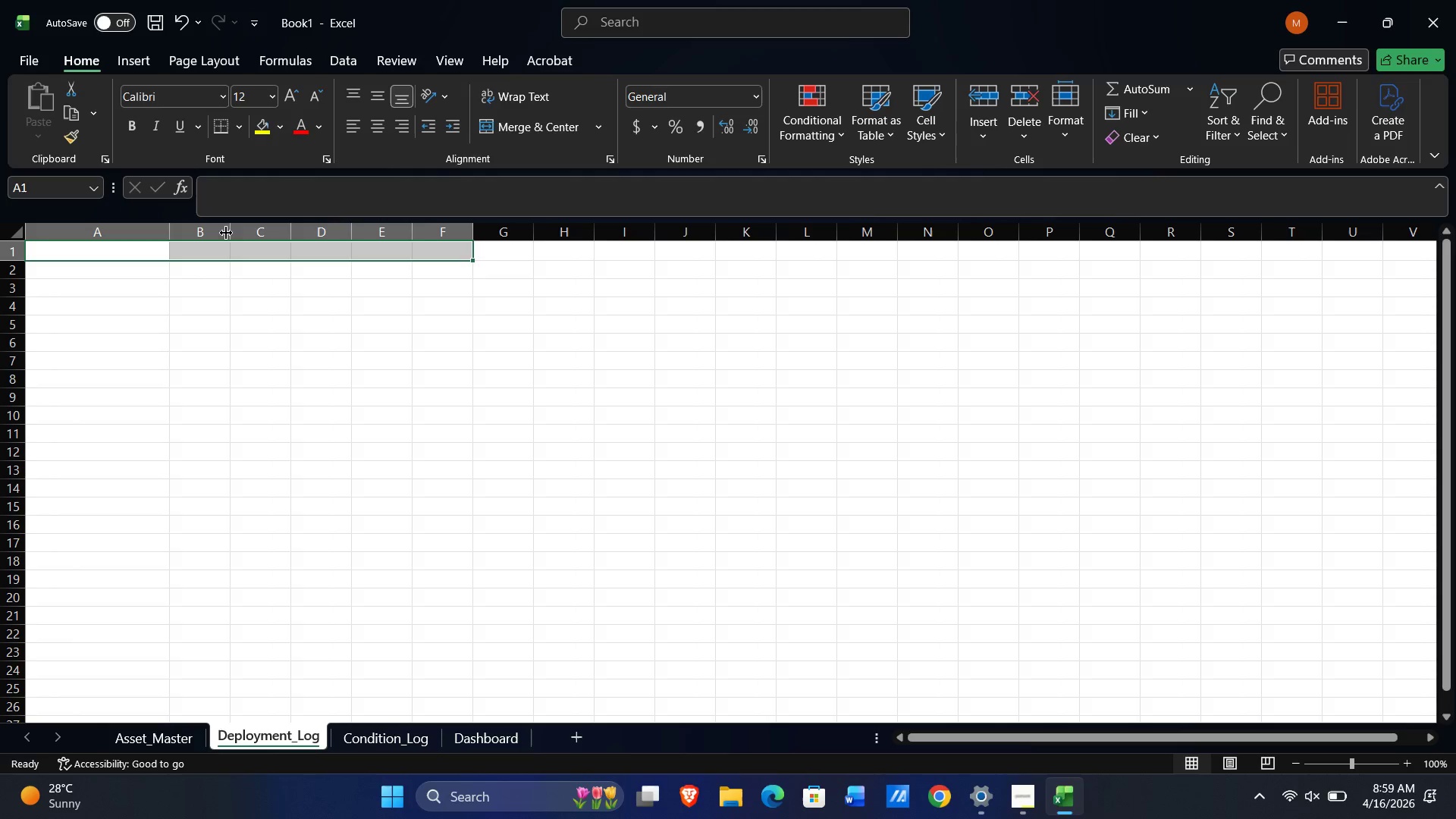 
left_click_drag(start_coordinate=[228, 232], to_coordinate=[327, 243])
 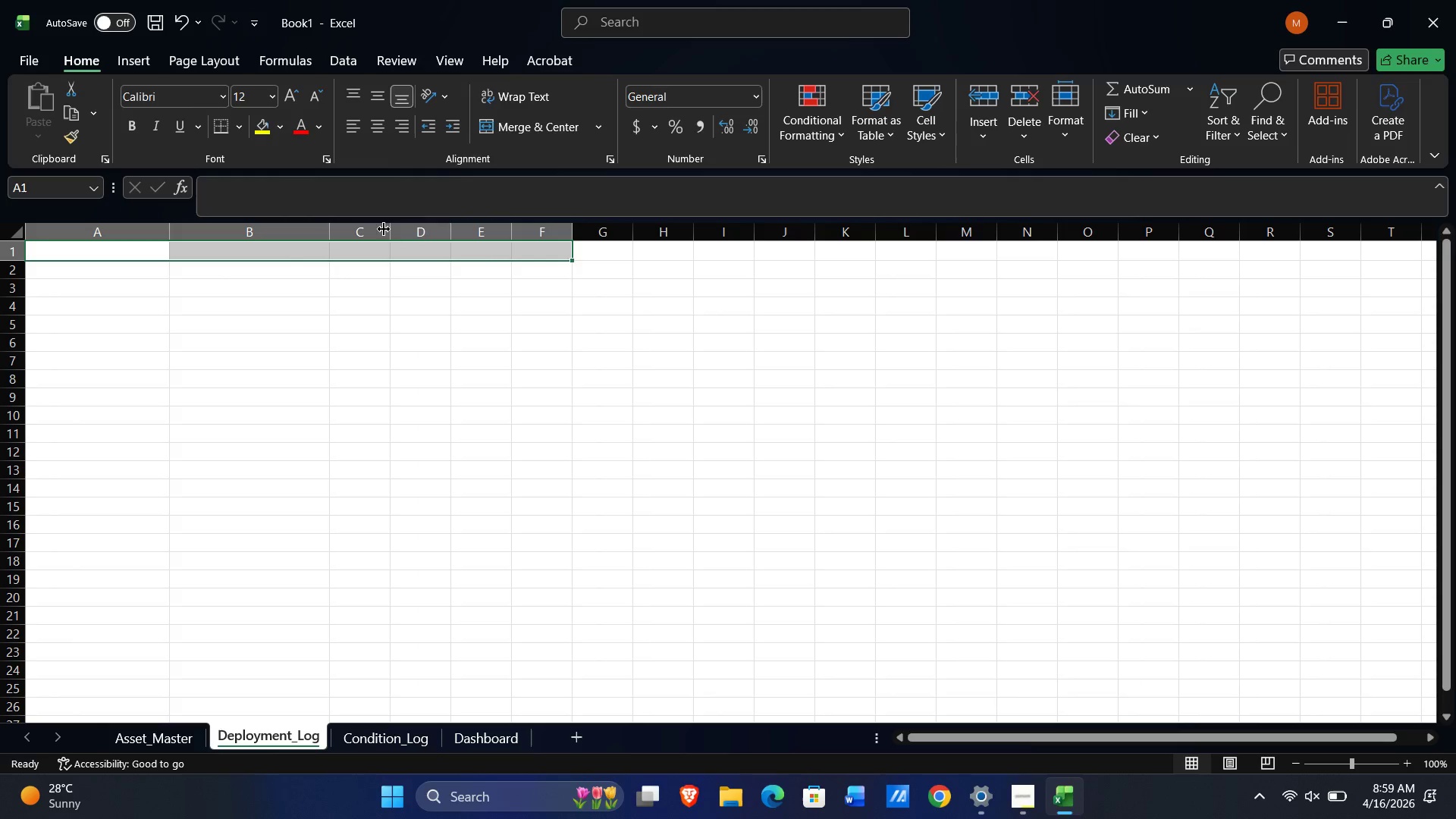 
left_click_drag(start_coordinate=[388, 232], to_coordinate=[503, 242])
 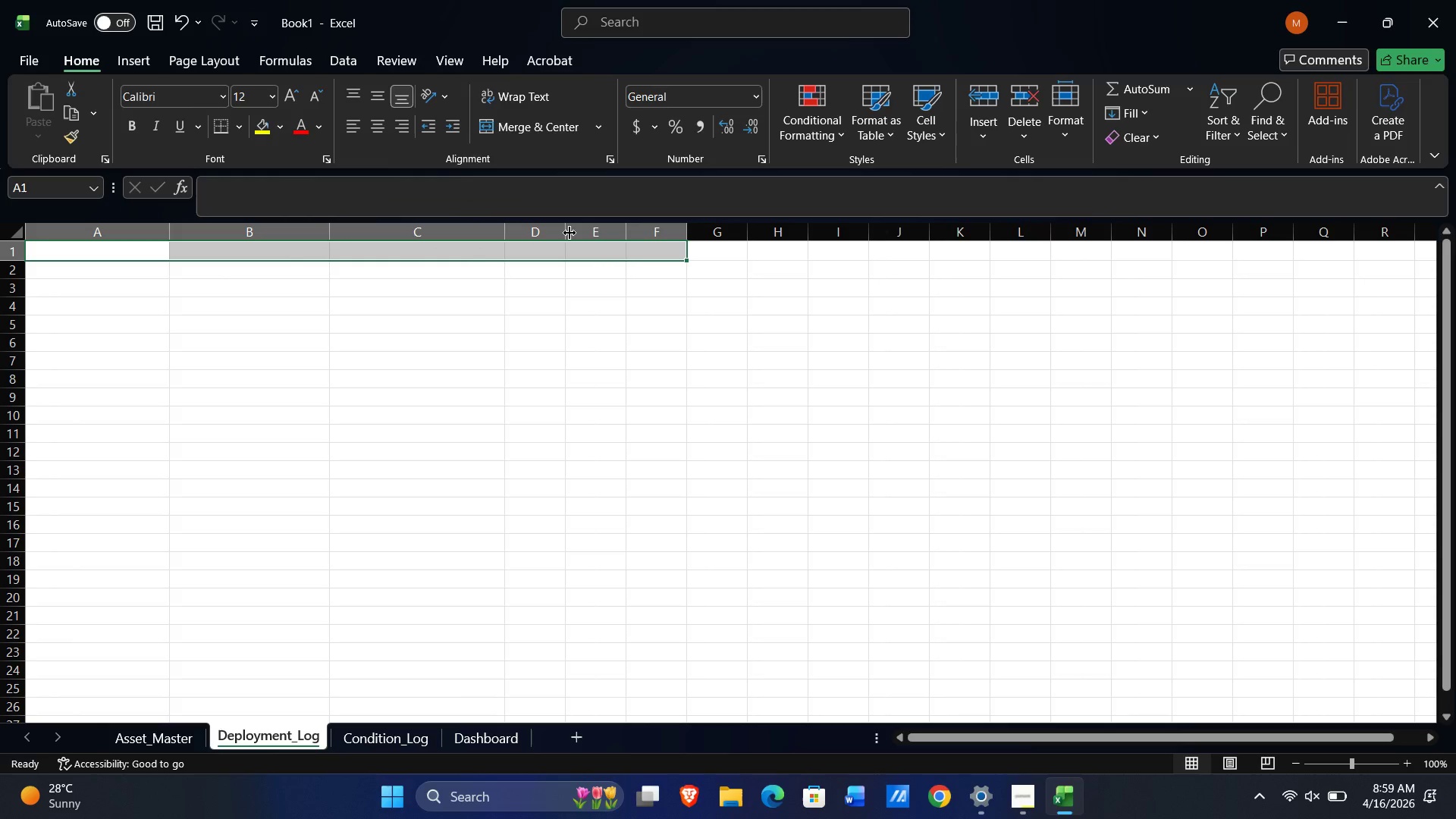 
left_click_drag(start_coordinate=[570, 233], to_coordinate=[655, 238])
 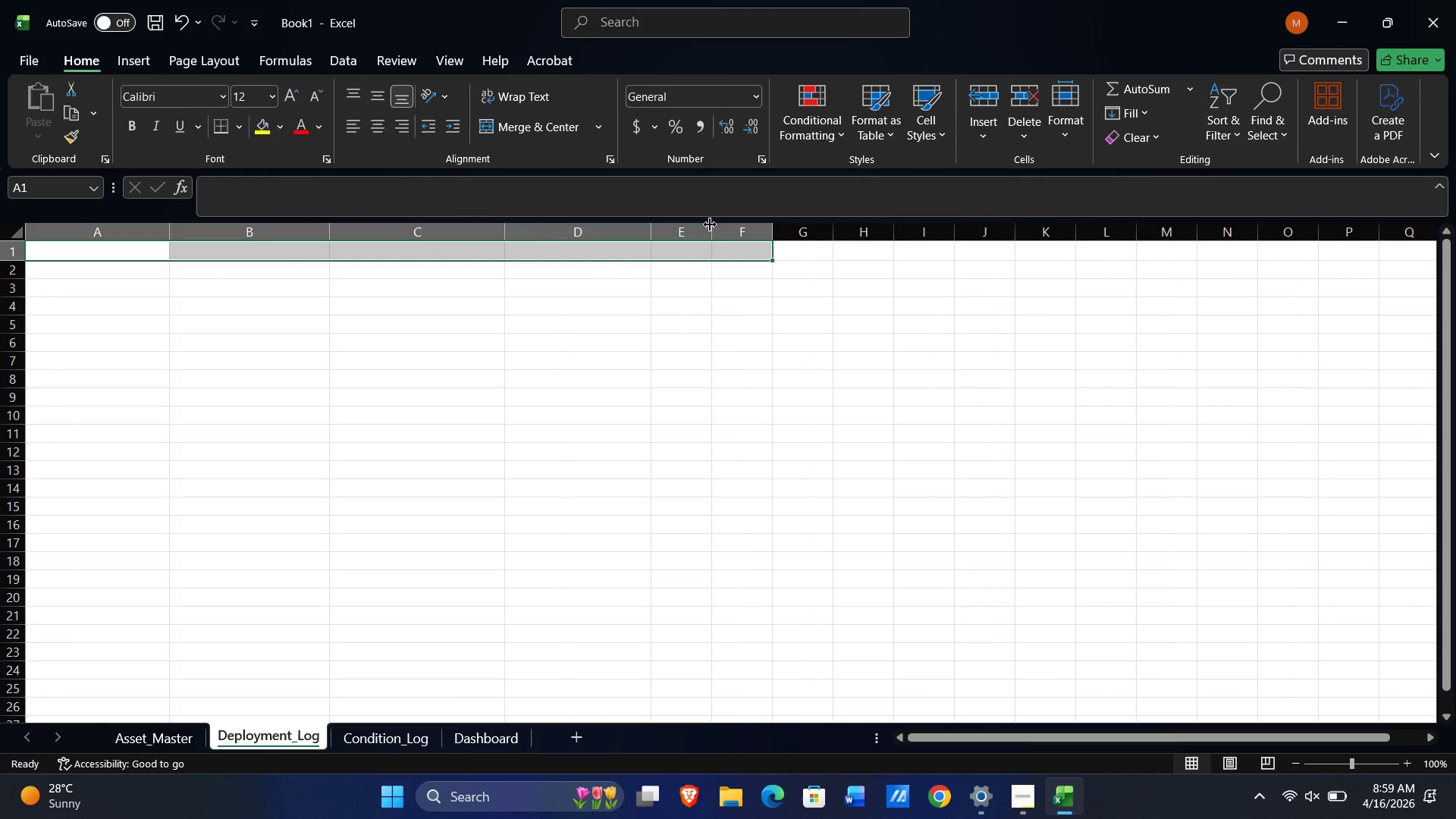 
left_click_drag(start_coordinate=[710, 224], to_coordinate=[790, 235])
 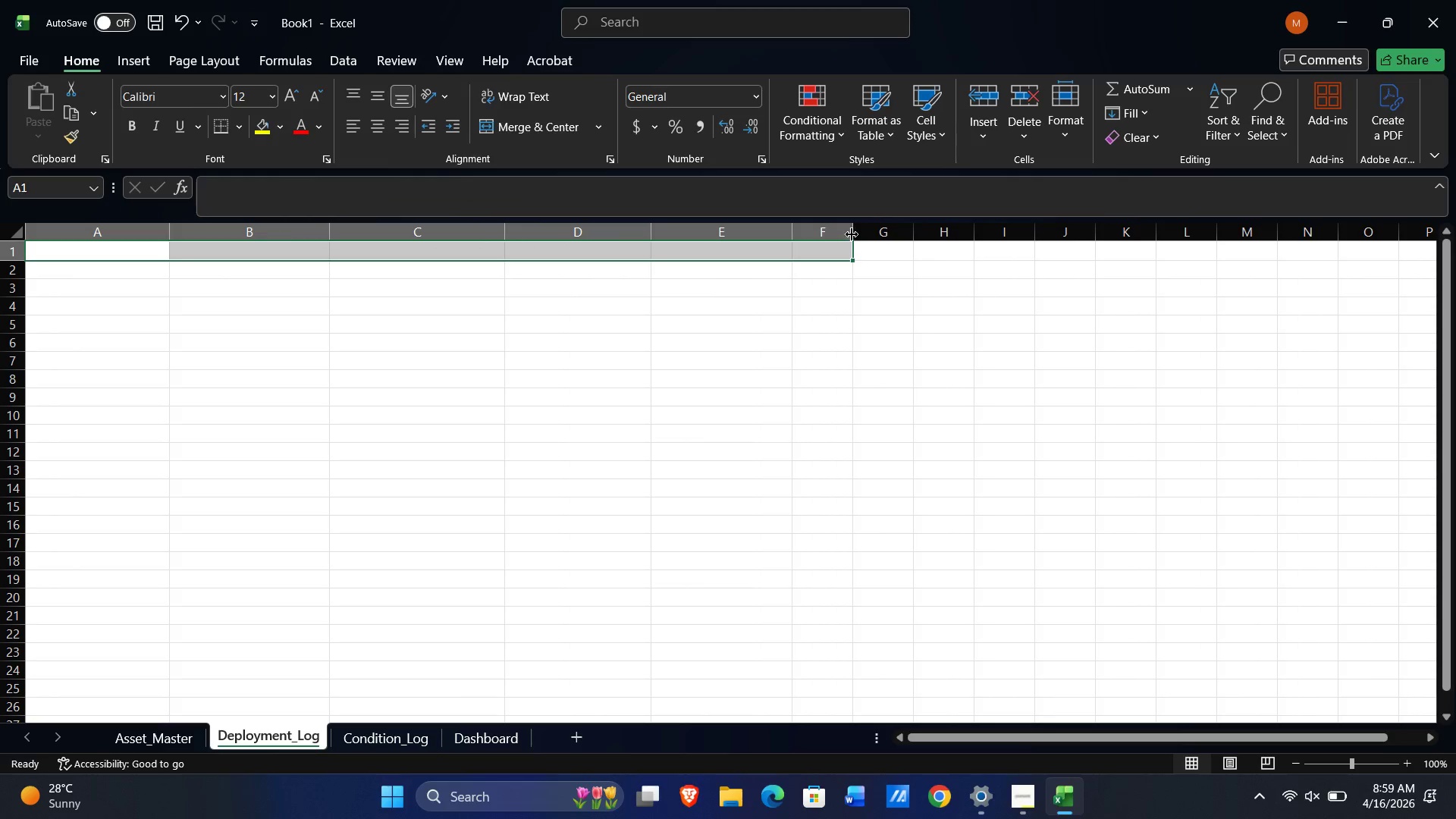 
left_click_drag(start_coordinate=[852, 234], to_coordinate=[949, 248])
 